 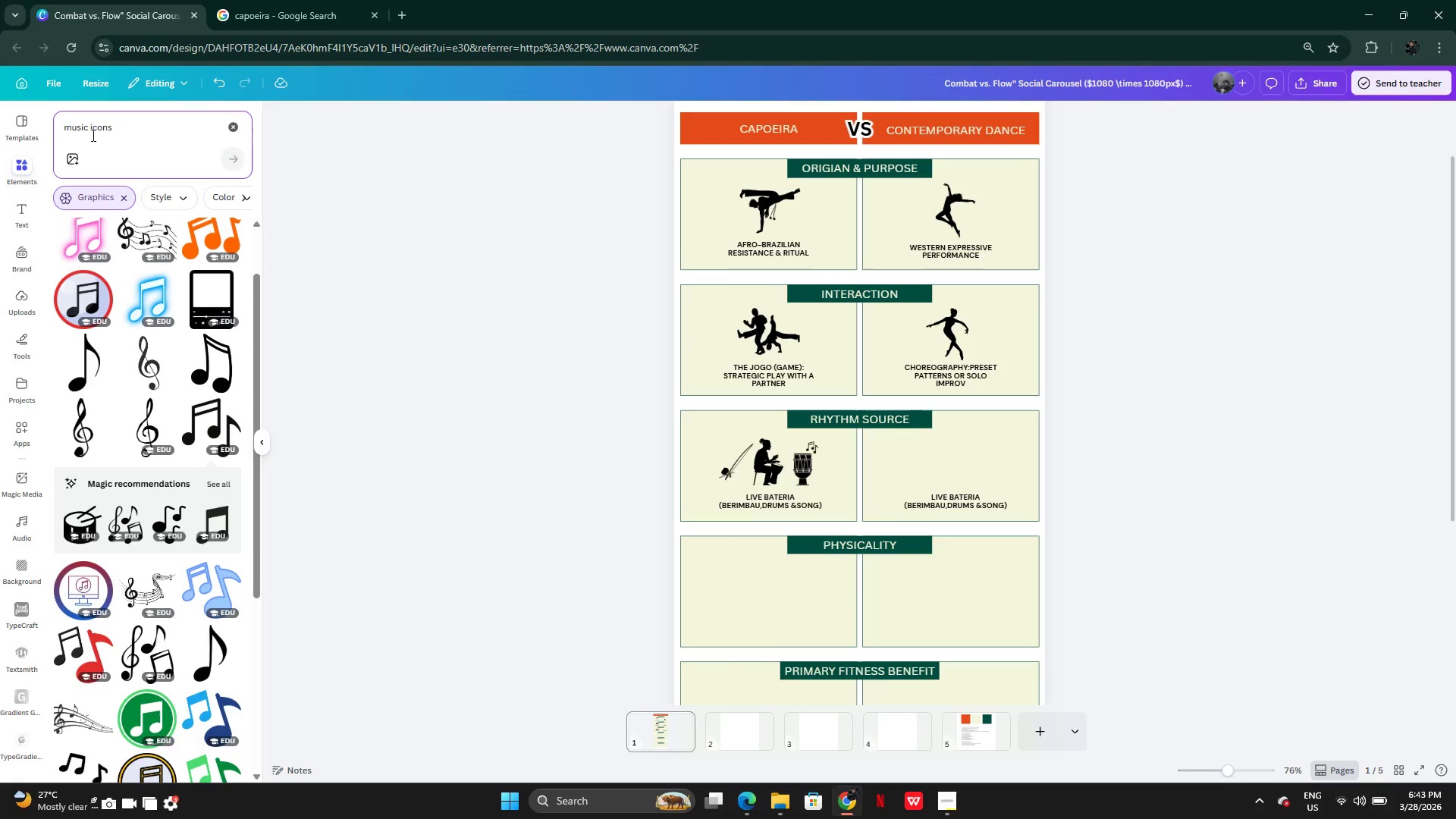 
left_click([88, 129])
 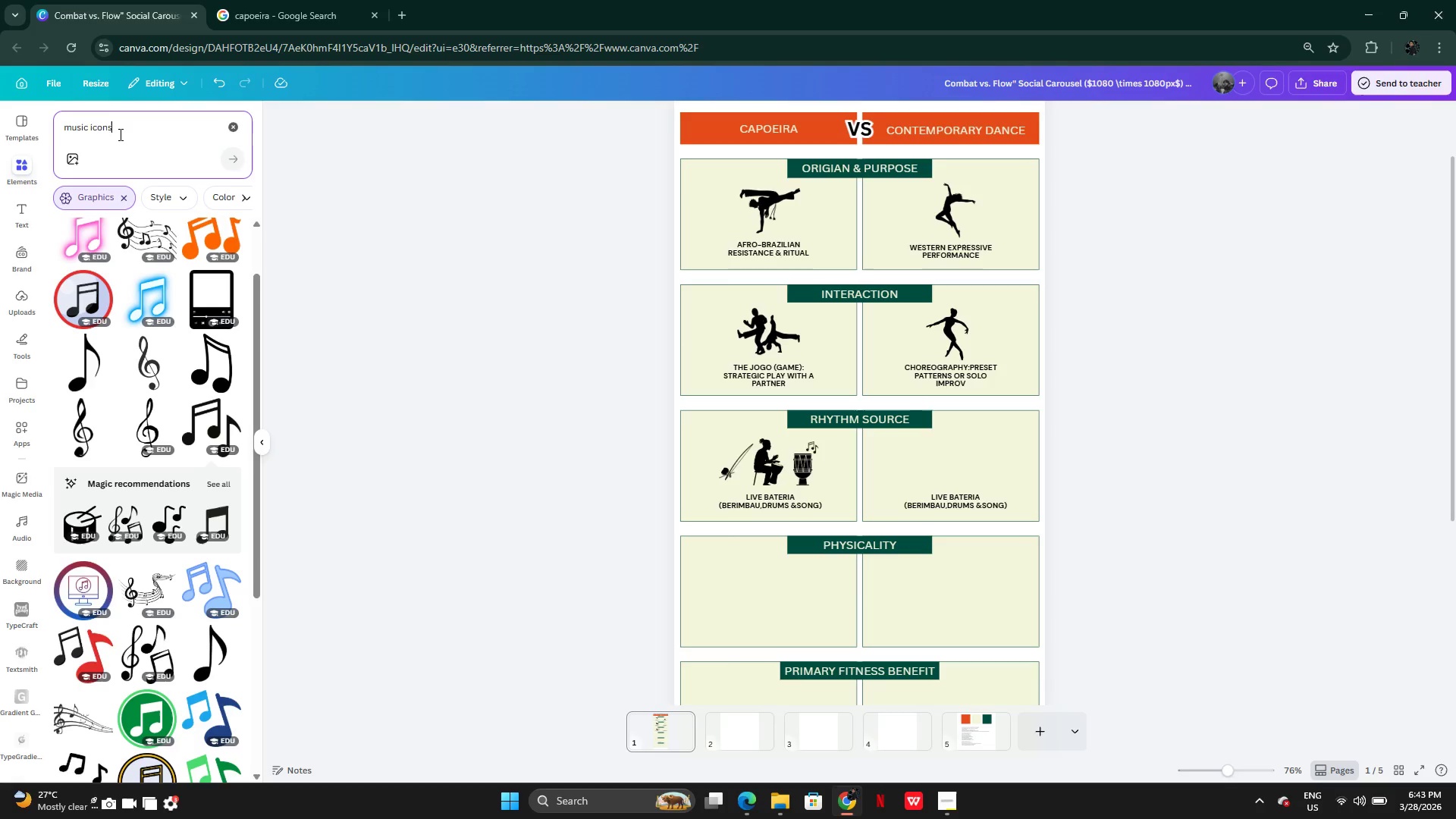 
left_click_drag(start_coordinate=[126, 134], to_coordinate=[59, 128])
 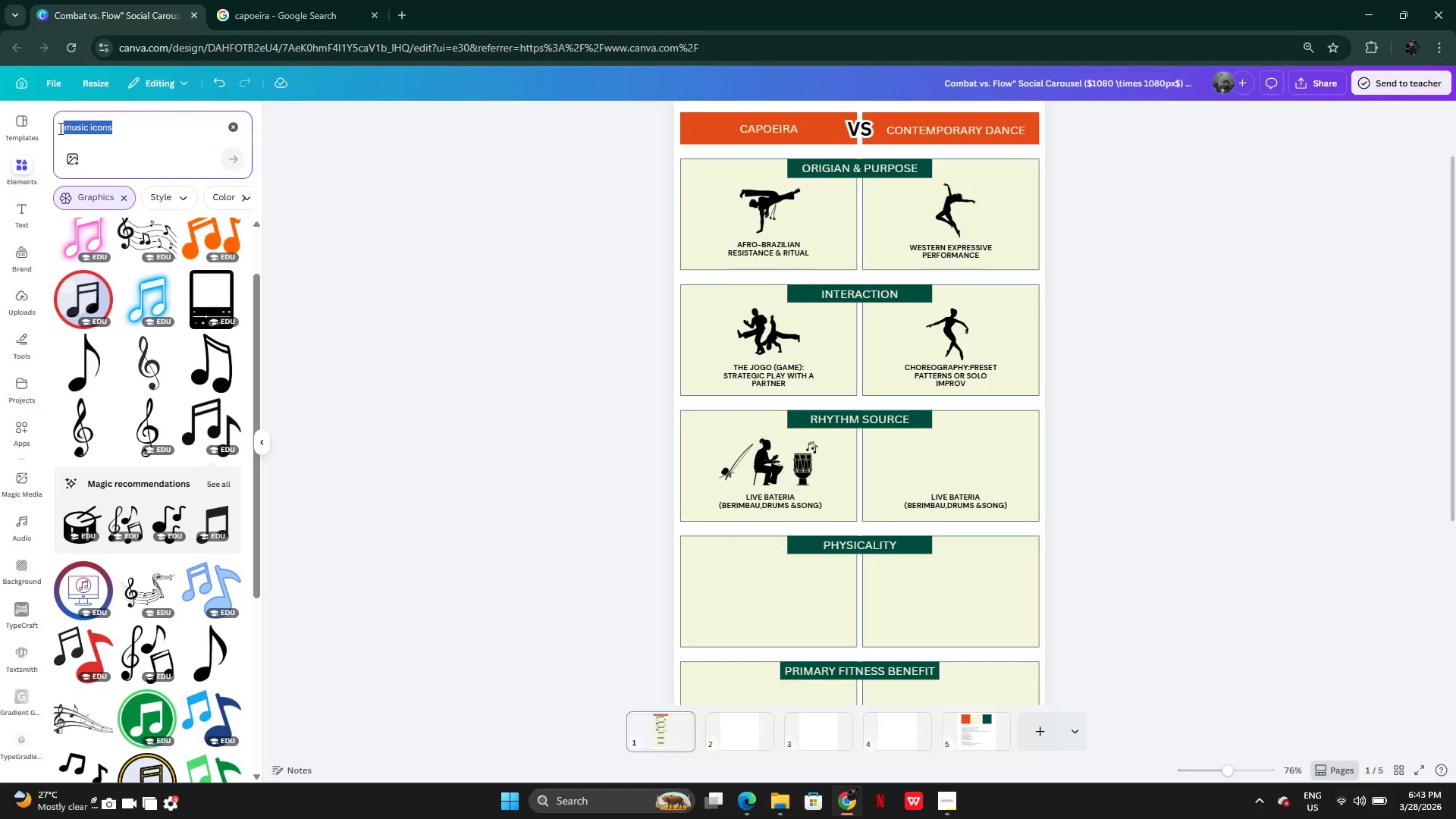 
type(SOUND)
 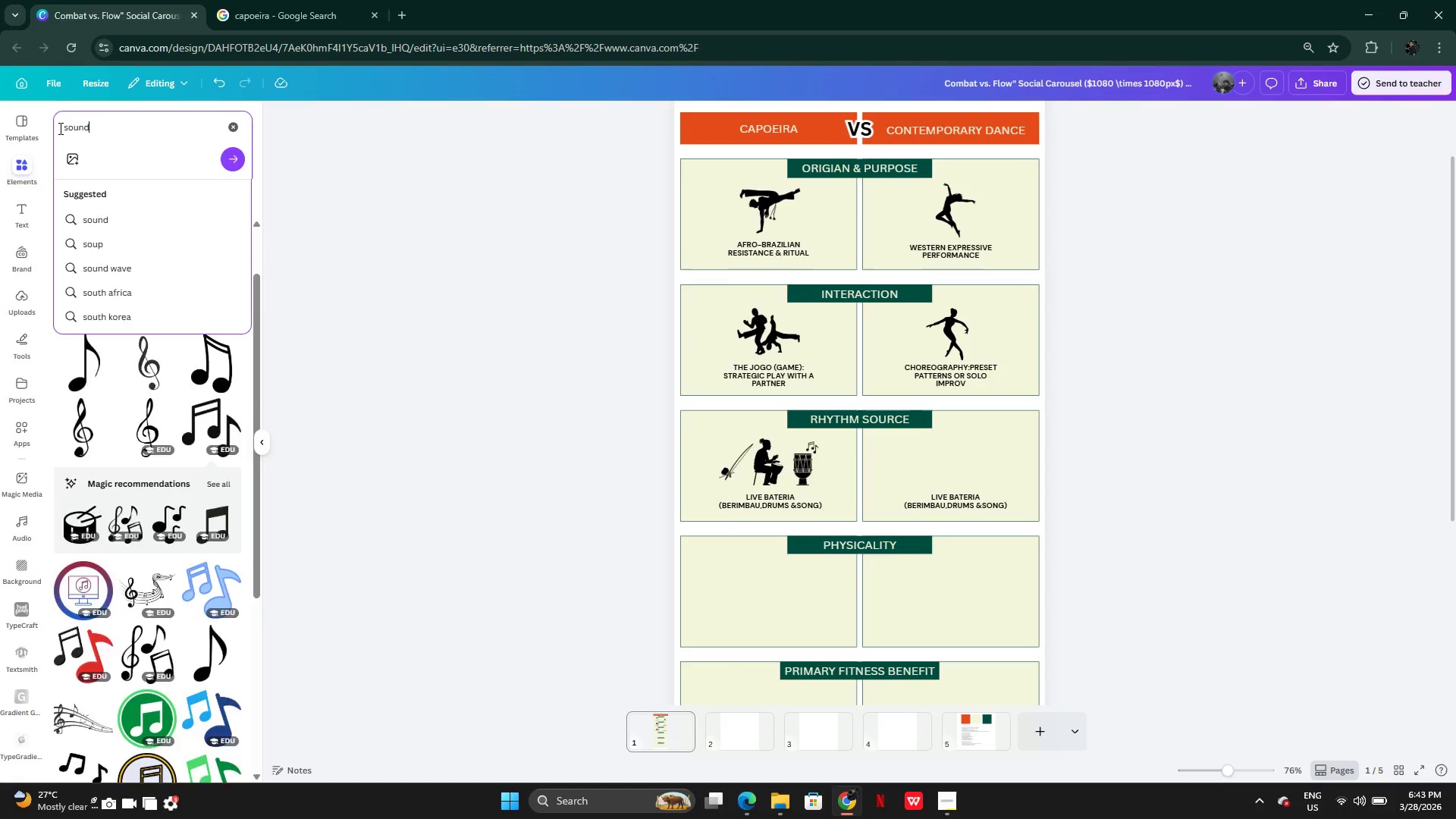 
key(Enter)
 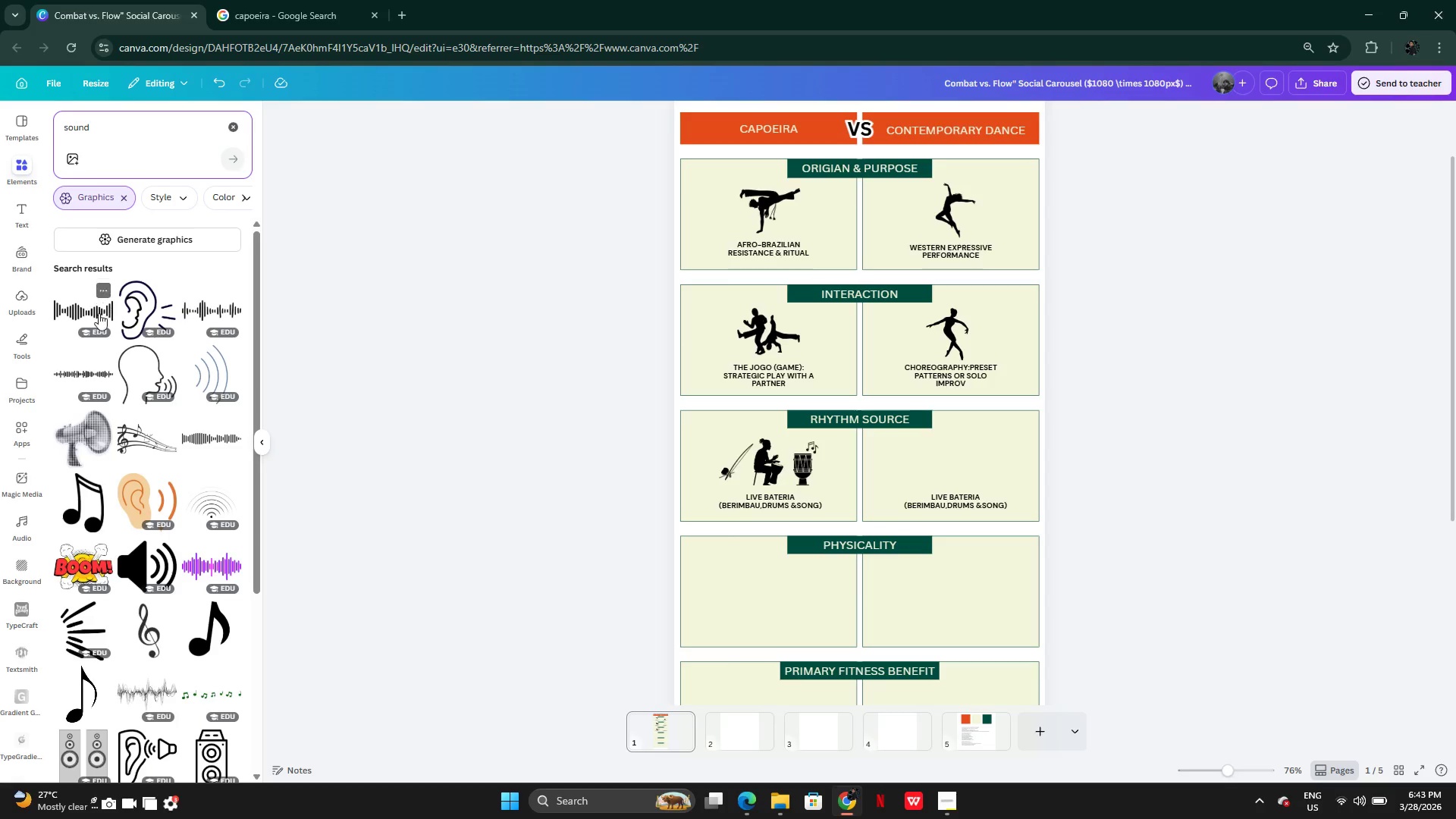 
mouse_move([221, 337])
 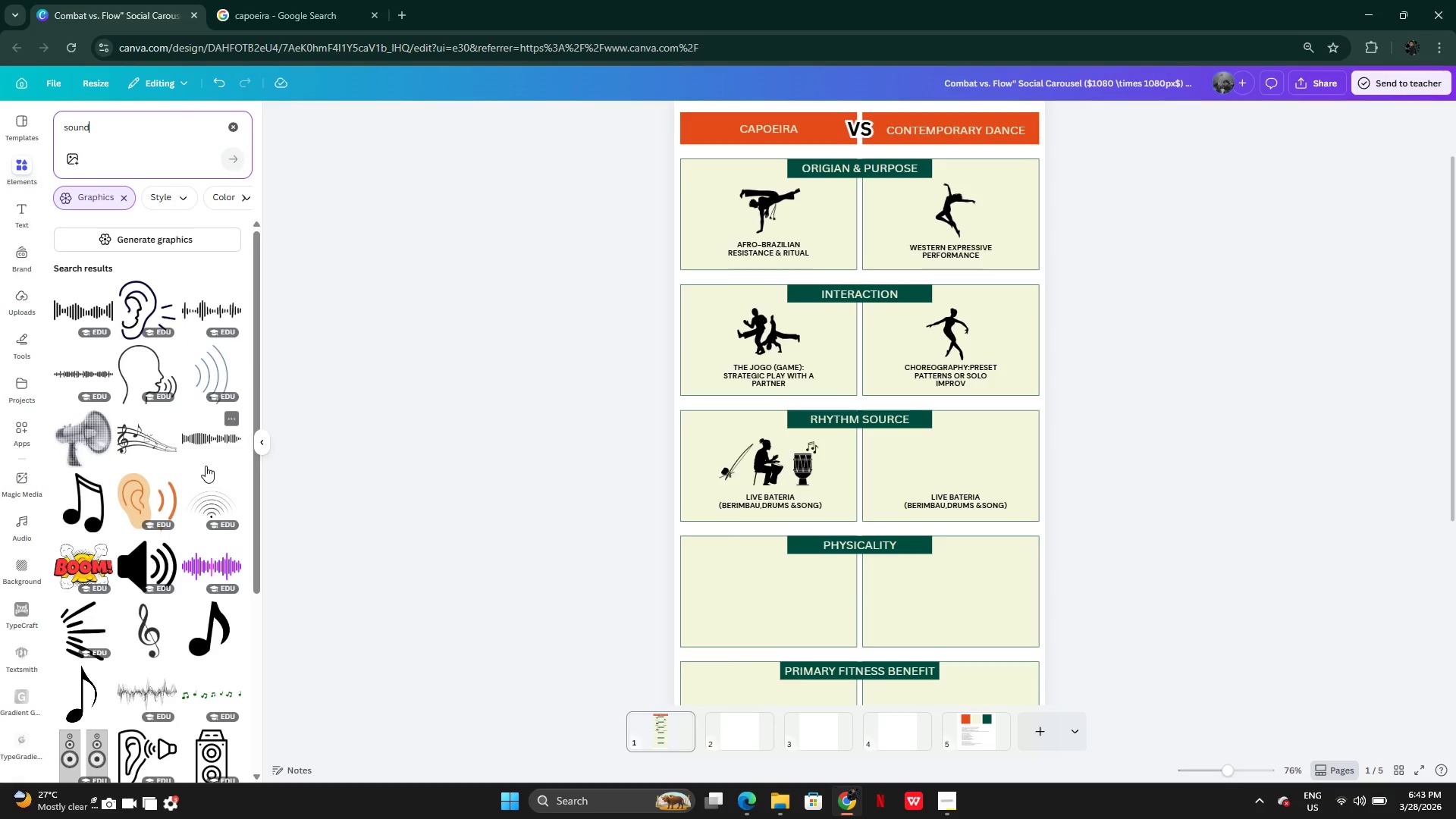 
mouse_move([190, 472])
 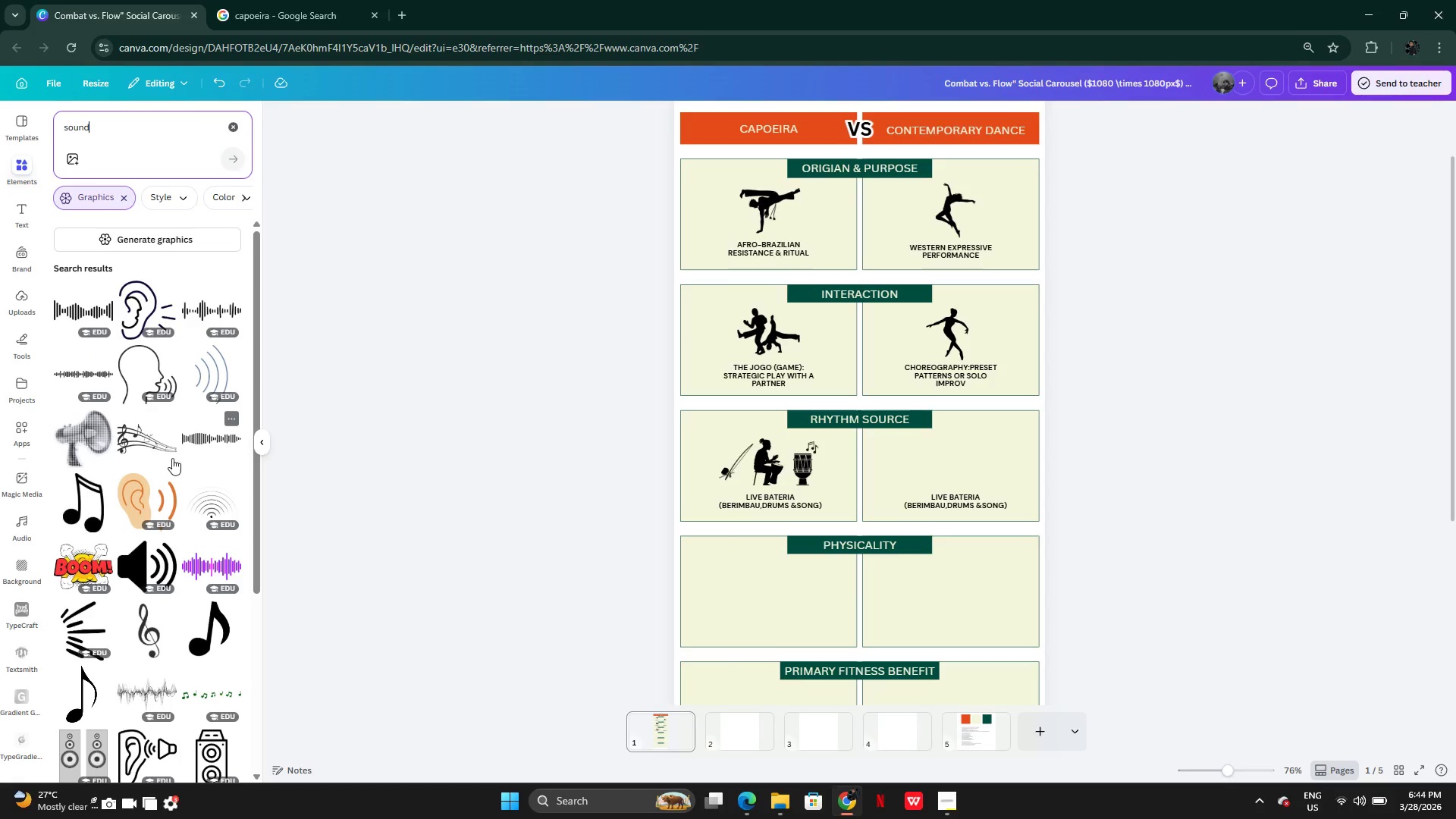 
wait(6.72)
 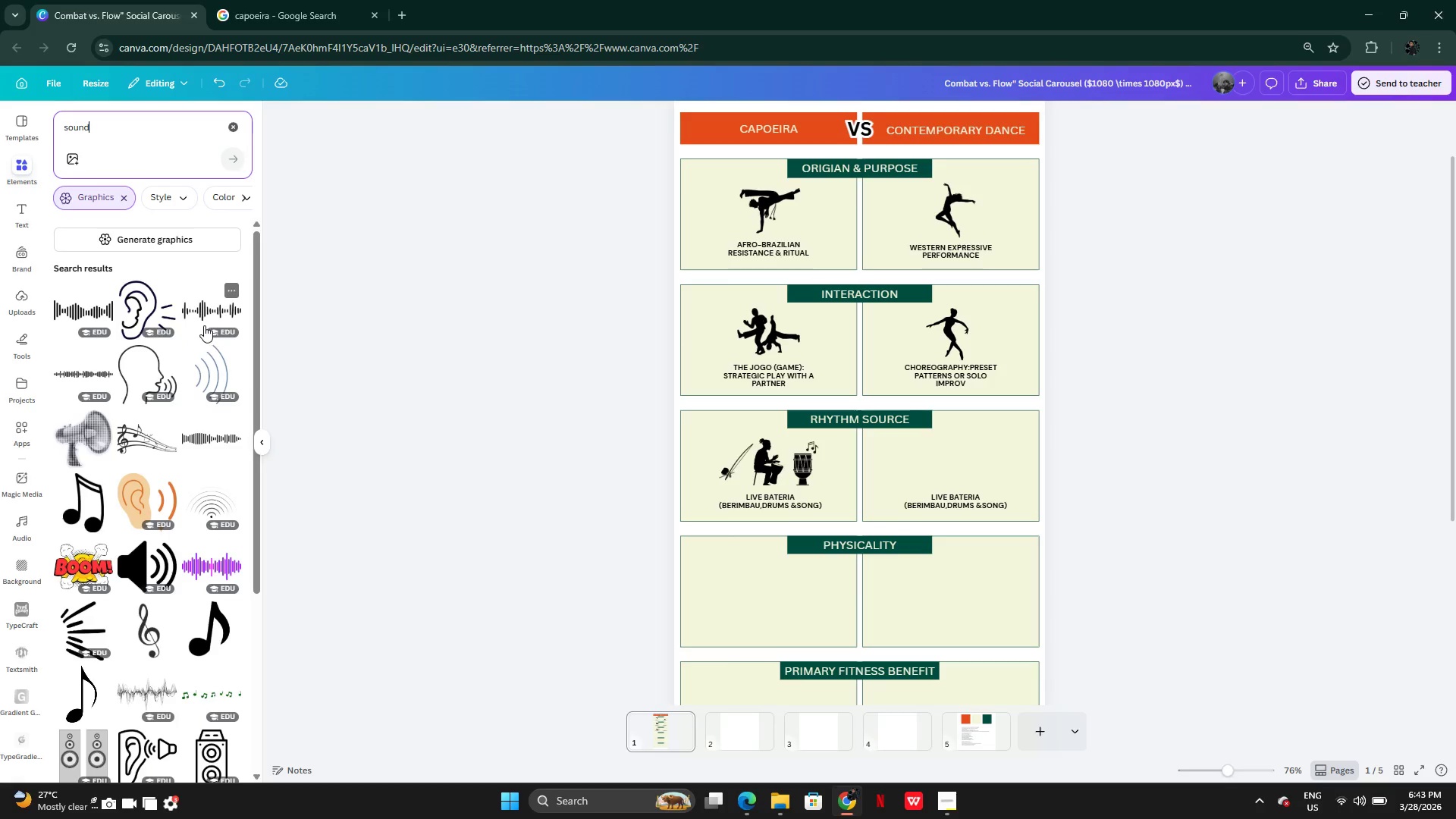 
left_click([79, 311])
 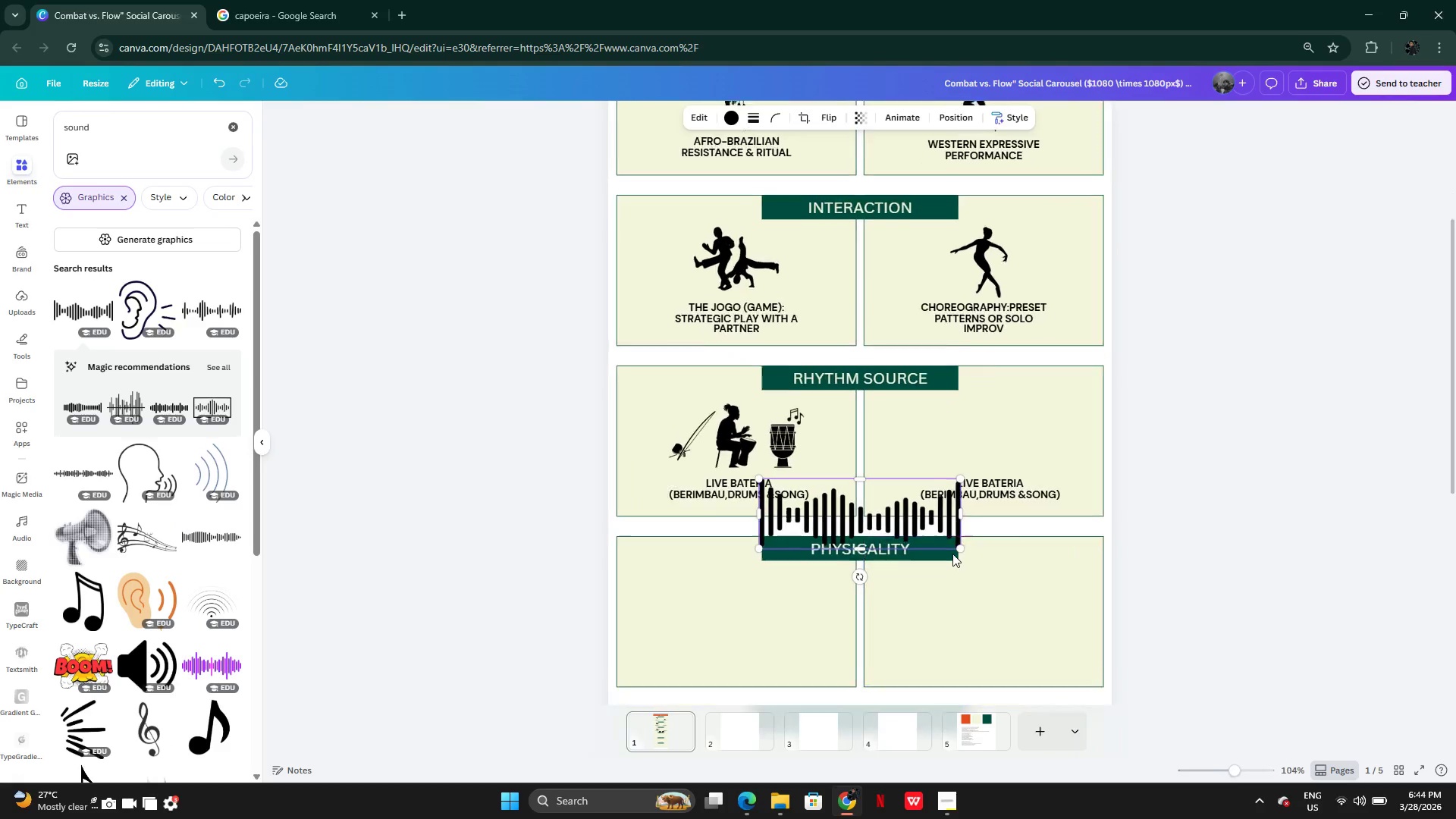 
left_click_drag(start_coordinate=[960, 548], to_coordinate=[835, 485])
 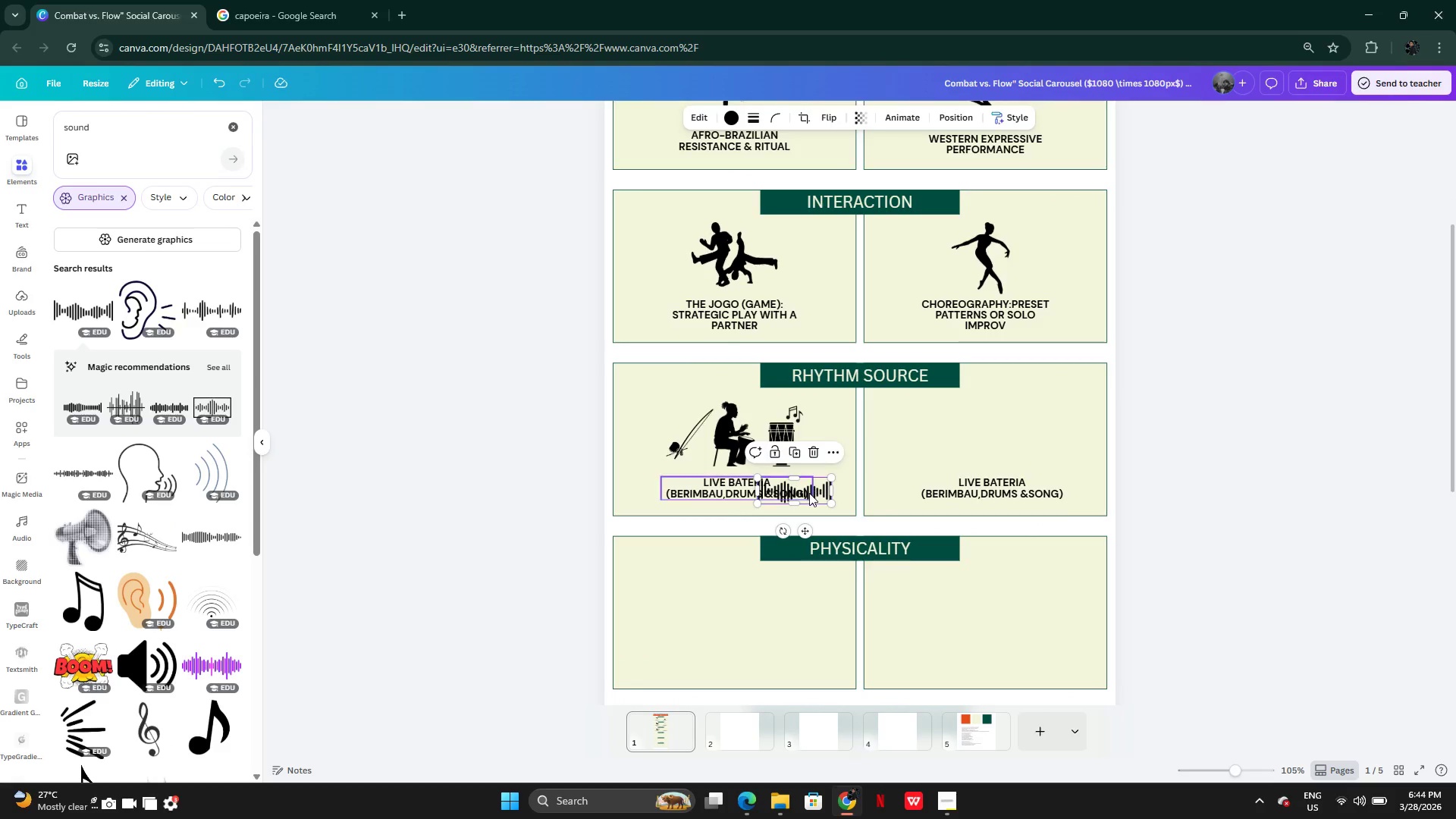 
left_click_drag(start_coordinate=[809, 493], to_coordinate=[953, 441])
 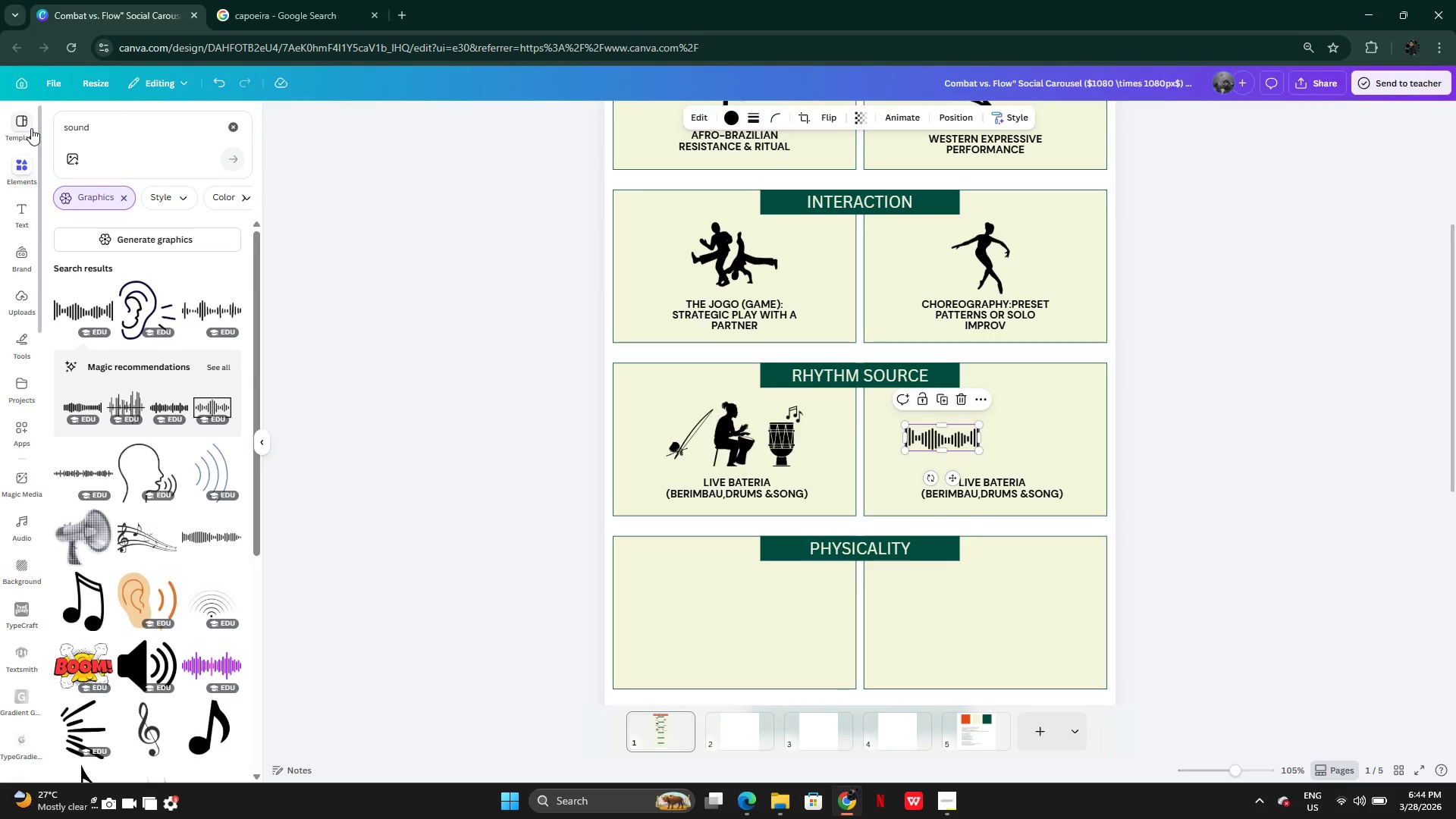 
left_click([84, 125])
 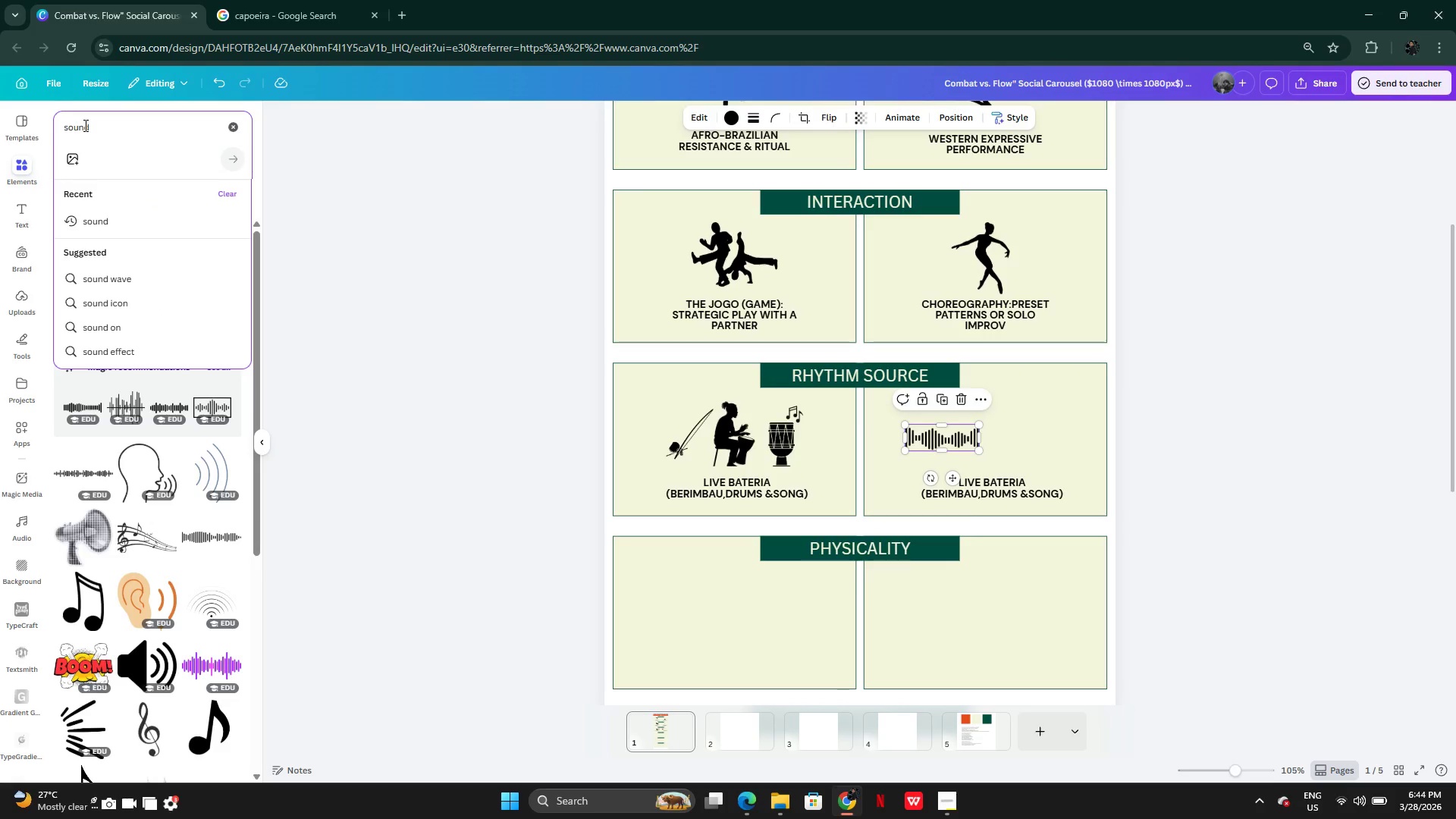 
key(ArrowRight)
 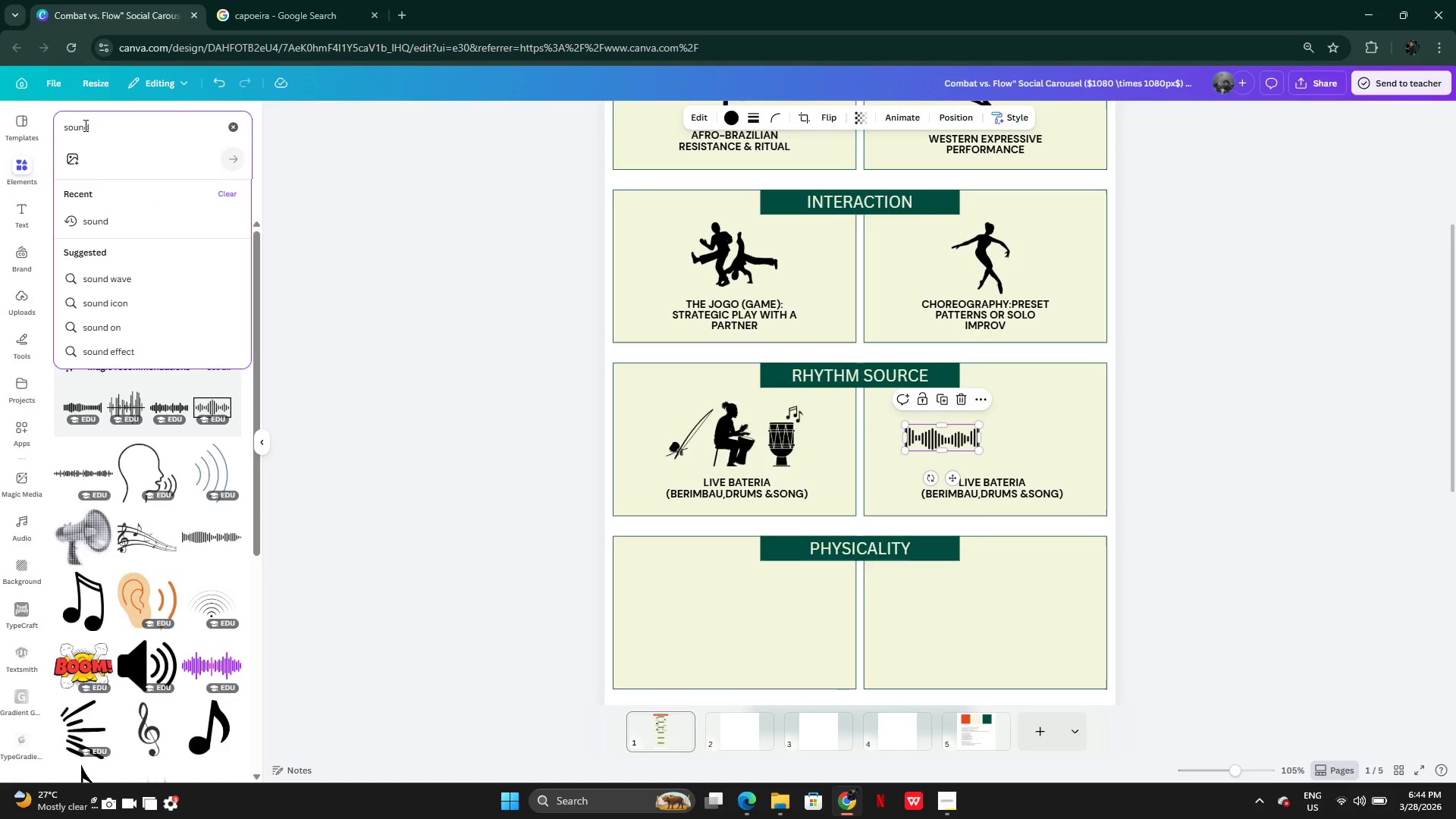 
key(Backspace)
key(Backspace)
key(Backspace)
key(Backspace)
key(Backspace)
key(Backspace)
type(SILENT)
 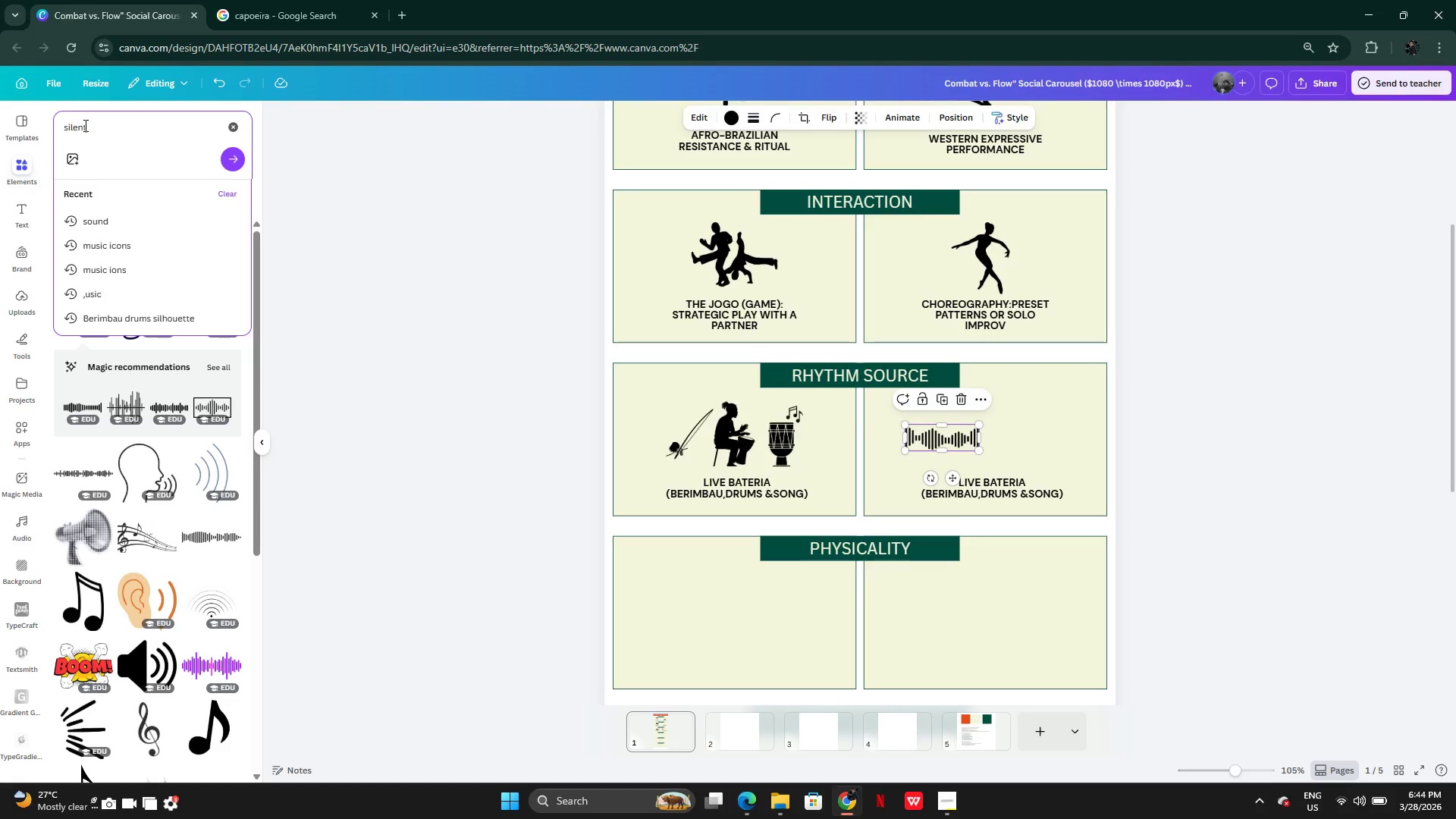 
key(Enter)
 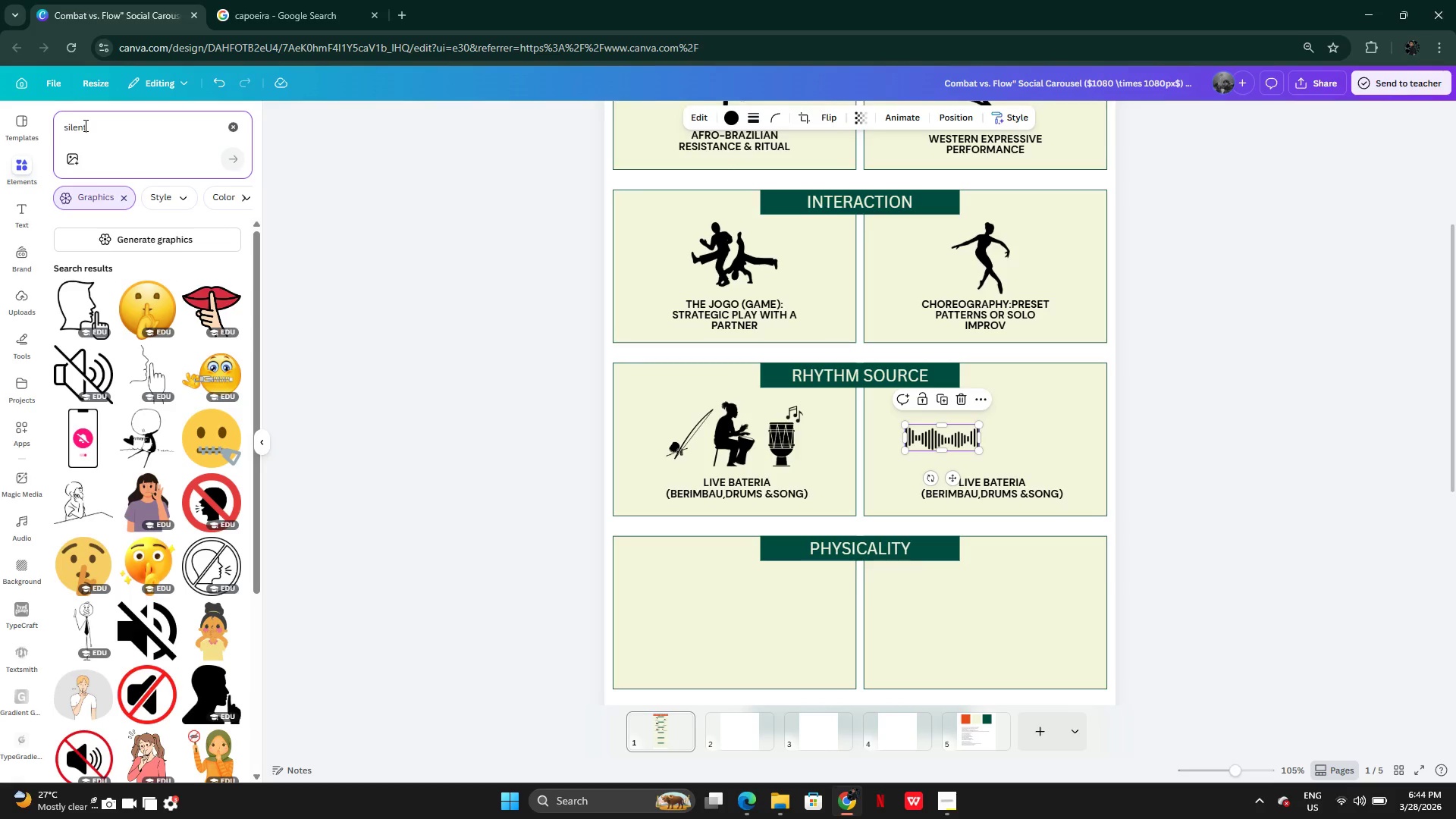 
mouse_move([62, 376])
 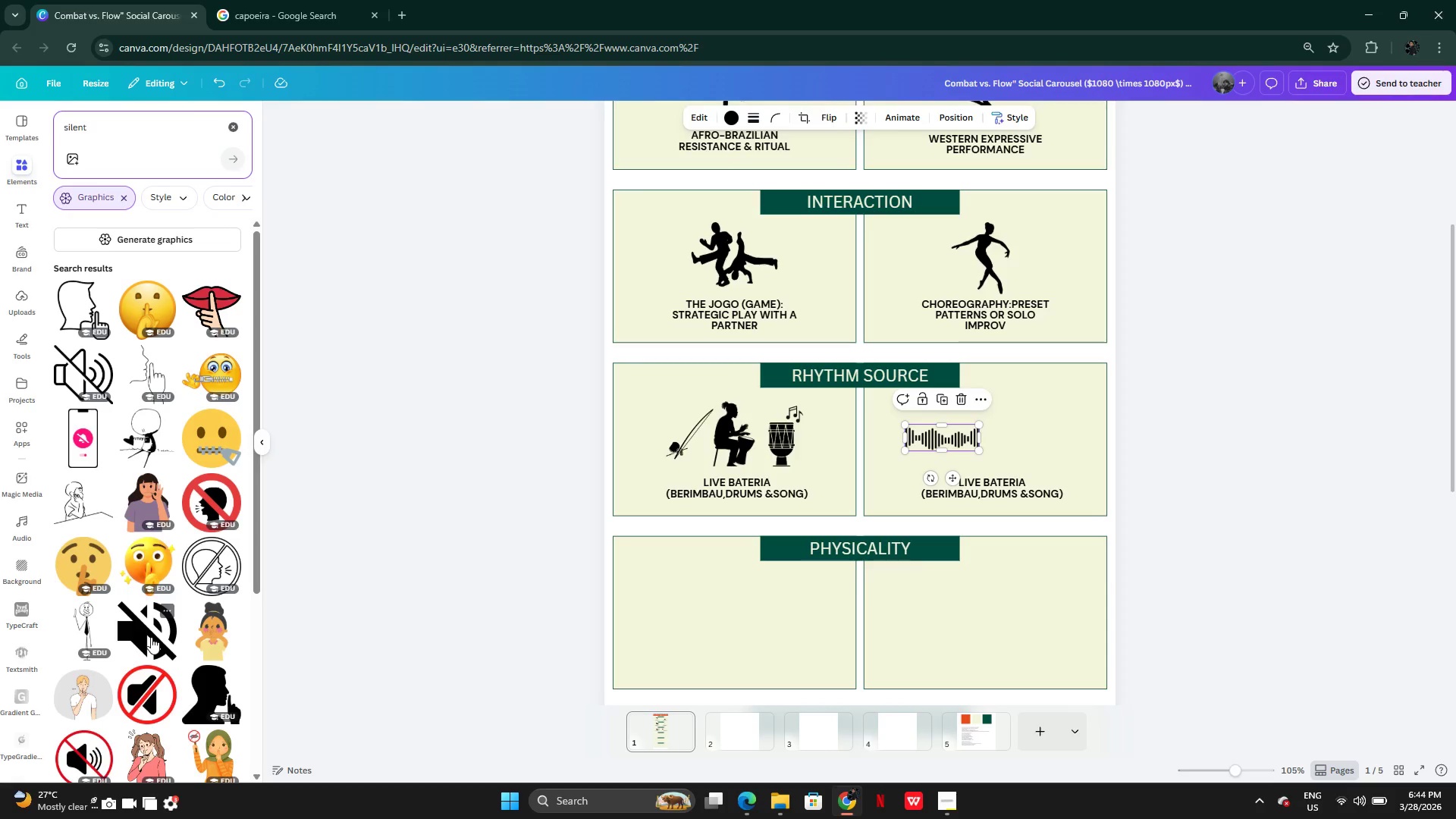 
wait(9.94)
 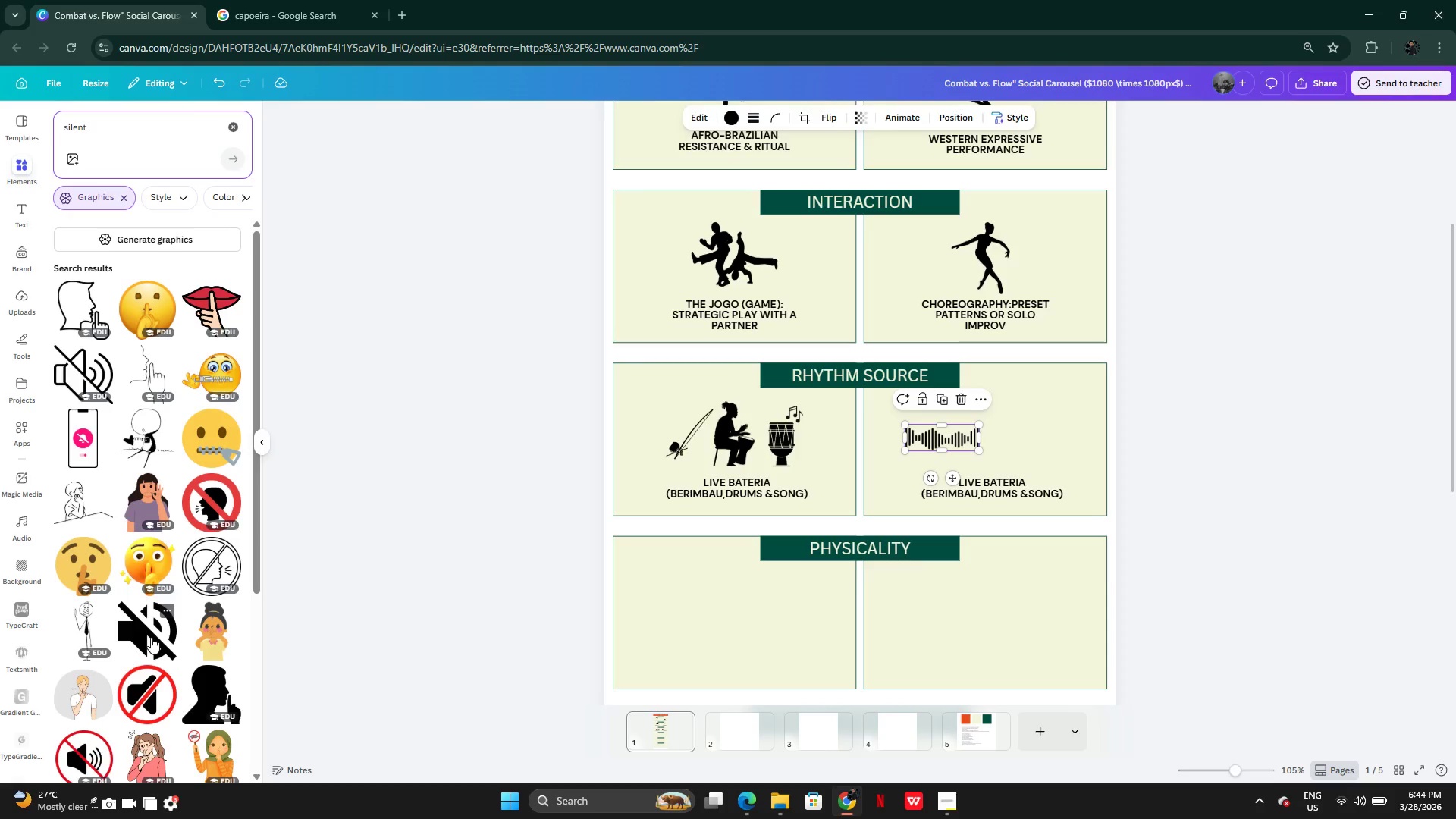 
mouse_move([152, 582])
 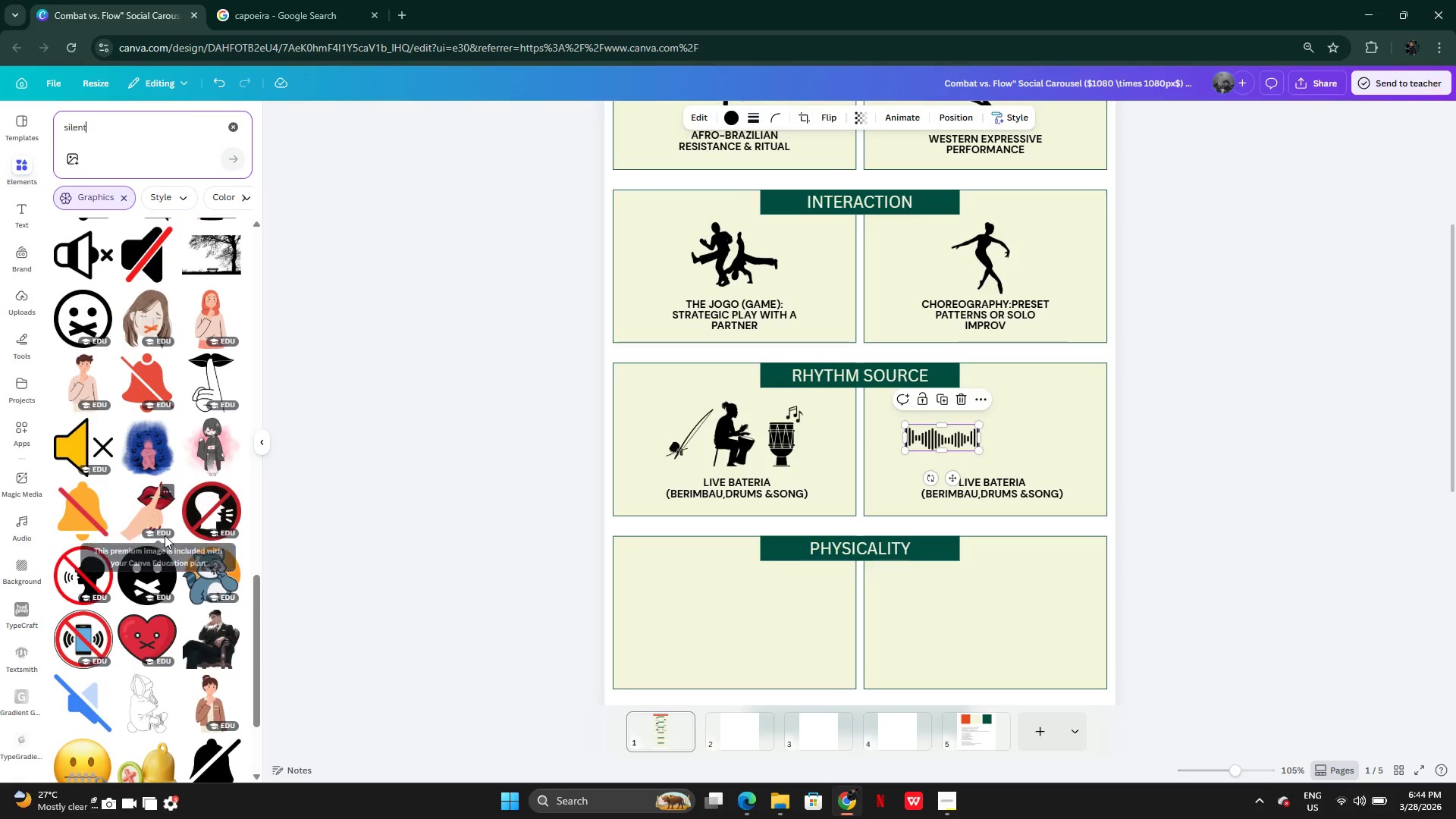 
wait(8.55)
 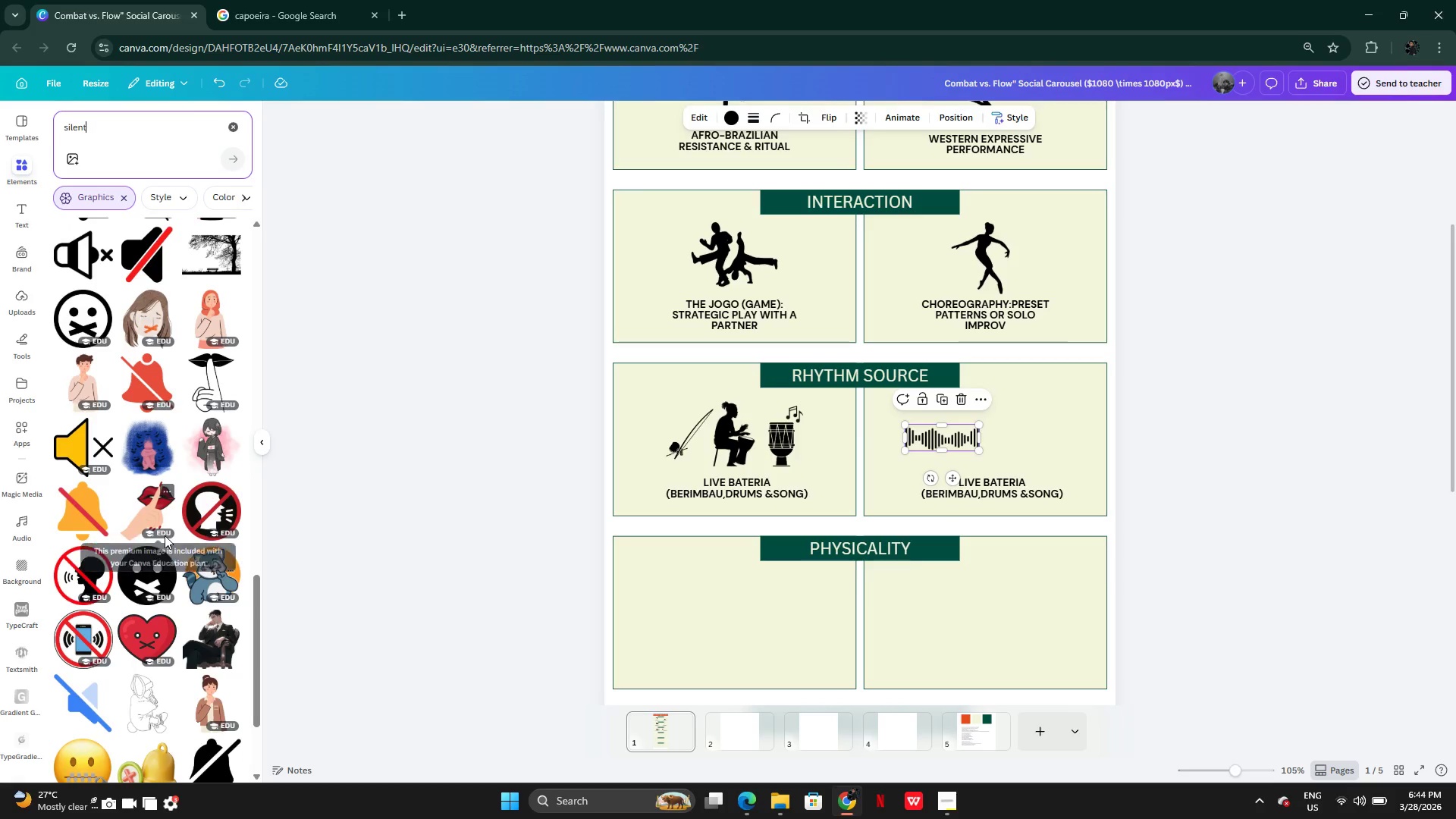 
mouse_move([158, 505])
 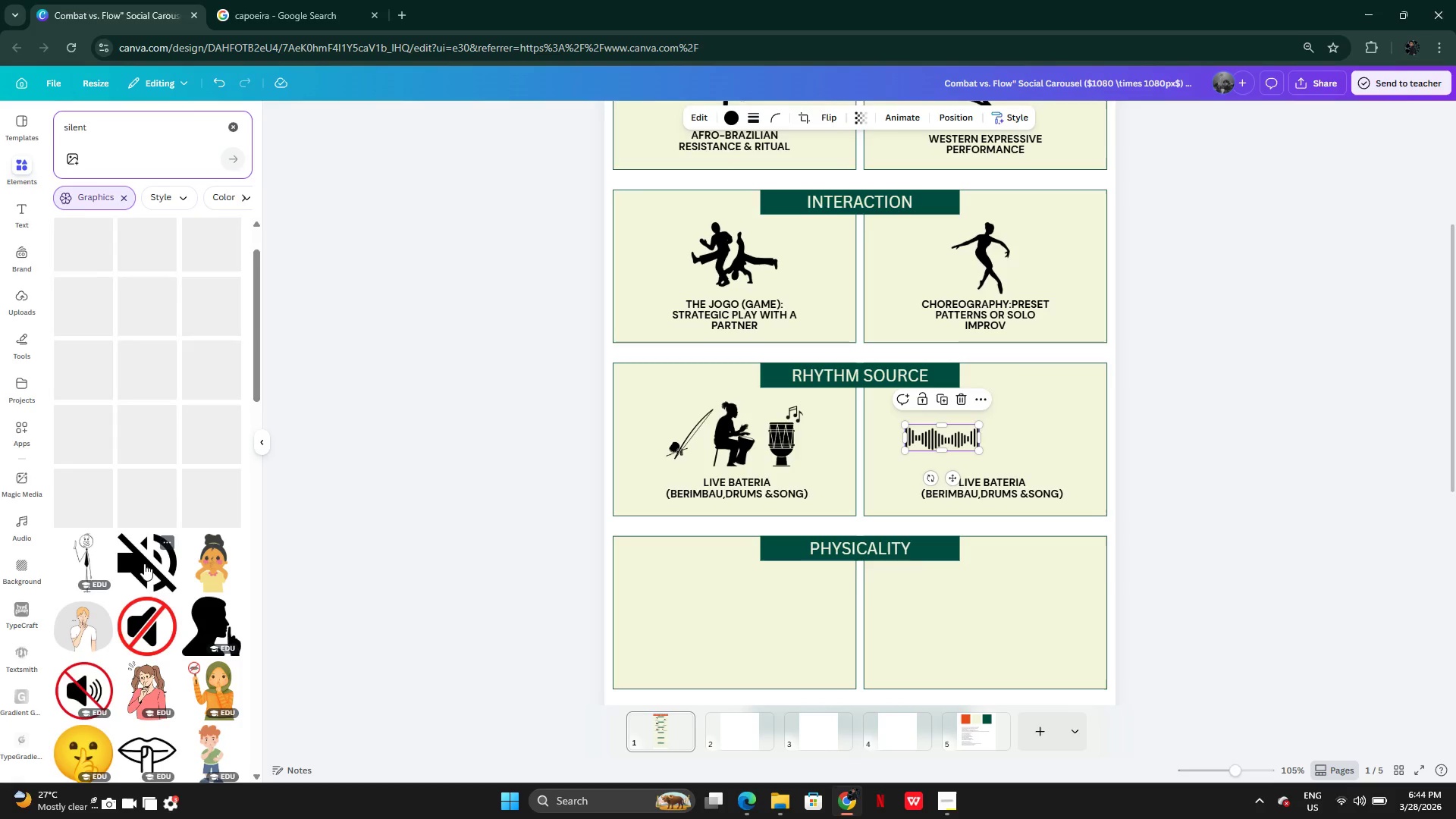 
left_click([145, 563])
 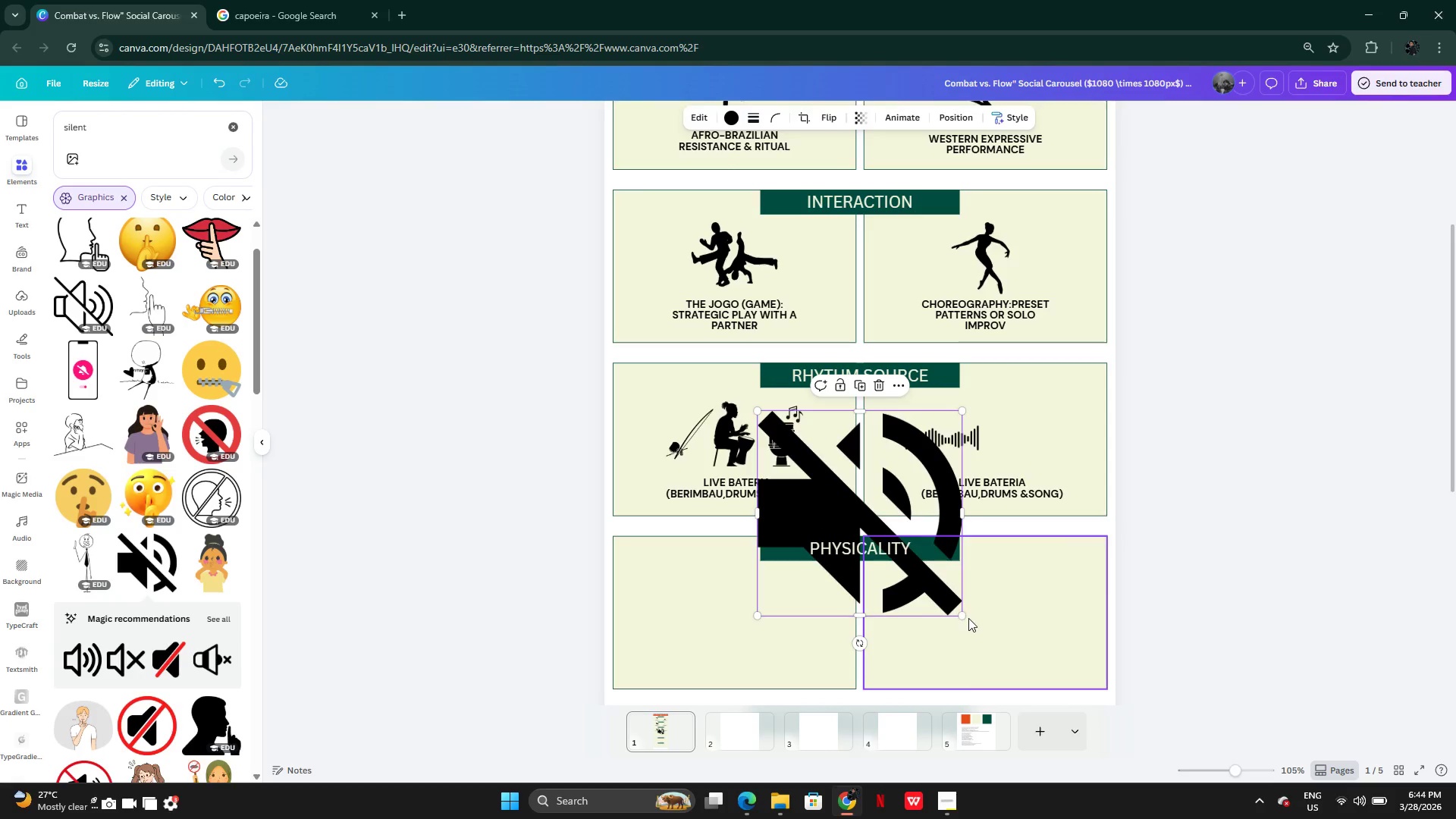 
left_click_drag(start_coordinate=[963, 620], to_coordinate=[799, 463])
 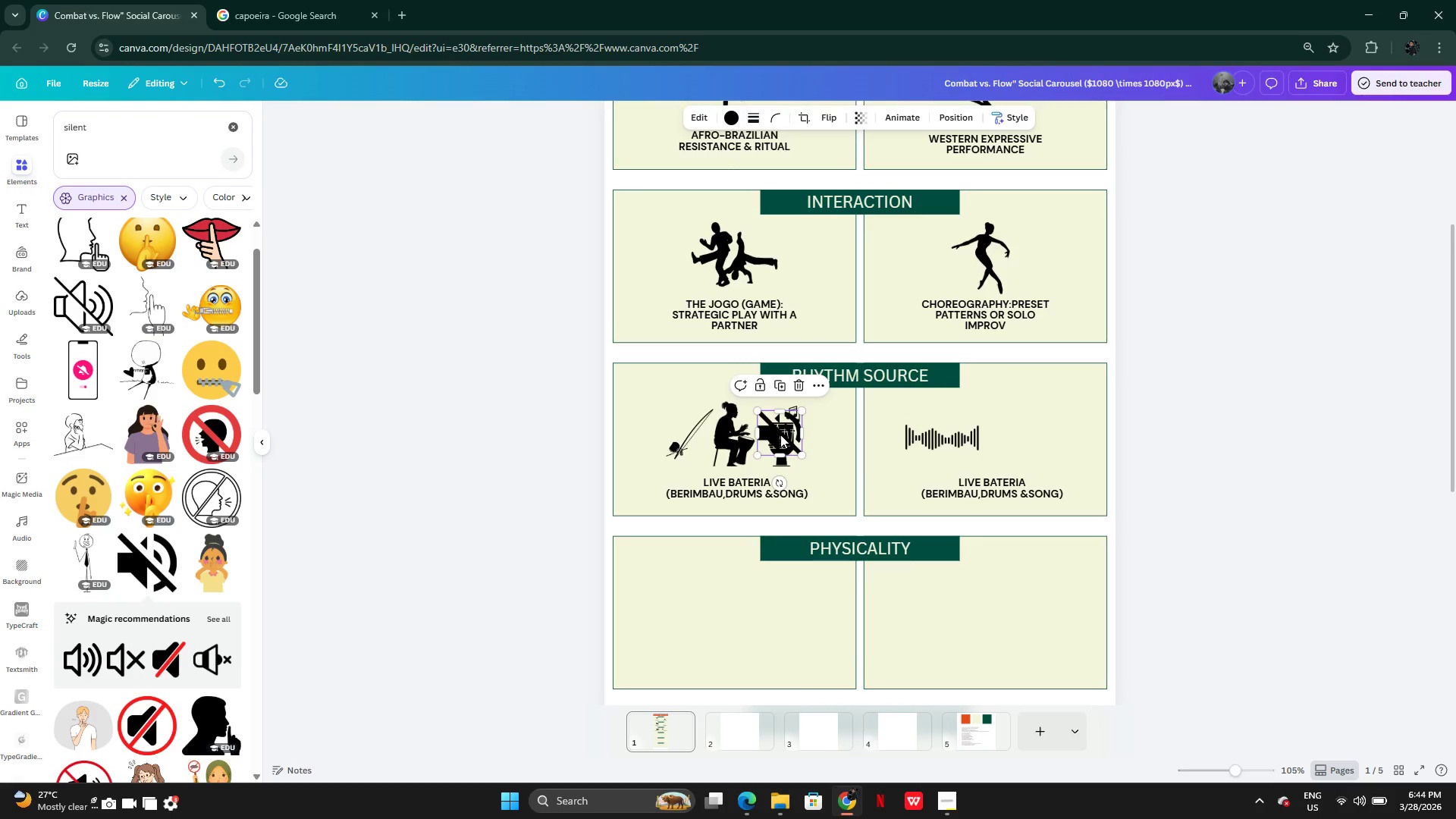 
left_click_drag(start_coordinate=[780, 435], to_coordinate=[1035, 440])
 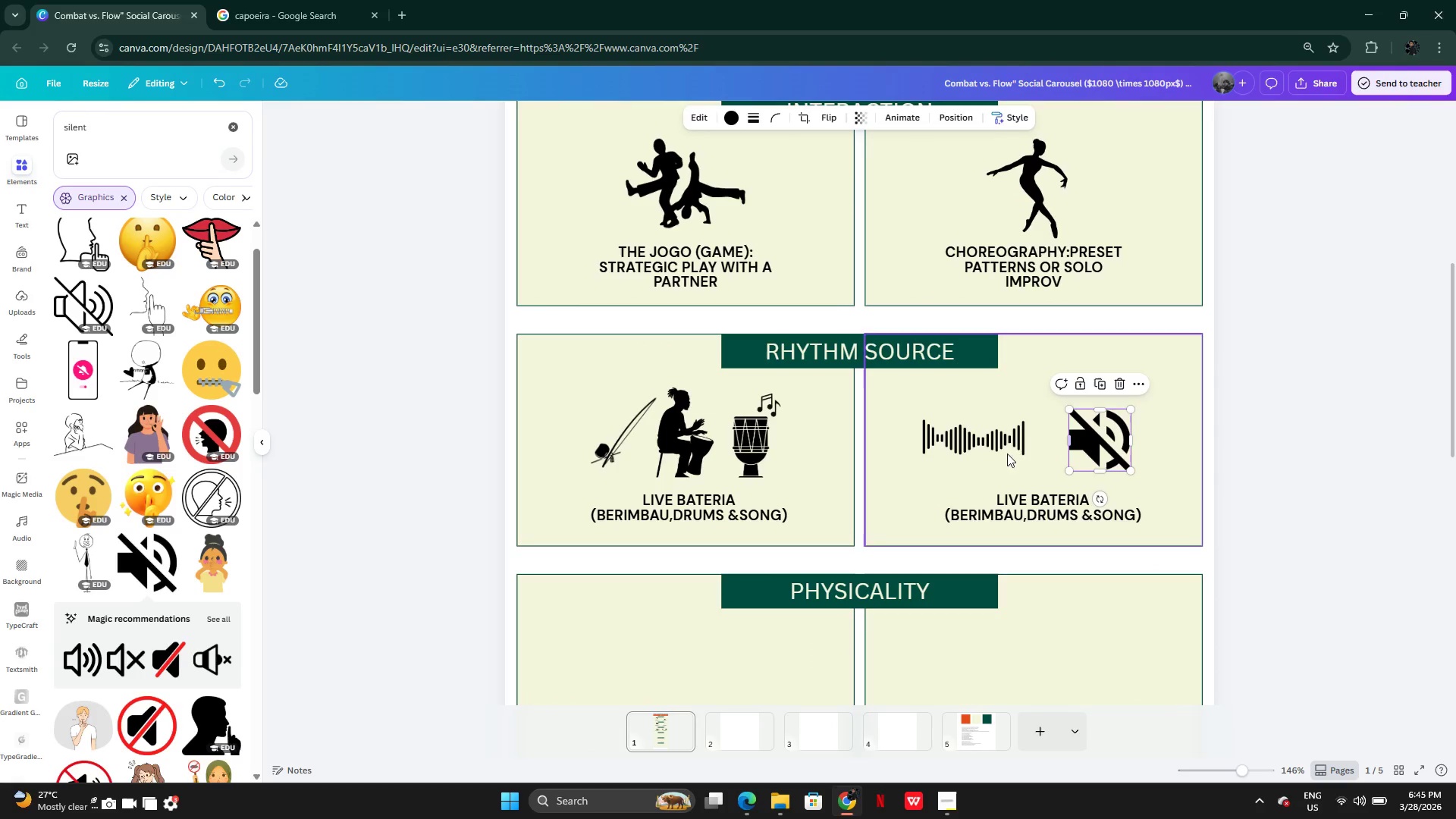 
left_click([975, 451])
 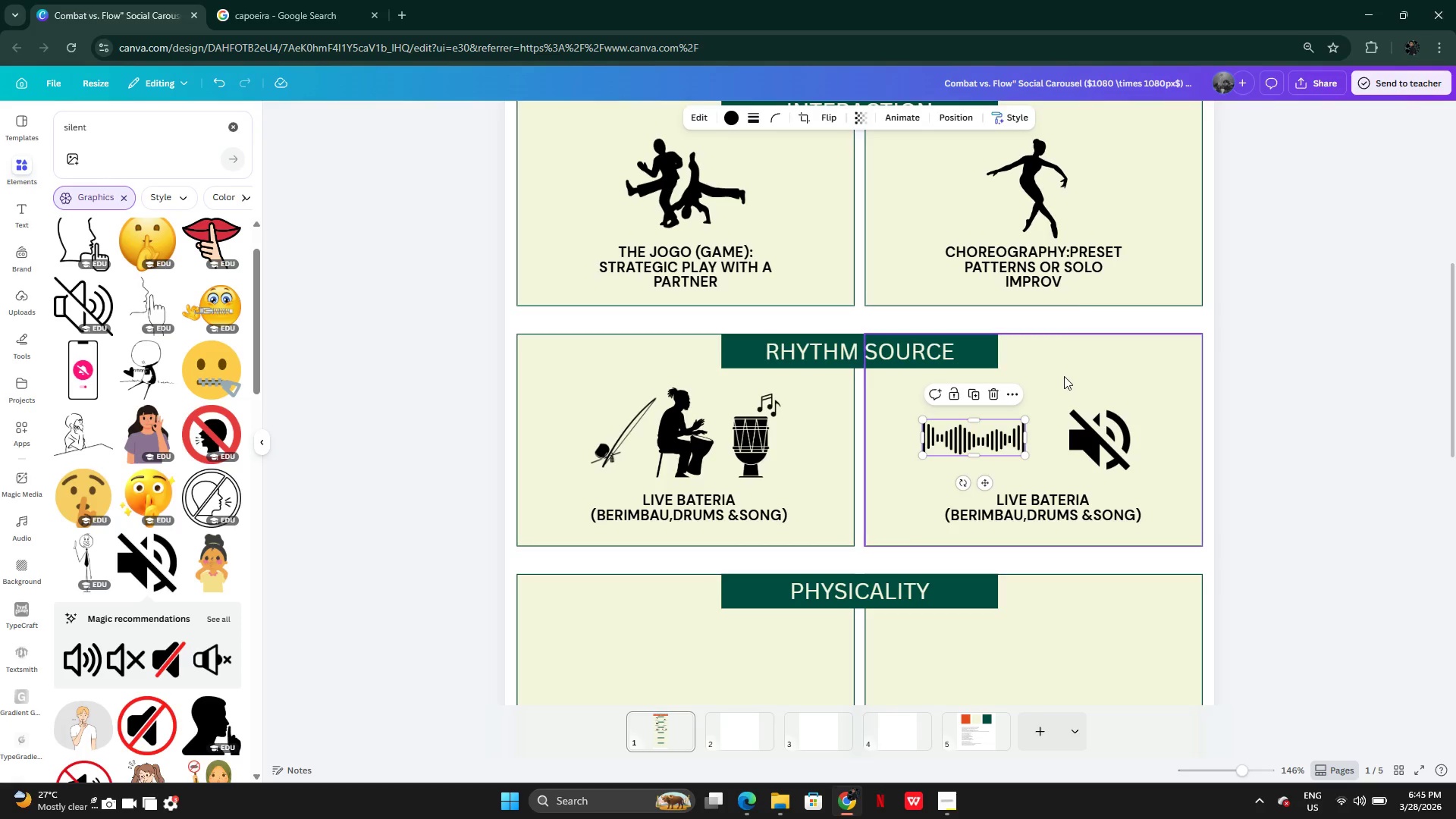 
double_click([984, 440])
 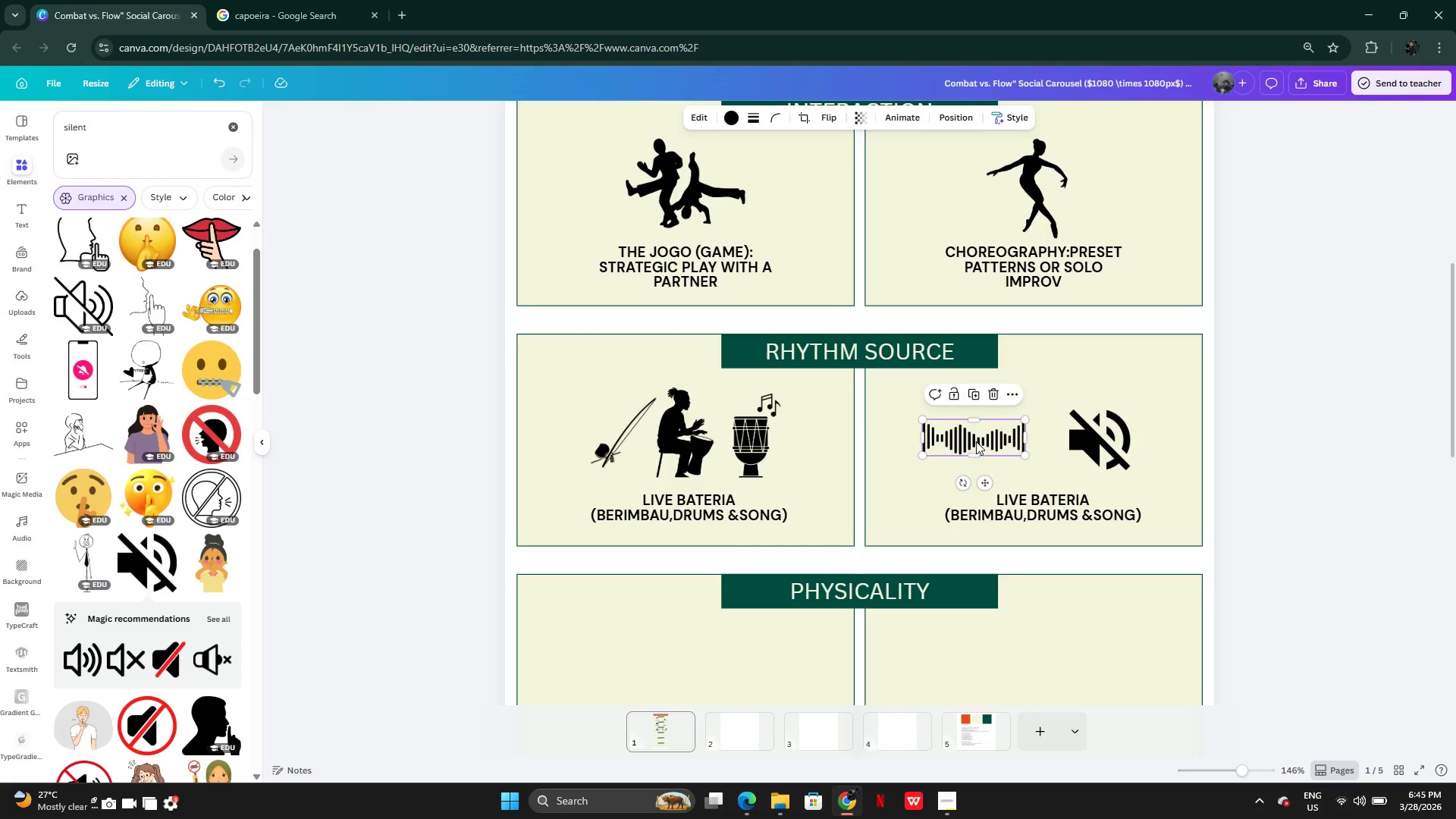 
left_click_drag(start_coordinate=[974, 441], to_coordinate=[996, 441])
 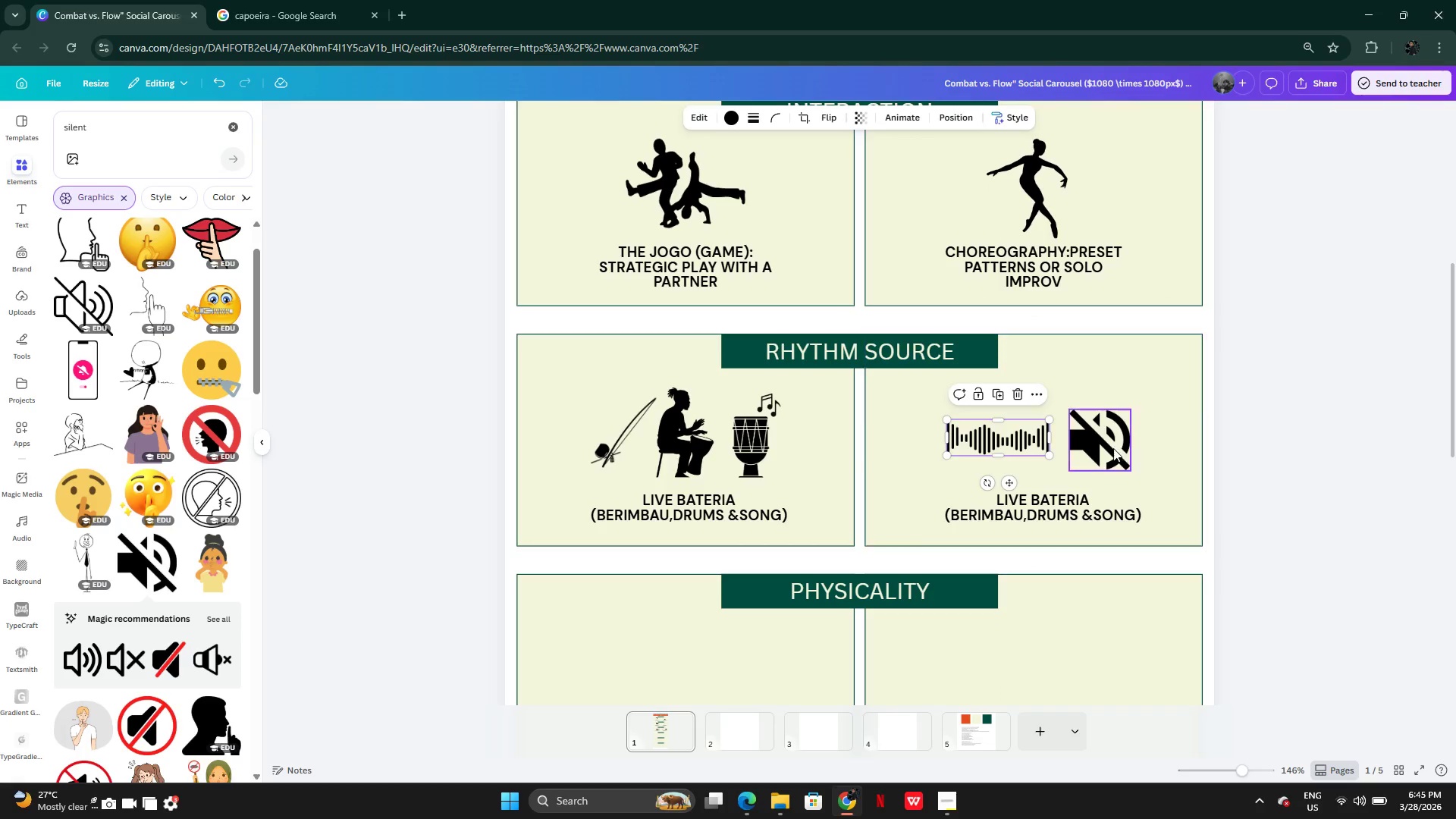 
left_click([1111, 448])
 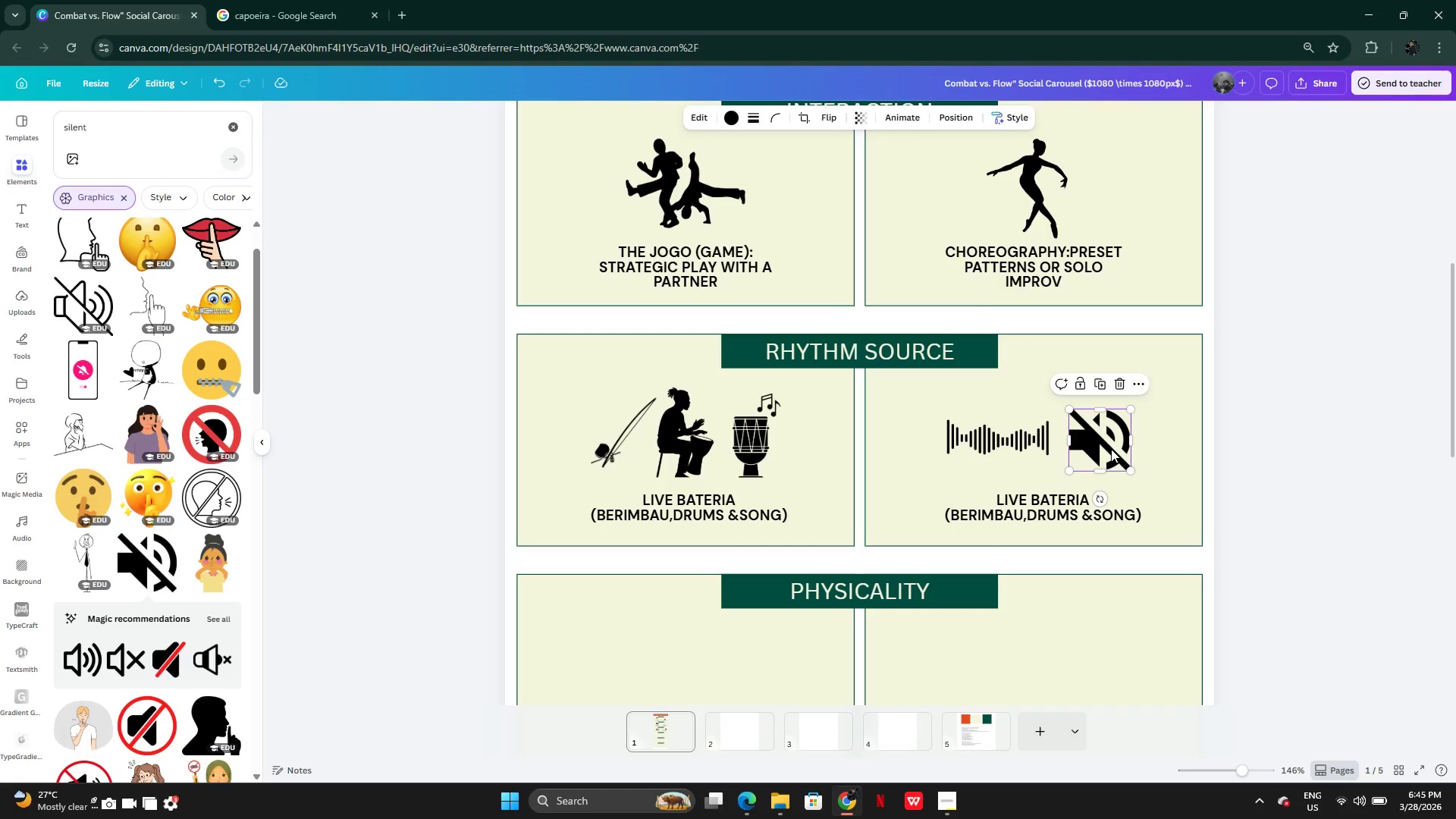 
left_click_drag(start_coordinate=[1111, 449], to_coordinate=[1106, 447])
 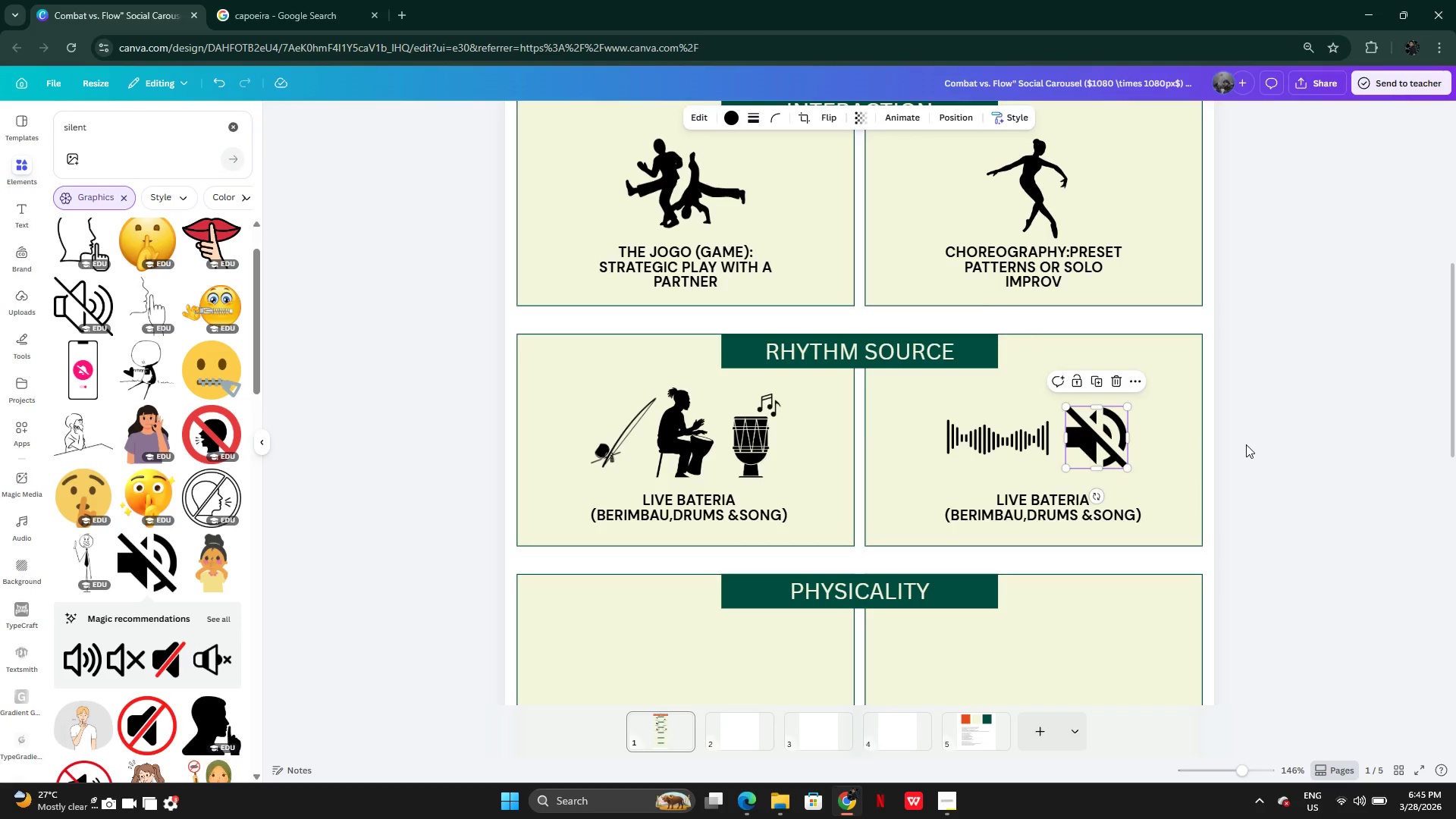 
left_click([1247, 444])
 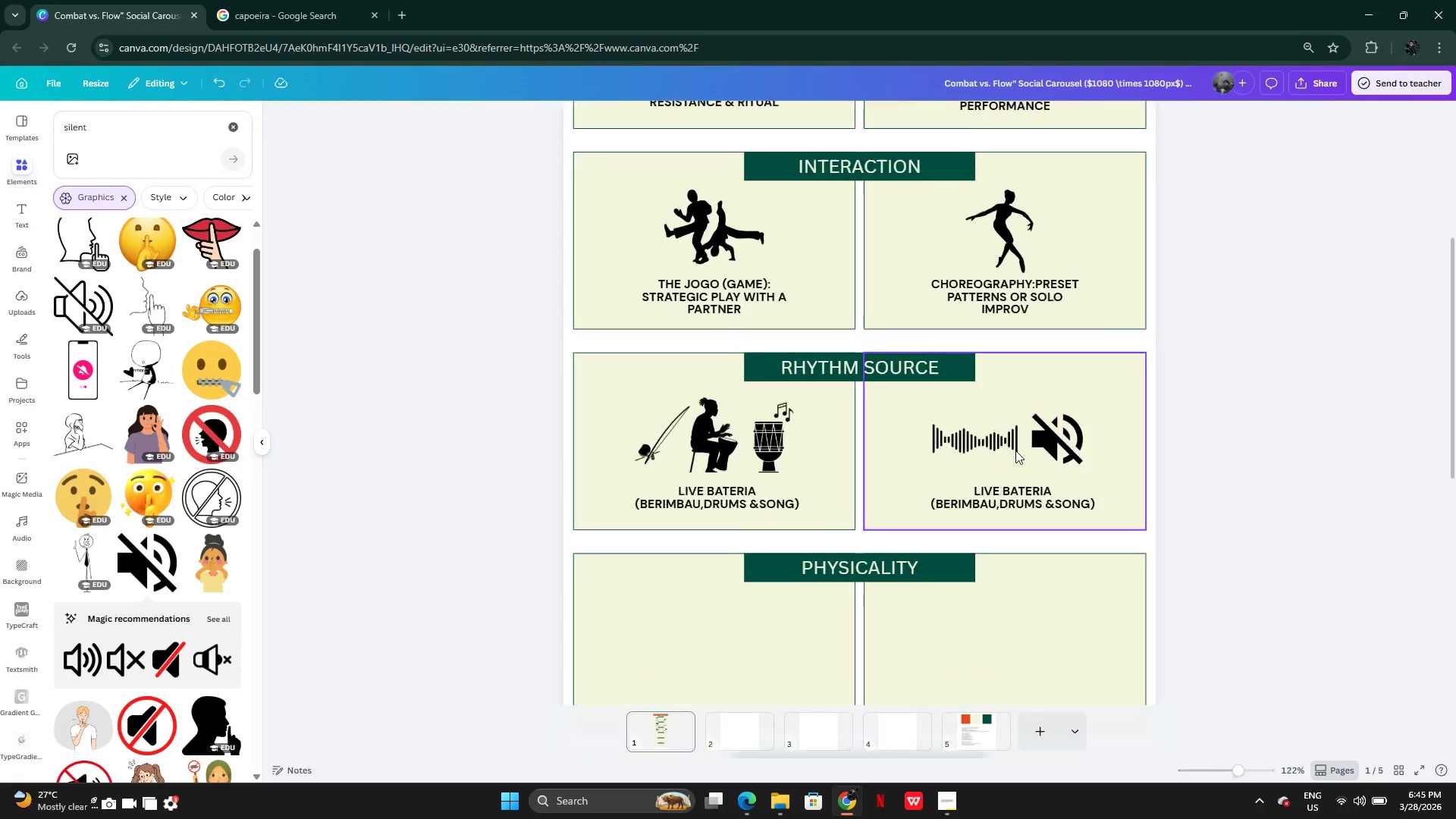 
left_click([1130, 445])
 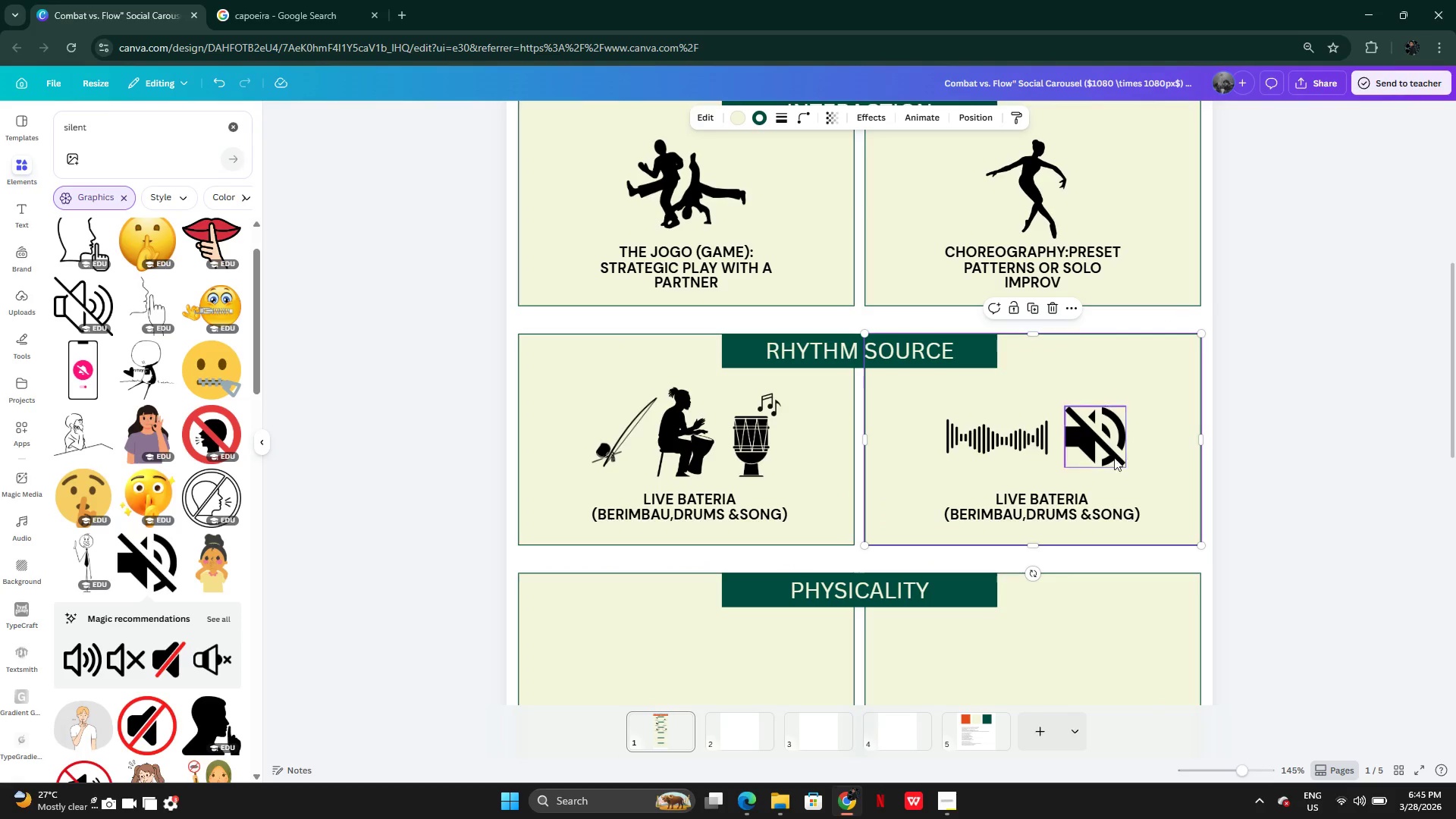 
left_click([1109, 456])
 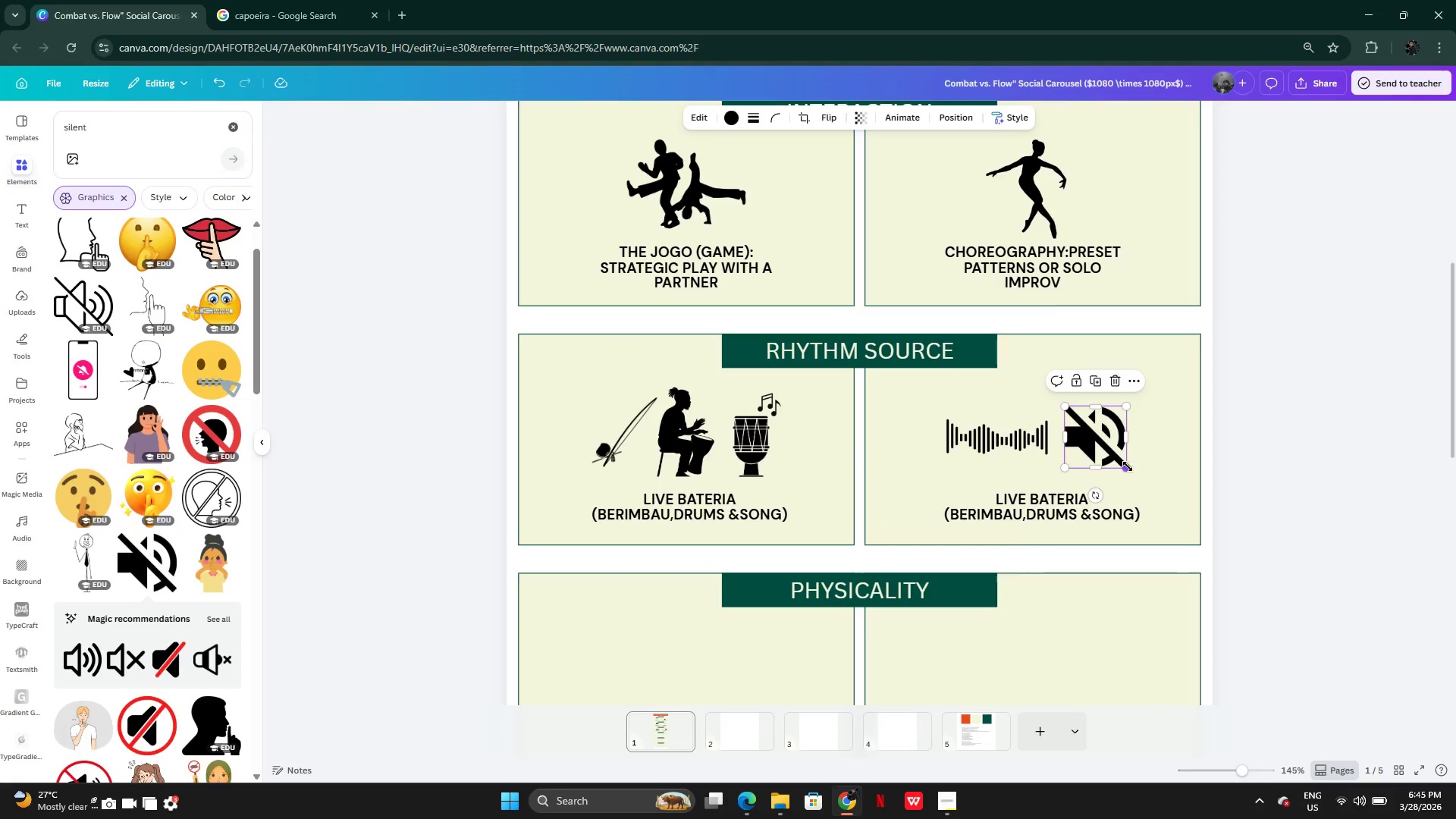 
left_click_drag(start_coordinate=[1128, 466], to_coordinate=[1123, 460])
 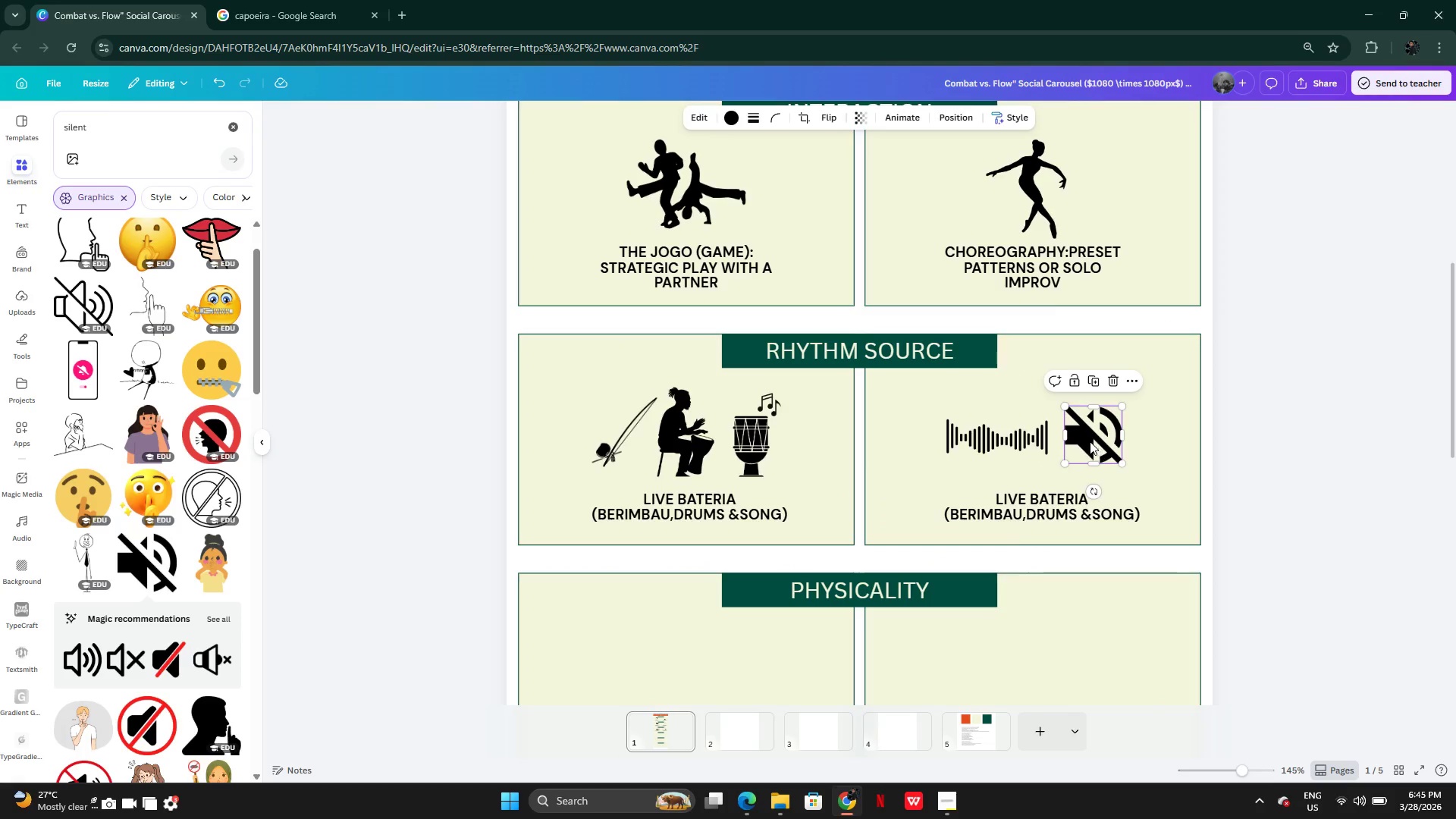 
left_click_drag(start_coordinate=[1090, 441], to_coordinate=[1100, 443])
 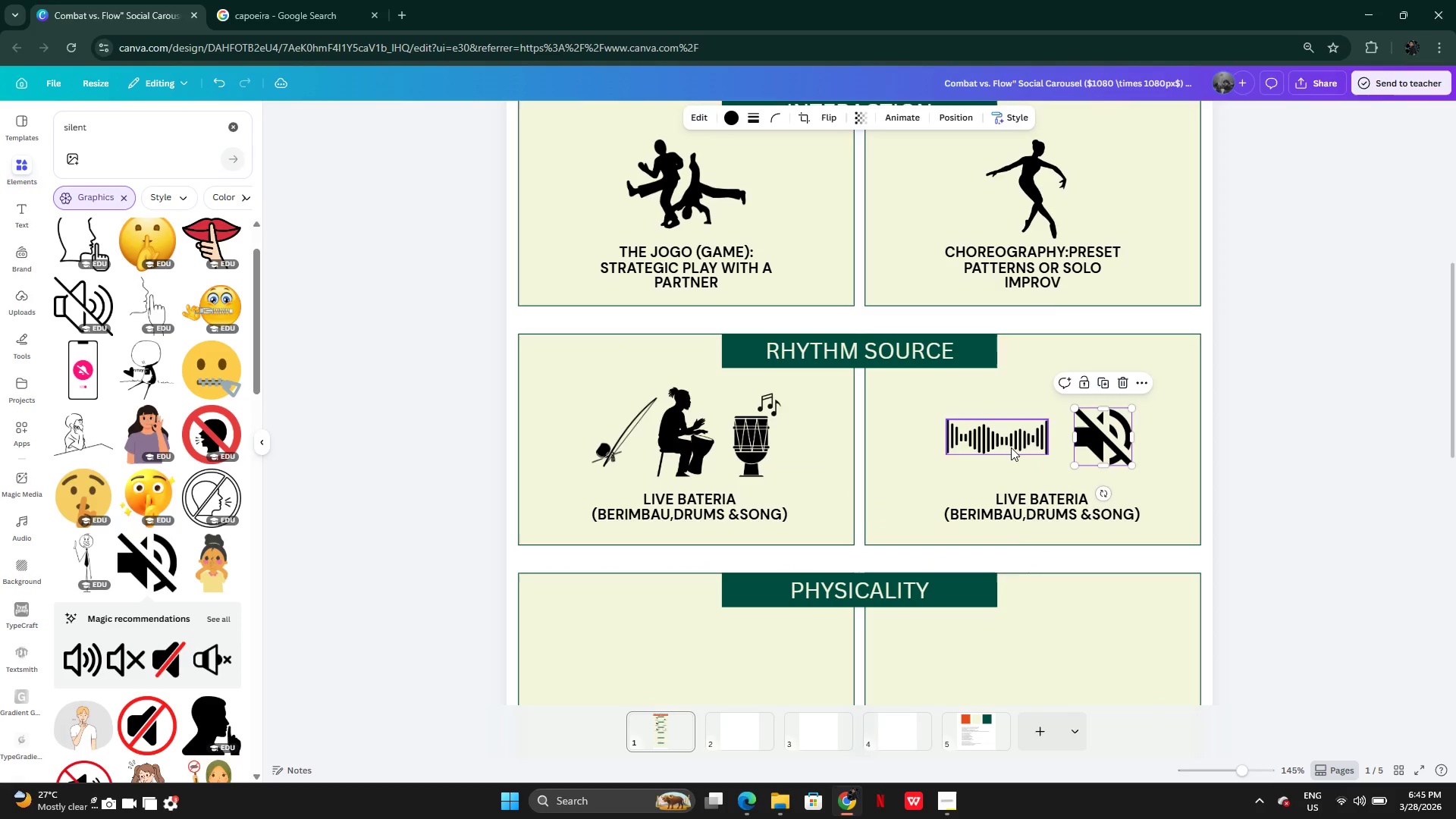 
left_click([1011, 447])
 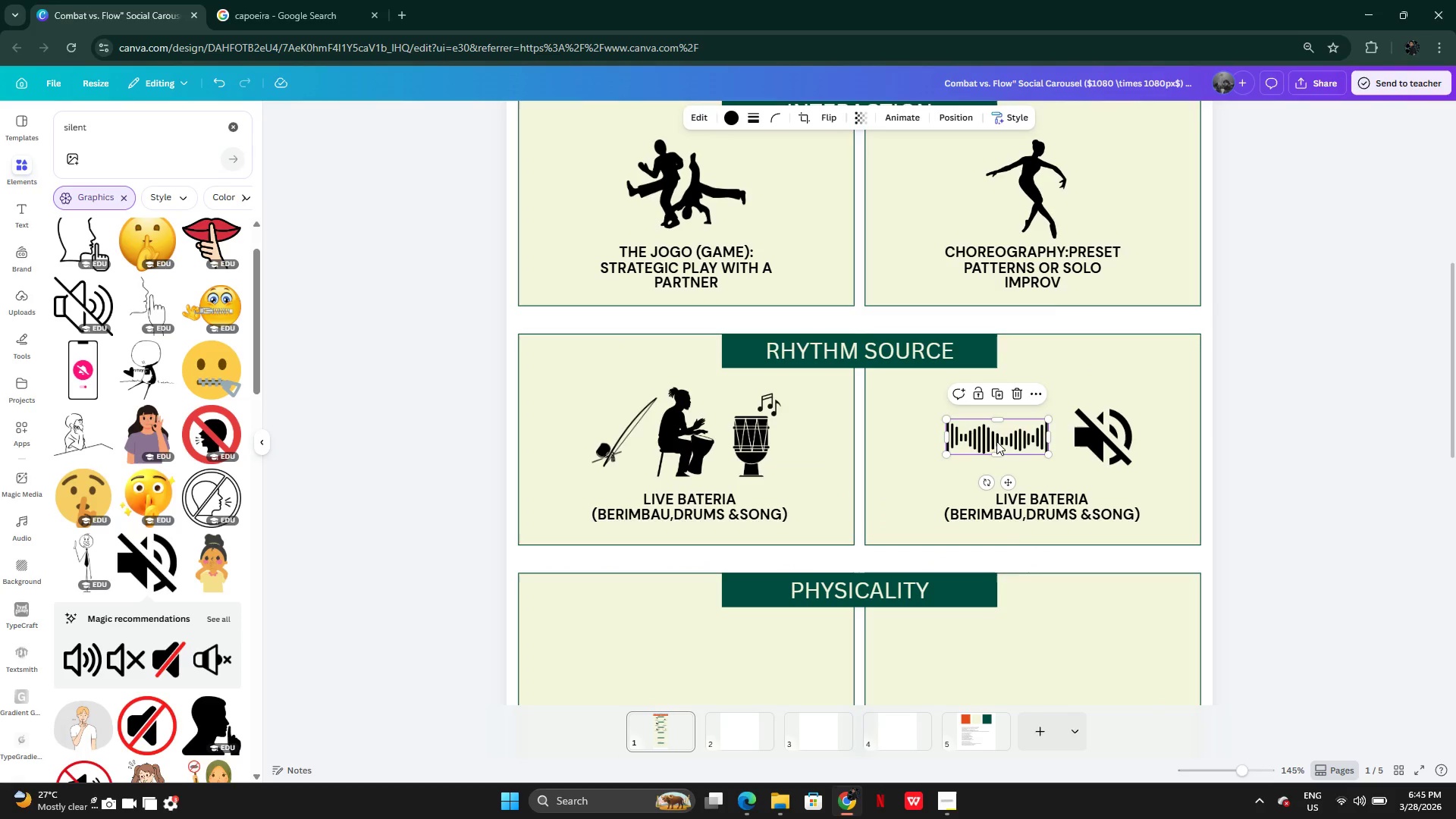 
left_click_drag(start_coordinate=[996, 441], to_coordinate=[1010, 441])
 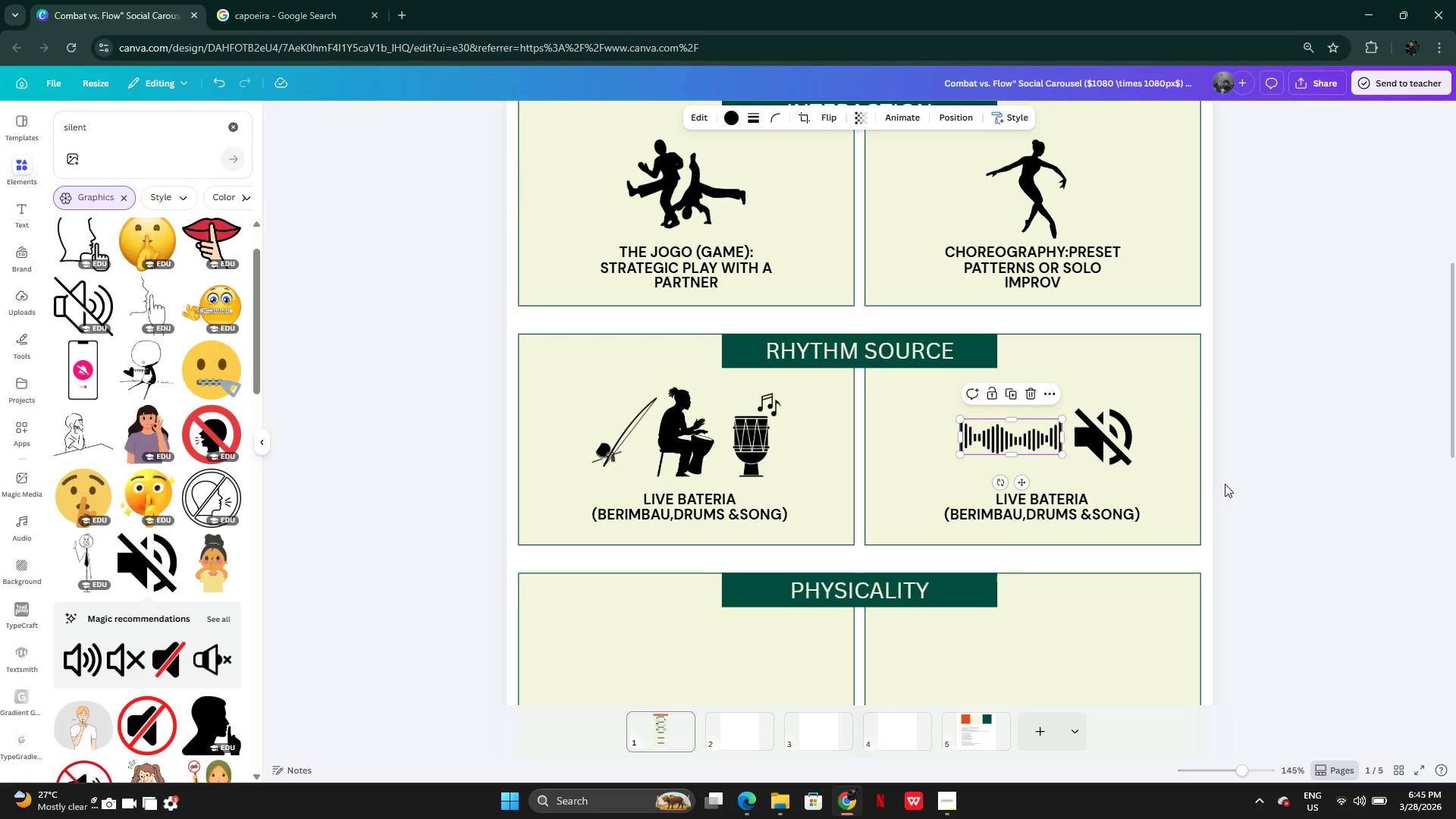 
left_click([1225, 485])
 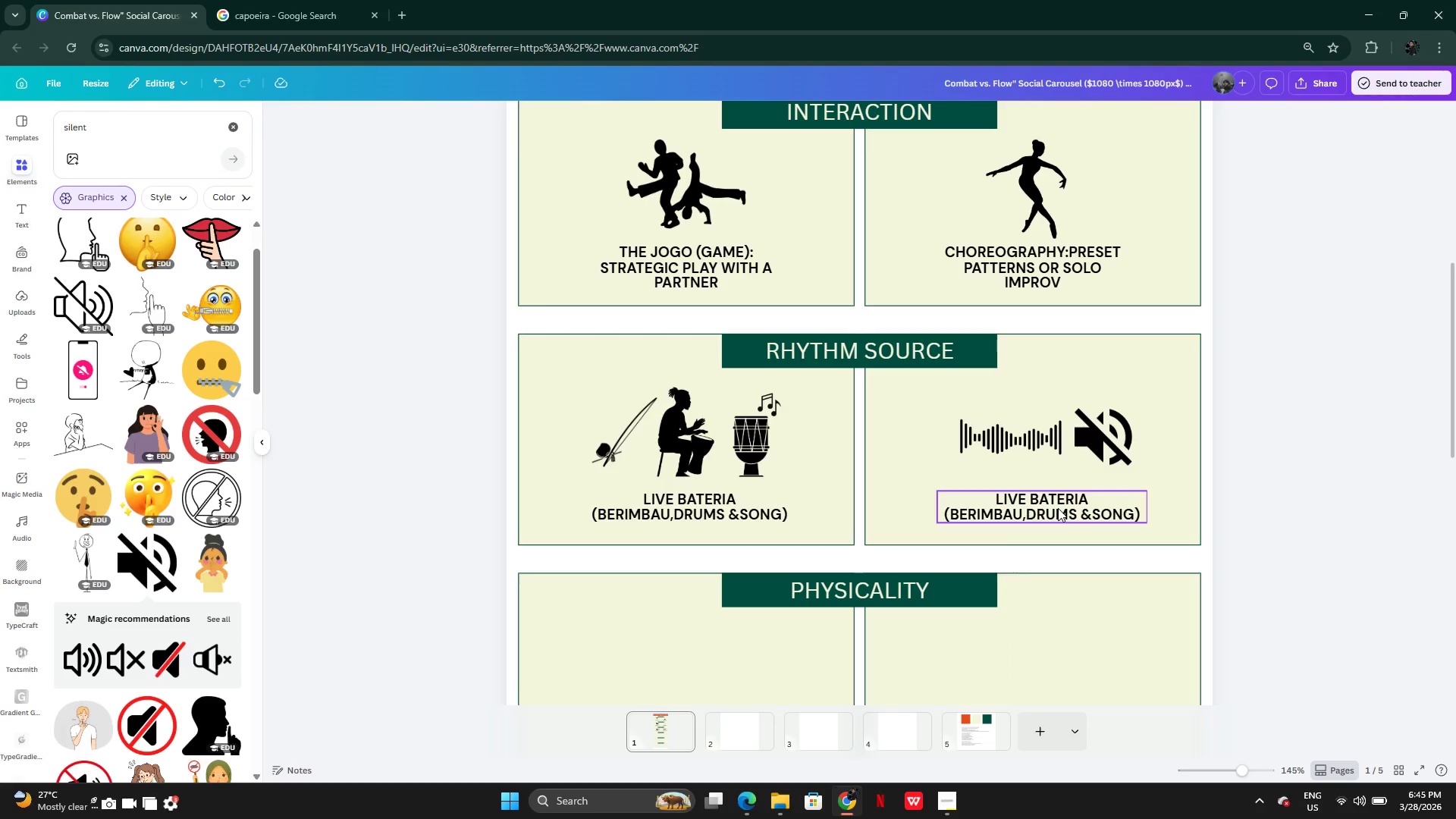 
double_click([1058, 508])
 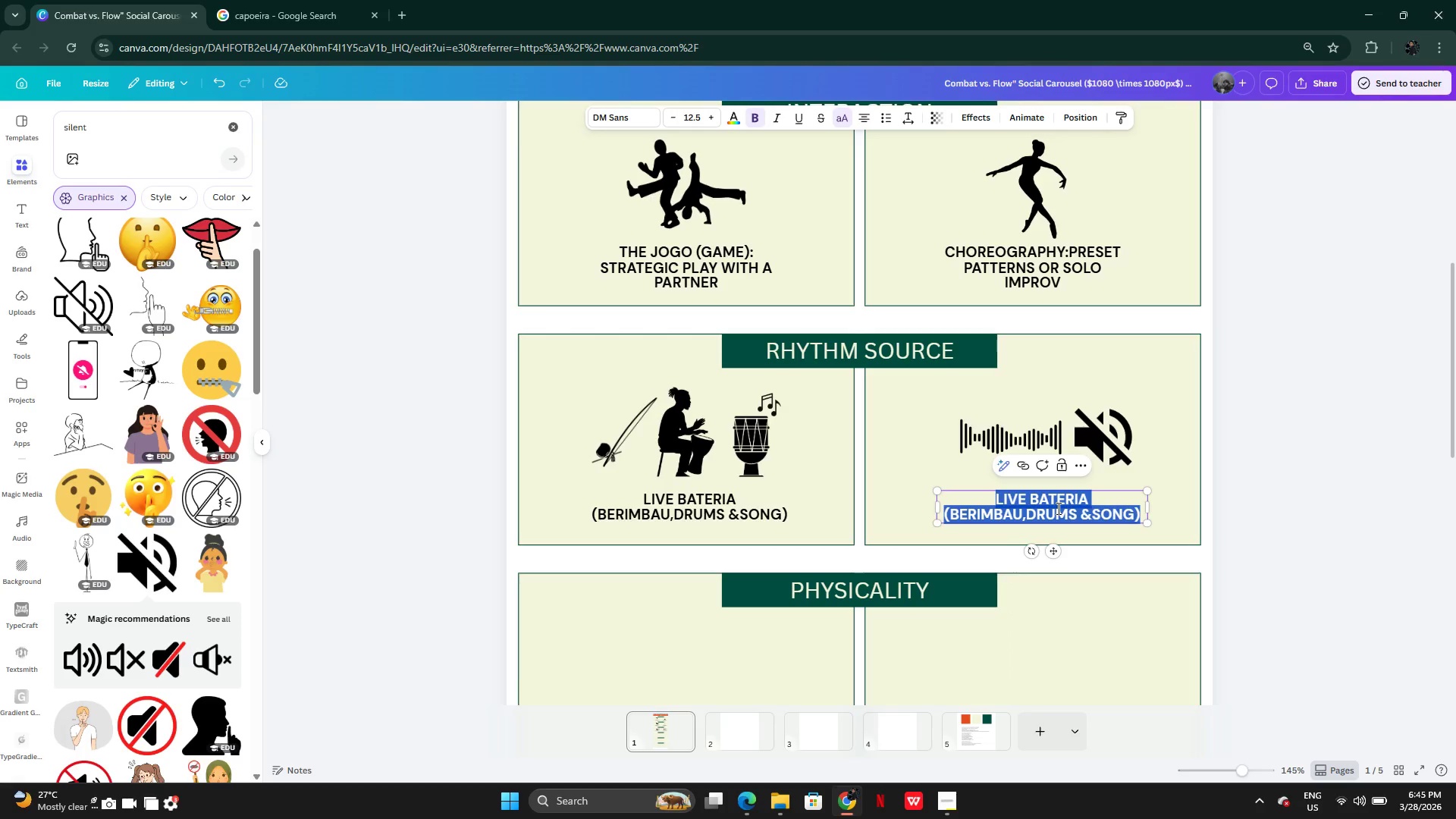 
wait(5.14)
 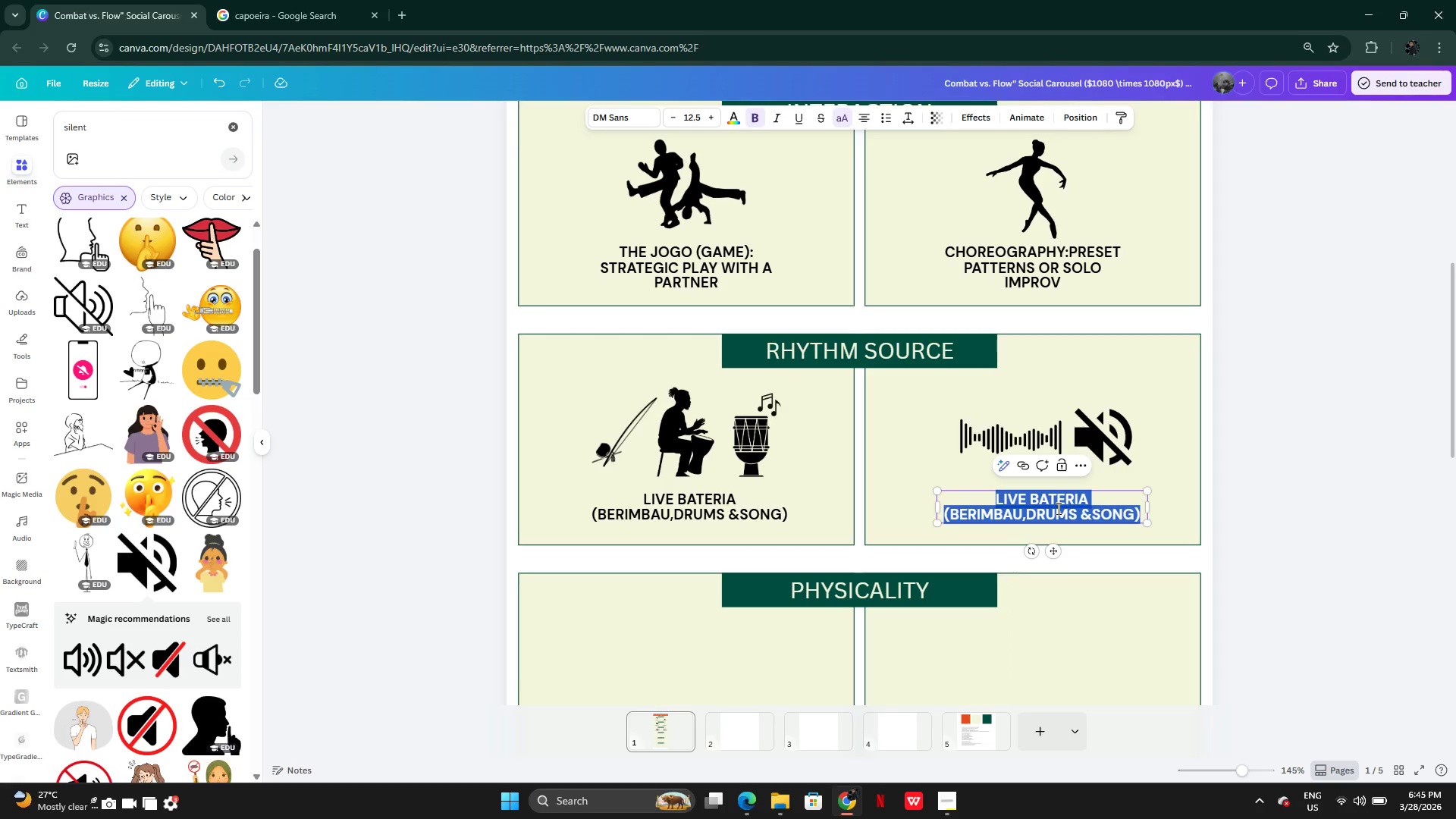 
type(VARIED,)
 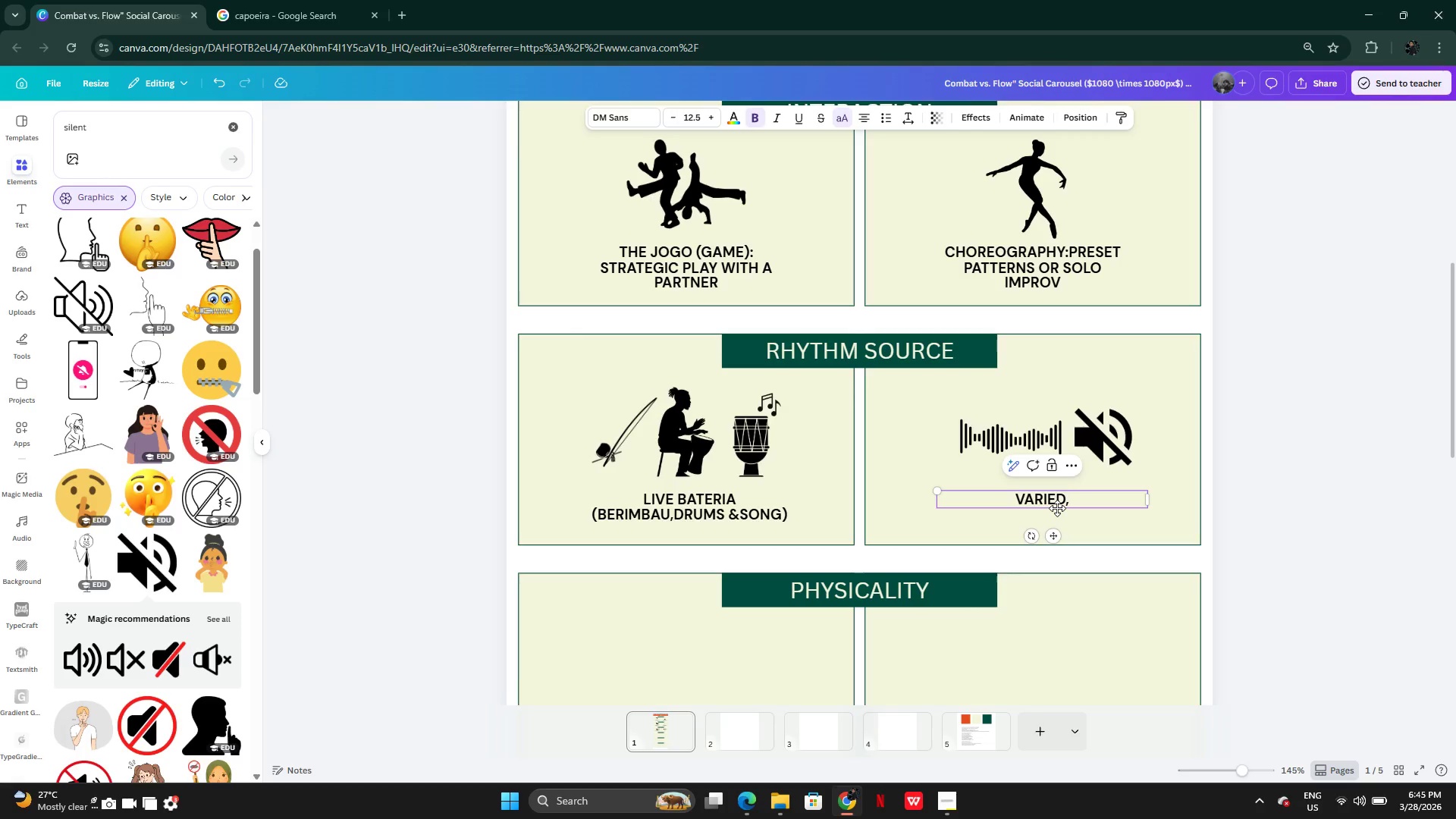 
wait(6.52)
 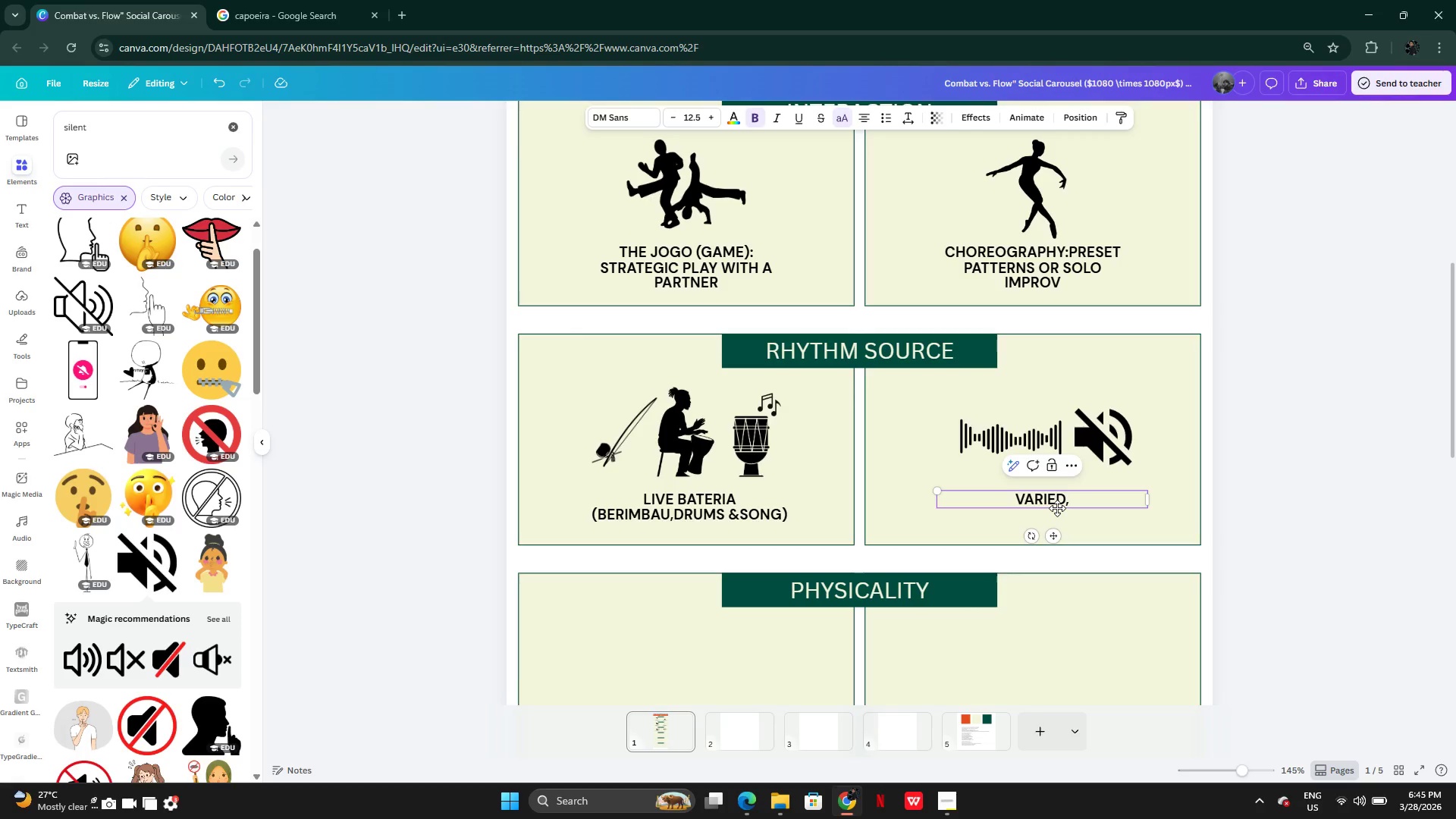 
key(Backspace)
 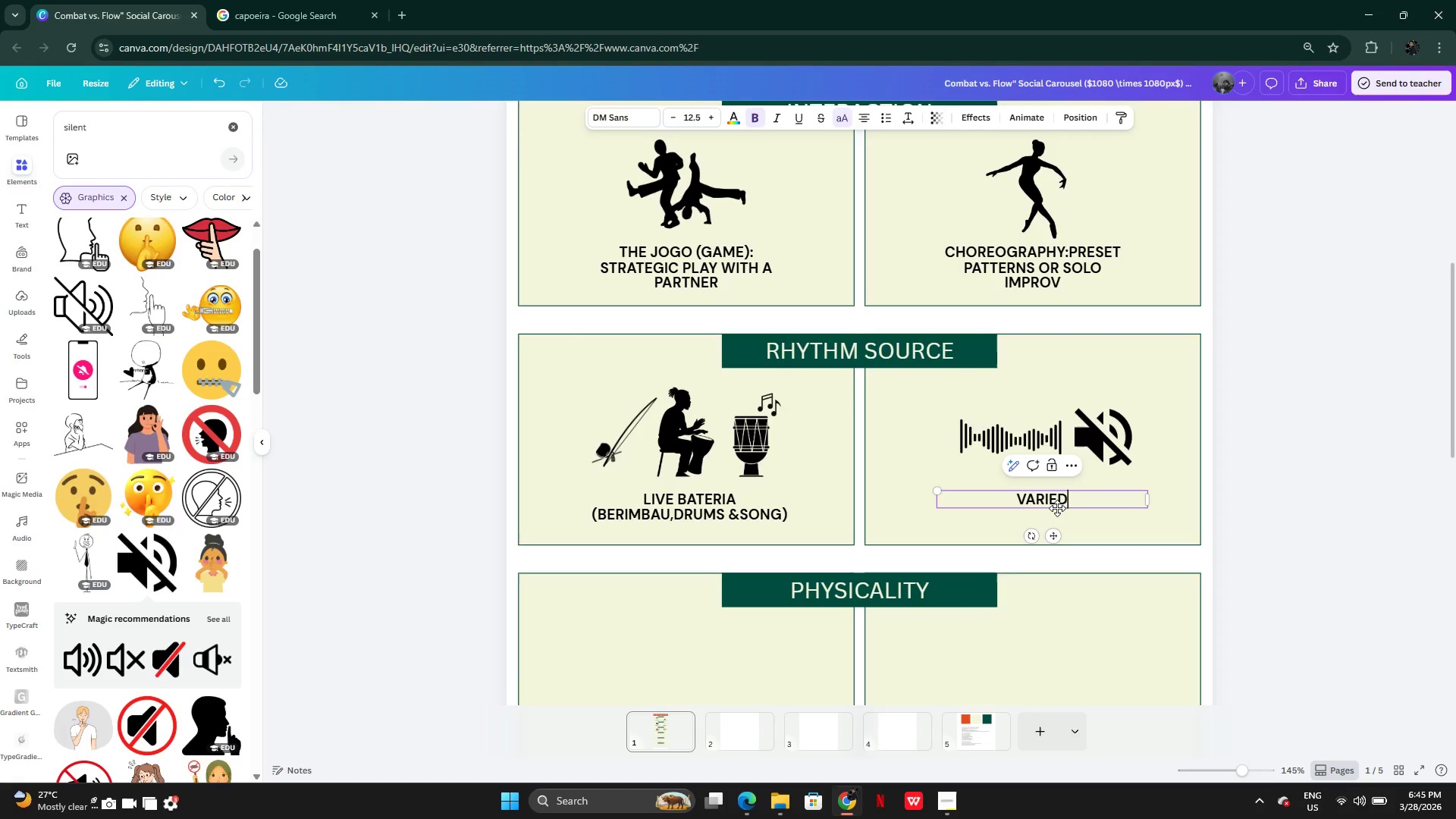 
key(Shift+ShiftLeft)
 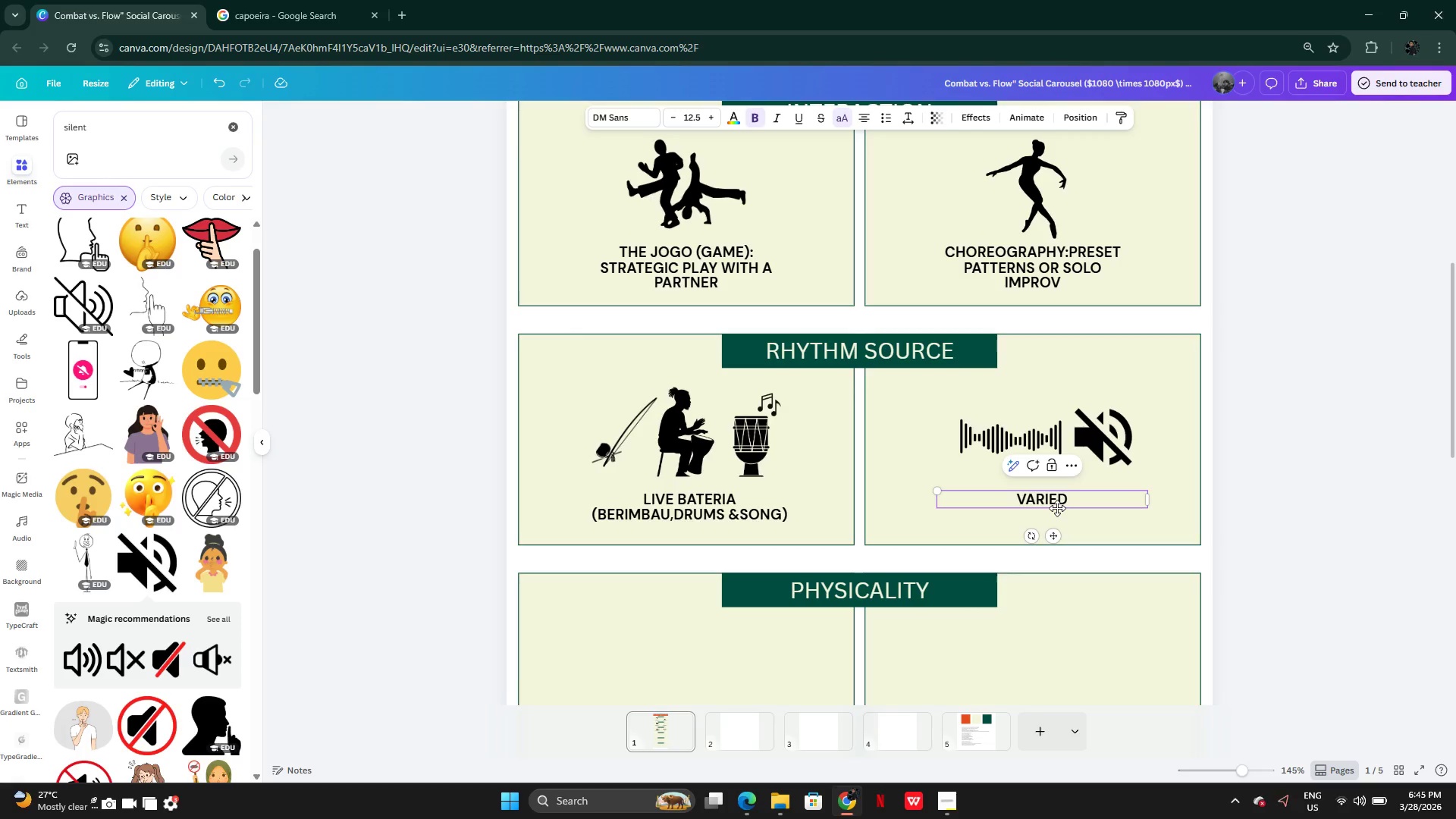 
key(Shift+Semicolon)
 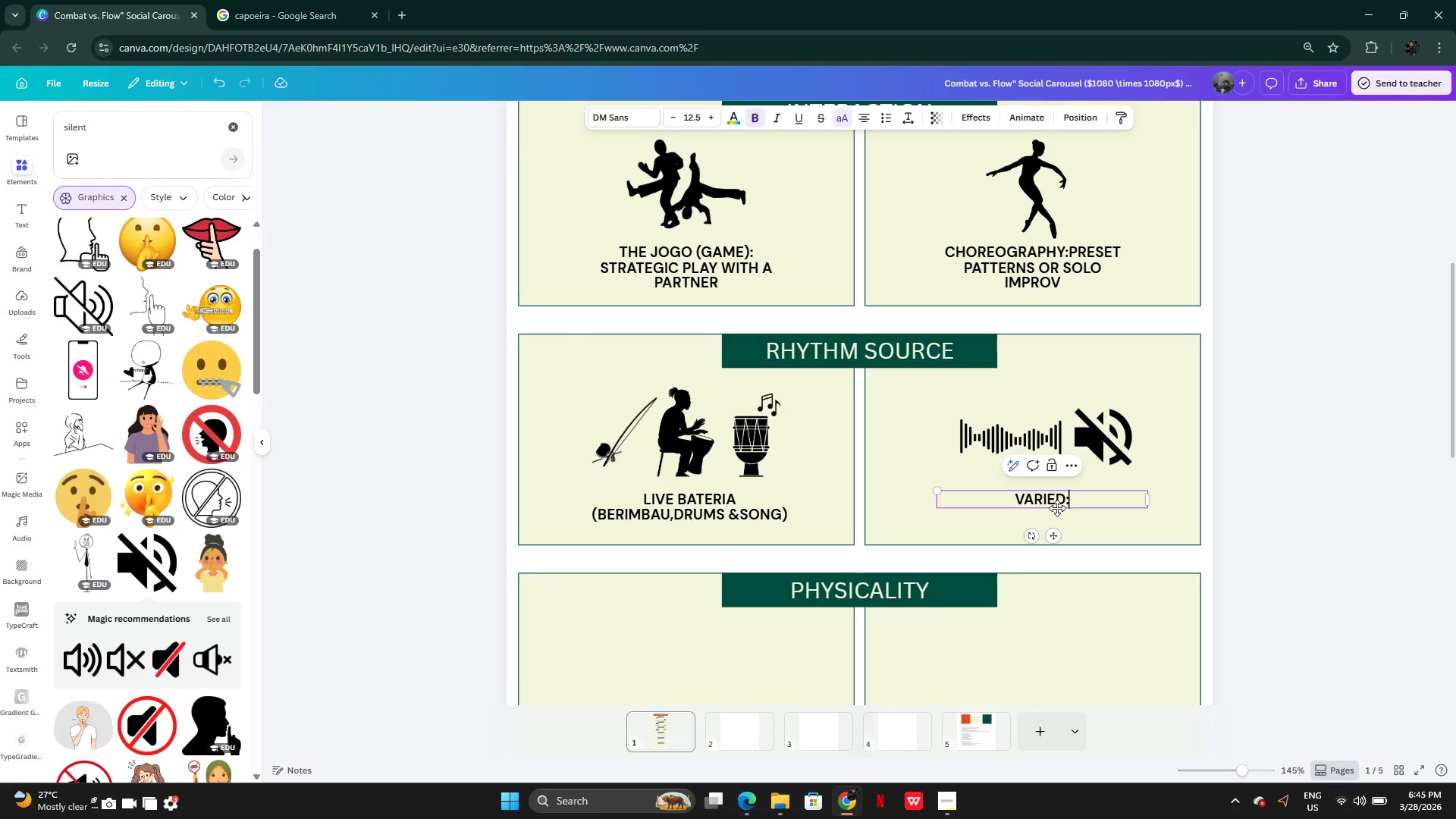 
key(Backspace)
 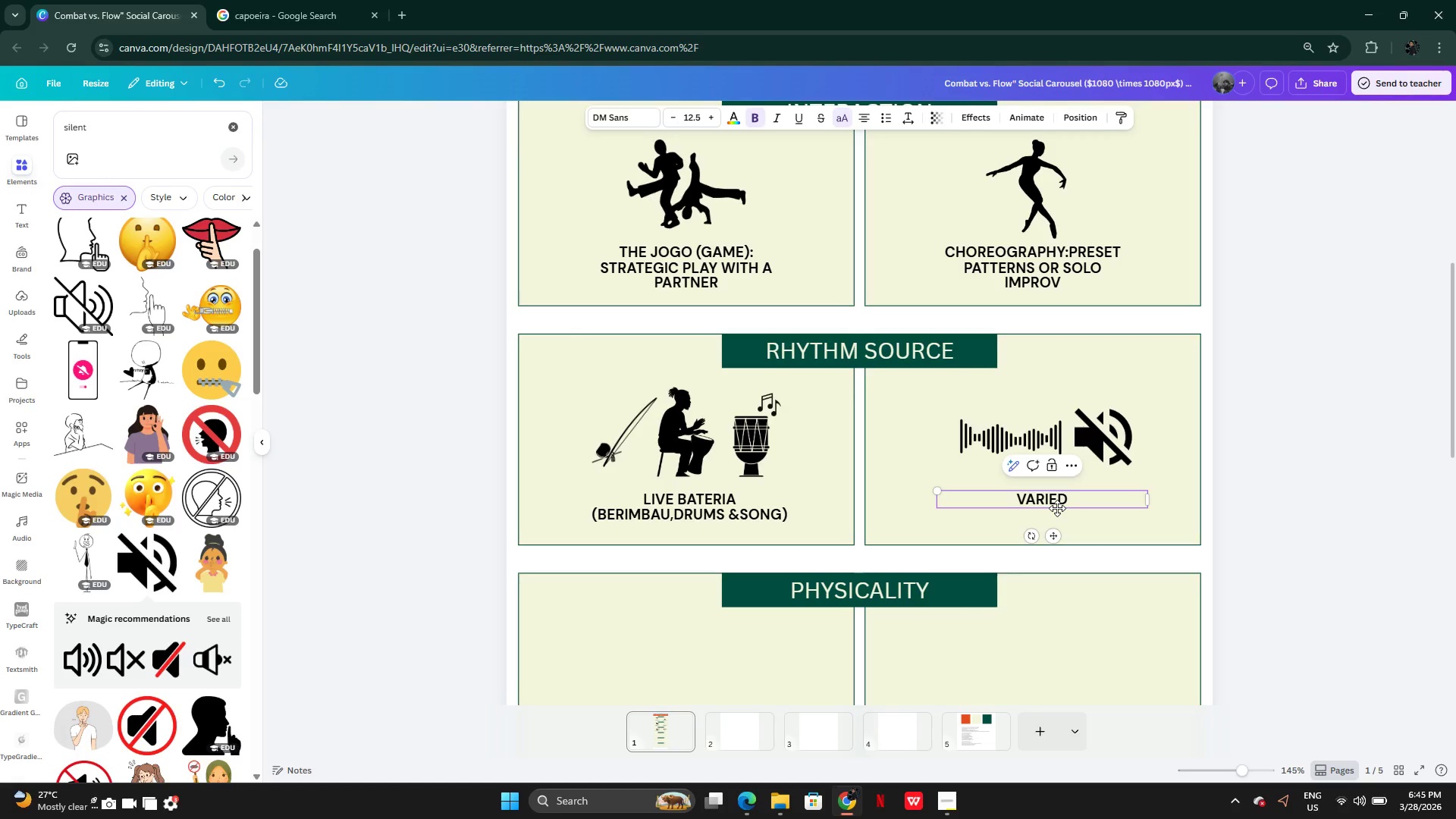 
key(Semicolon)
 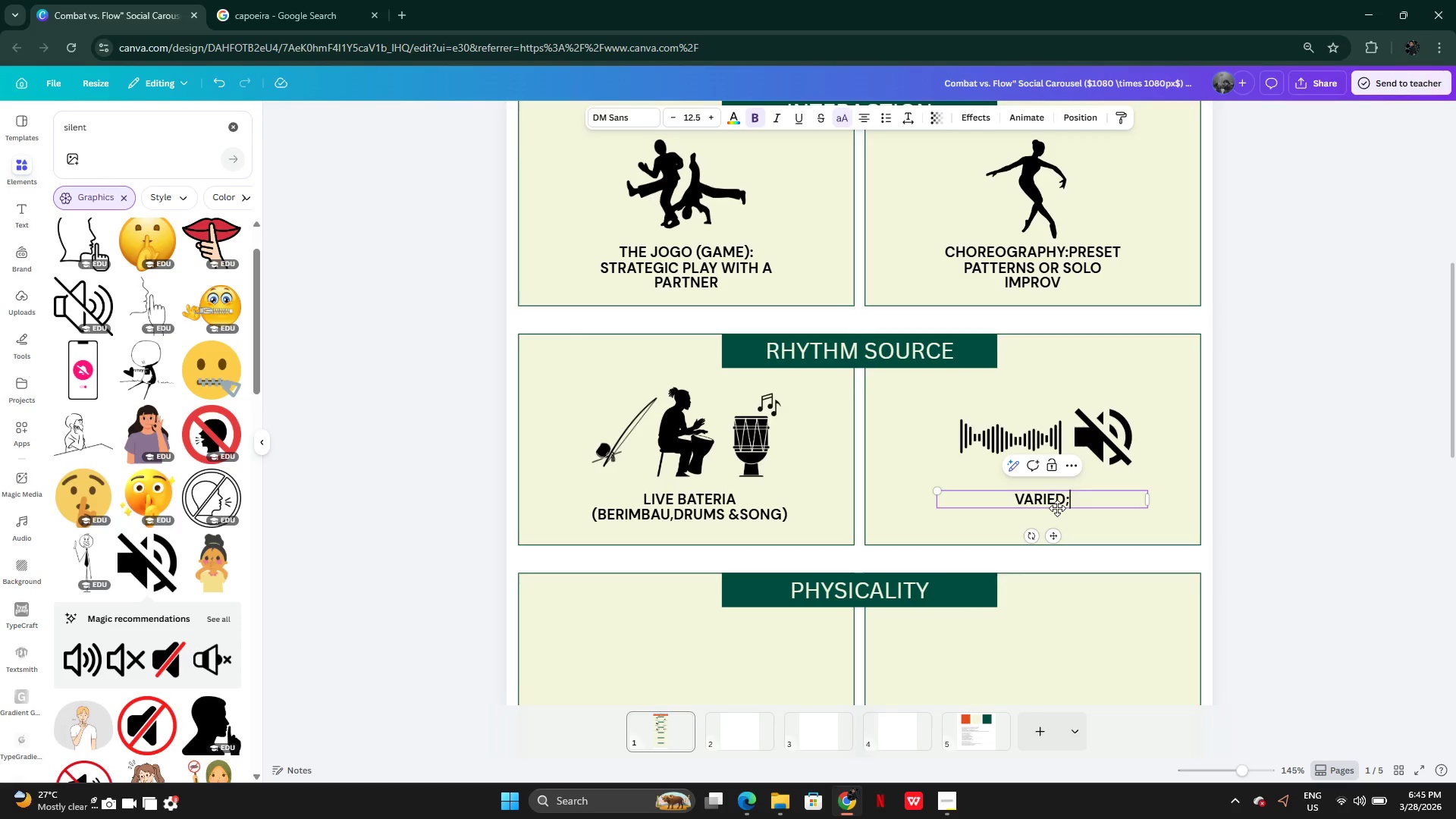 
key(Space)
 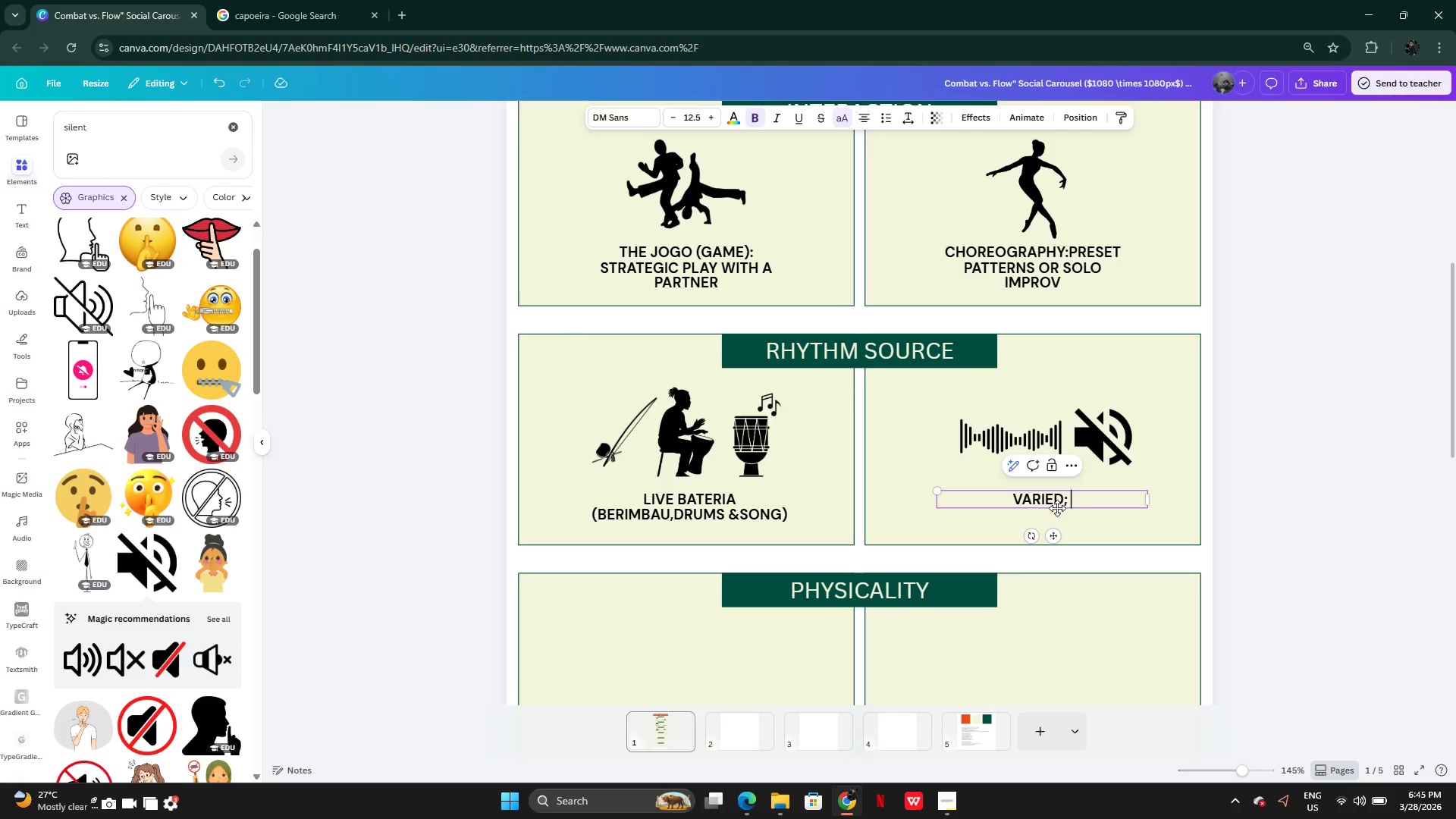 
type(OFTEN AR)
key(Backspace)
type(TH)
 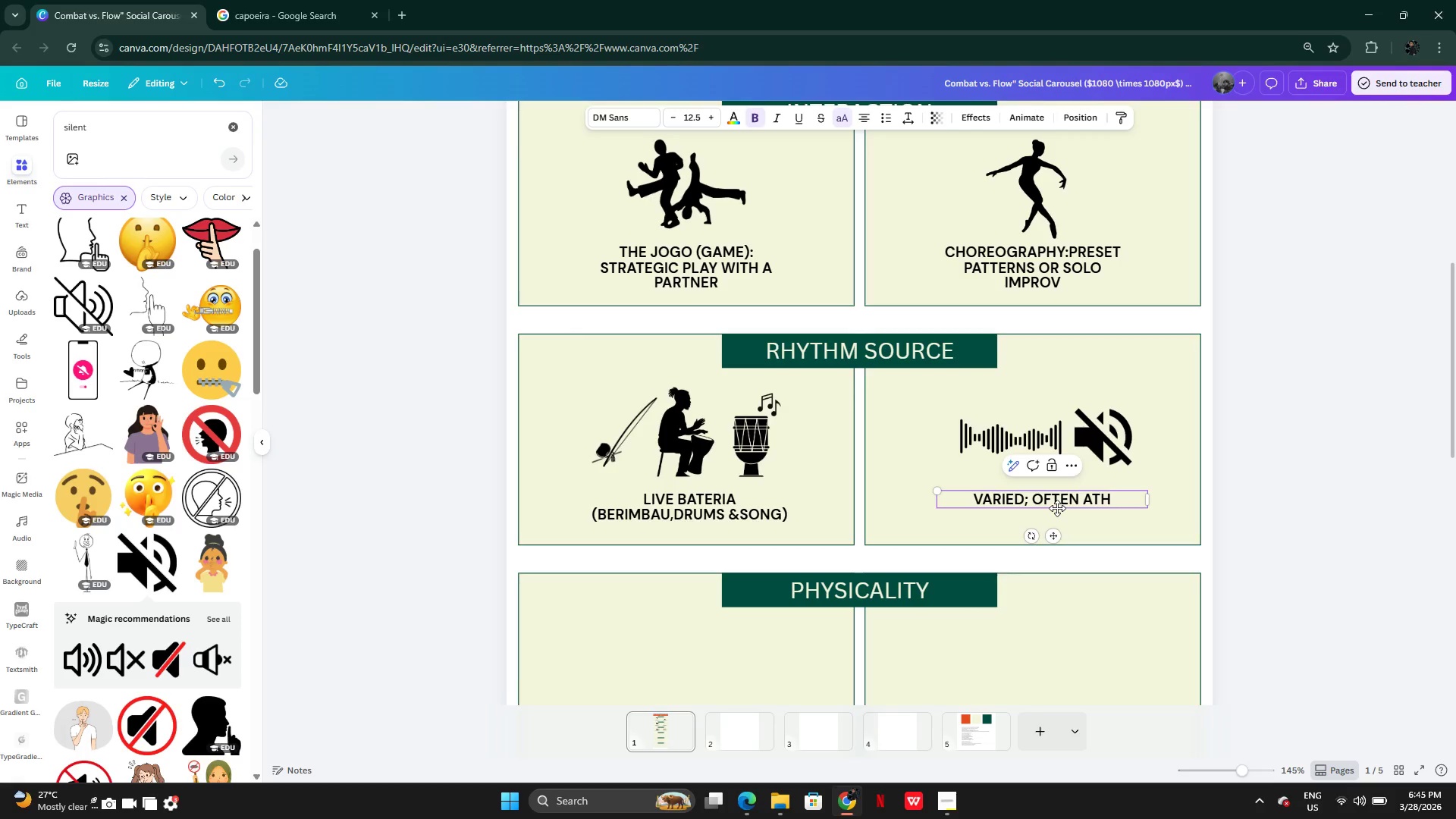 
key(Backspace)
type(MOSPHERE)
 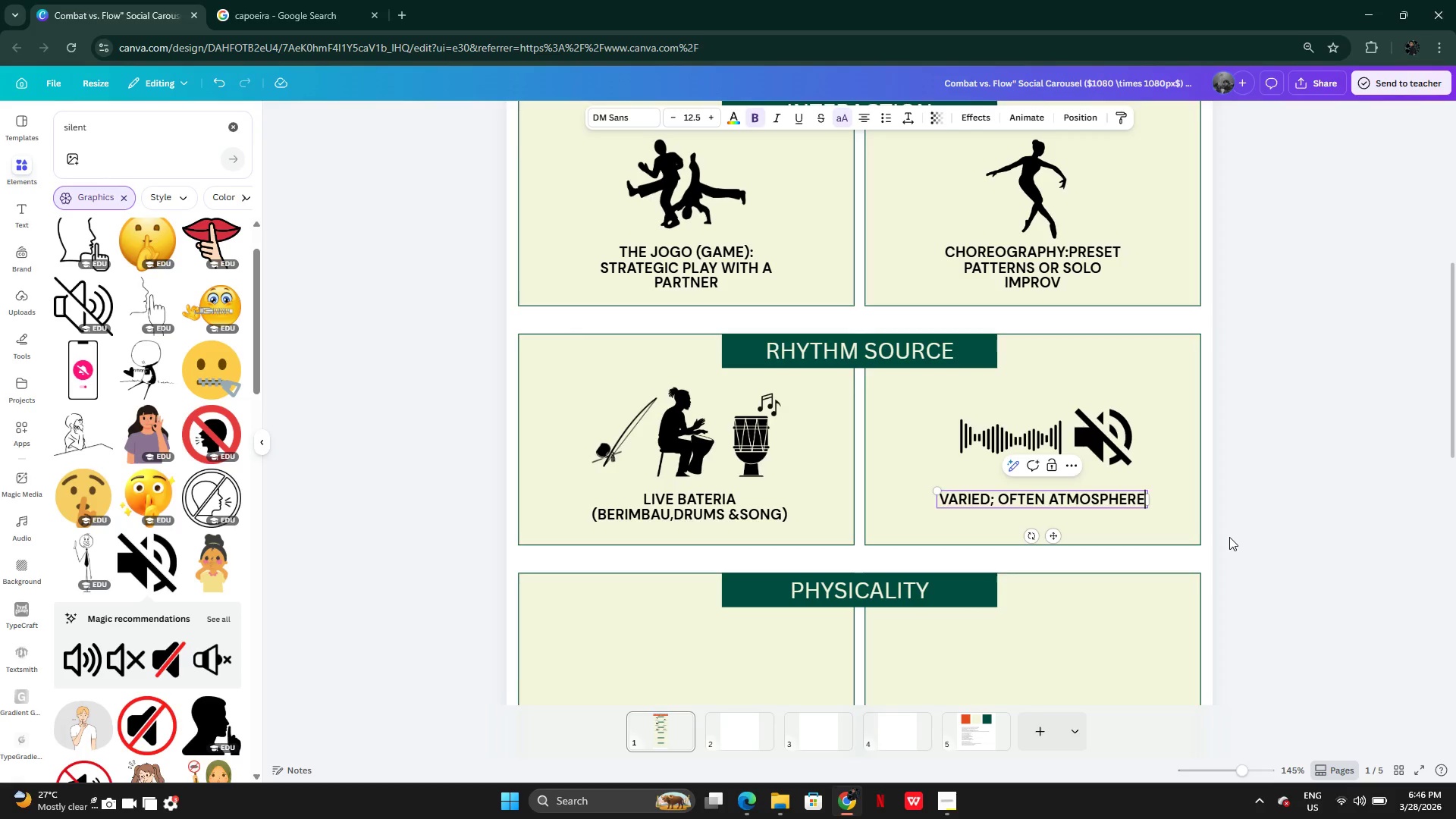 
left_click([1229, 537])
 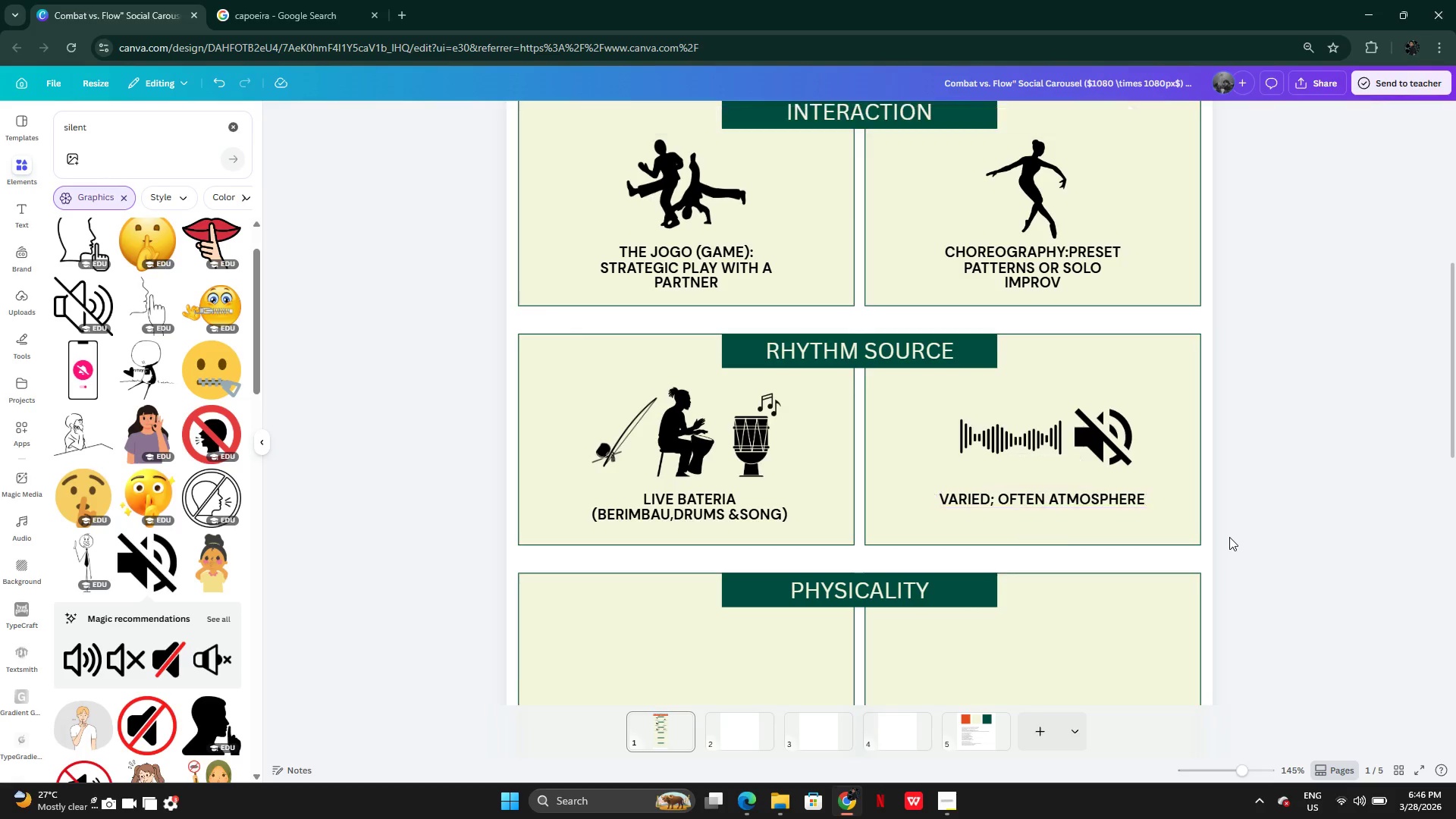 
type( OR SIL)
 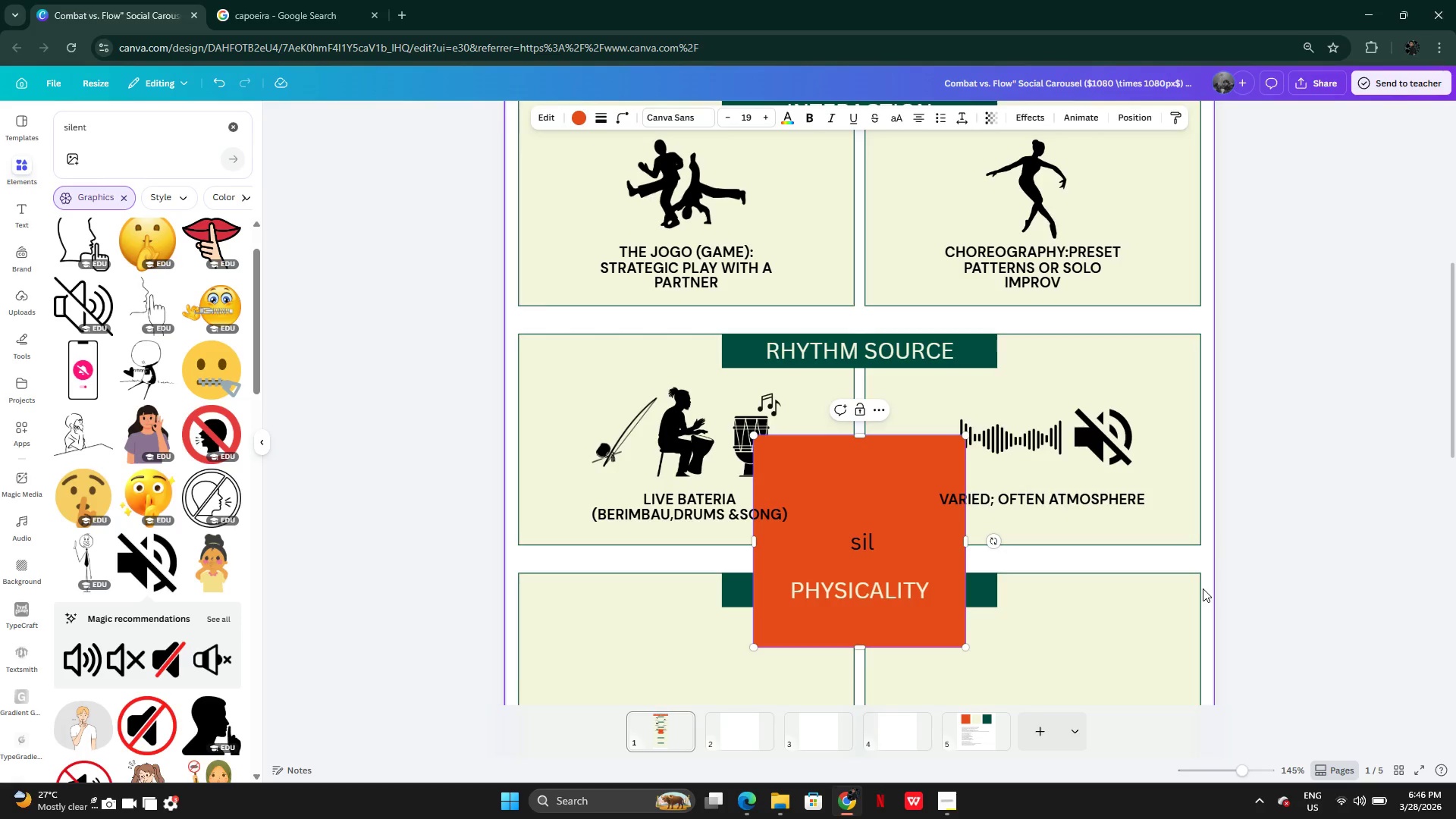 
key(Control+Z)
 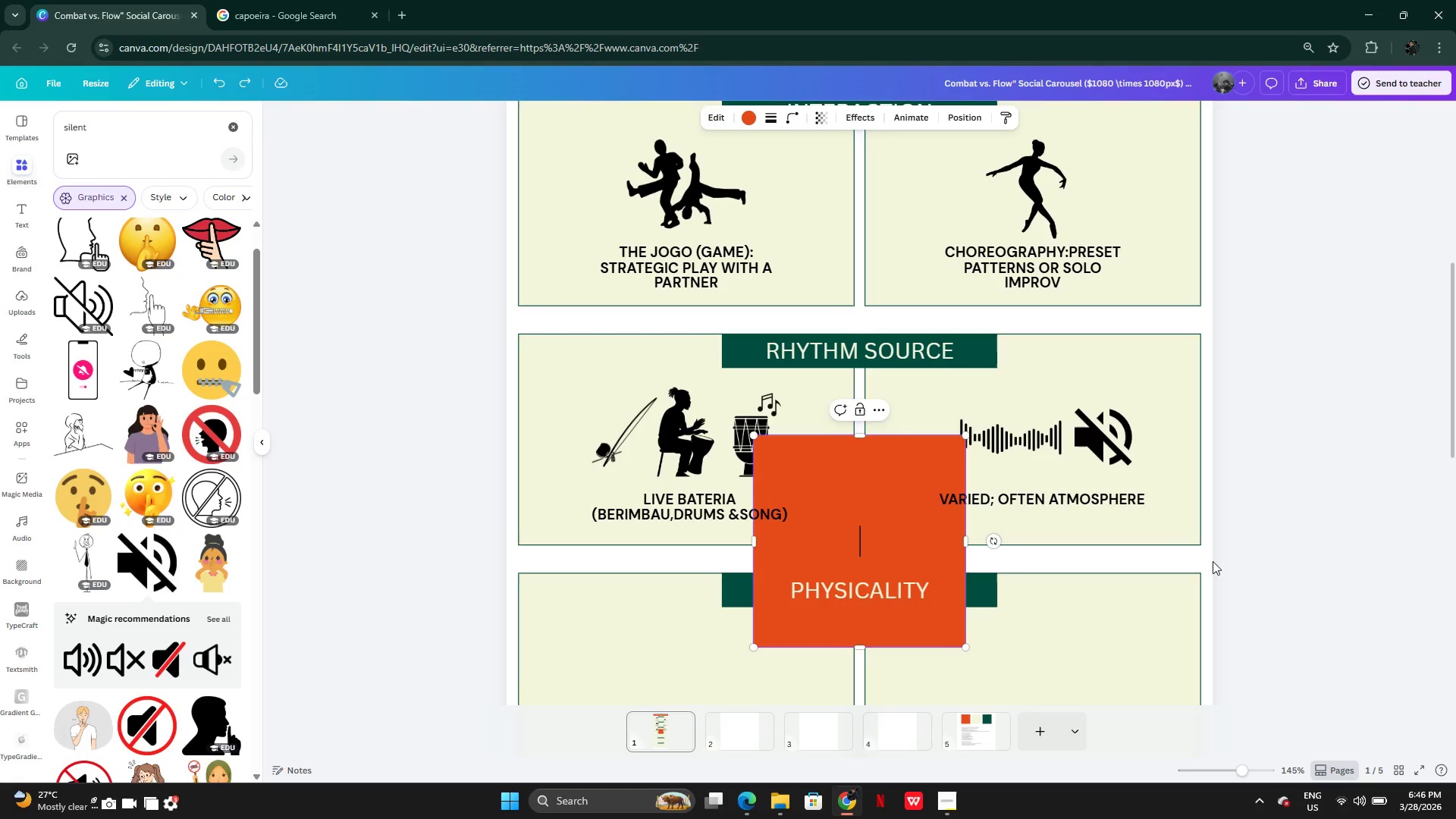 
key(Control+Z)
 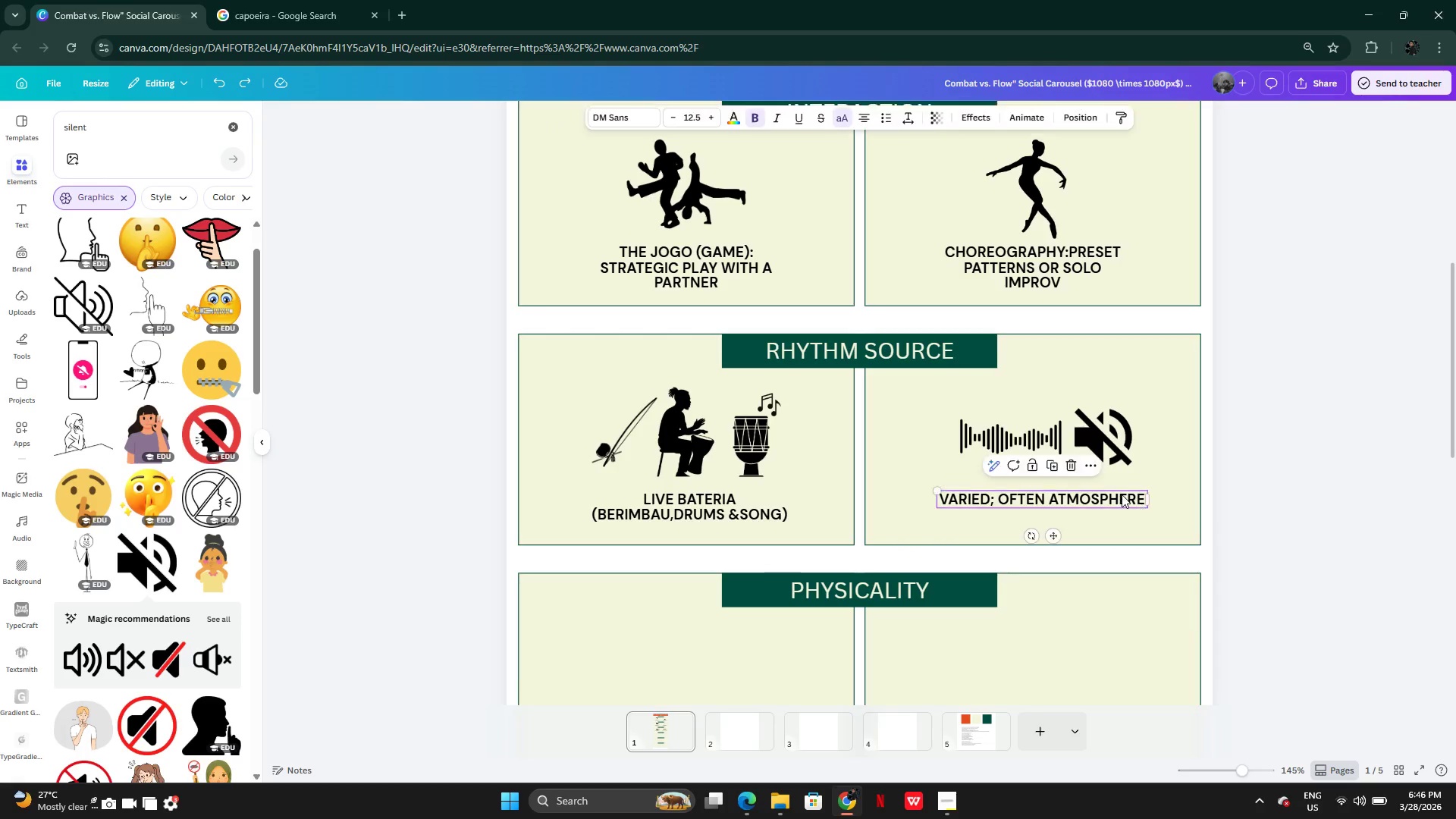 
double_click([1122, 494])
 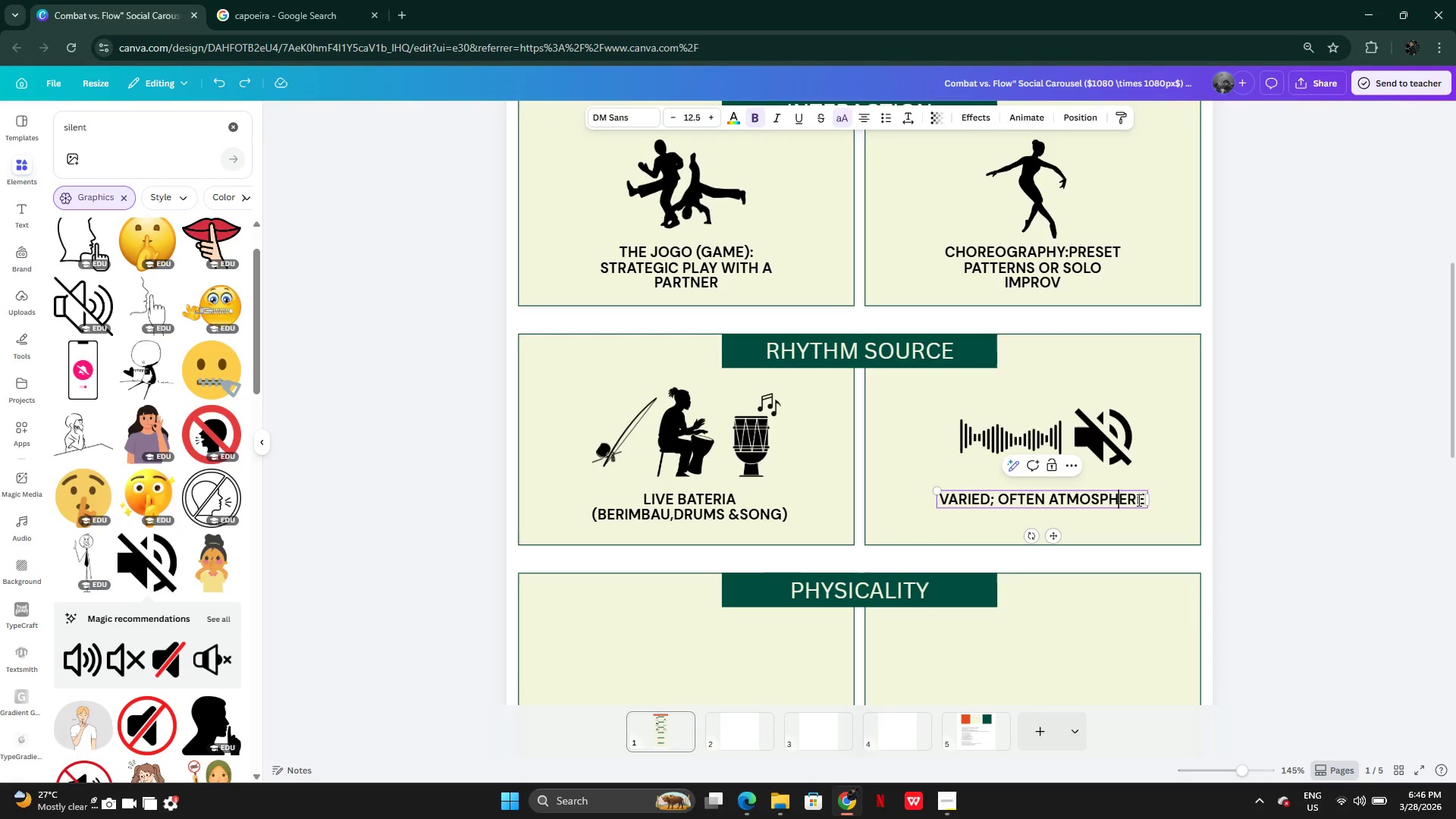 
left_click([1138, 500])
 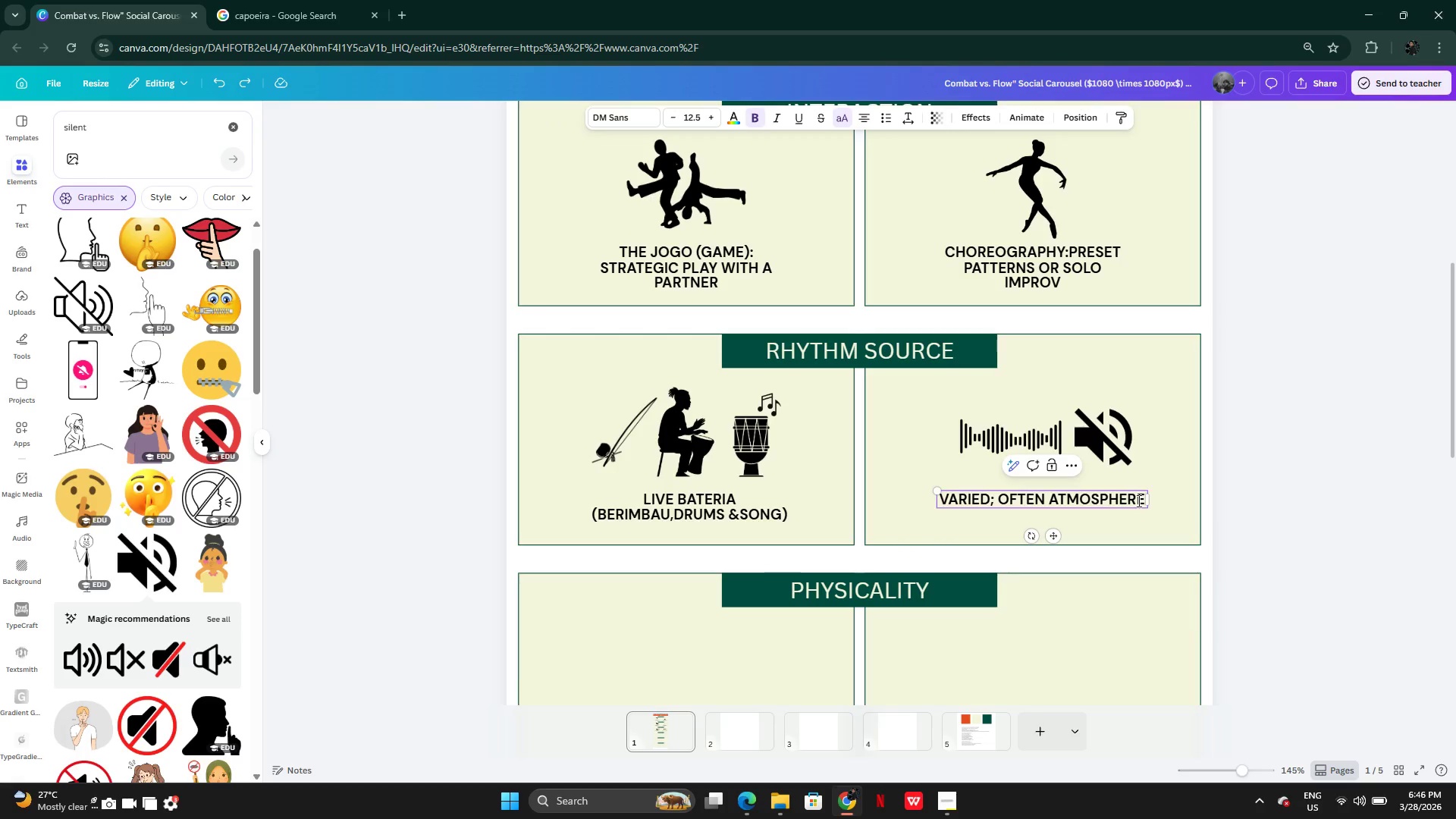 
key(ArrowRight)
 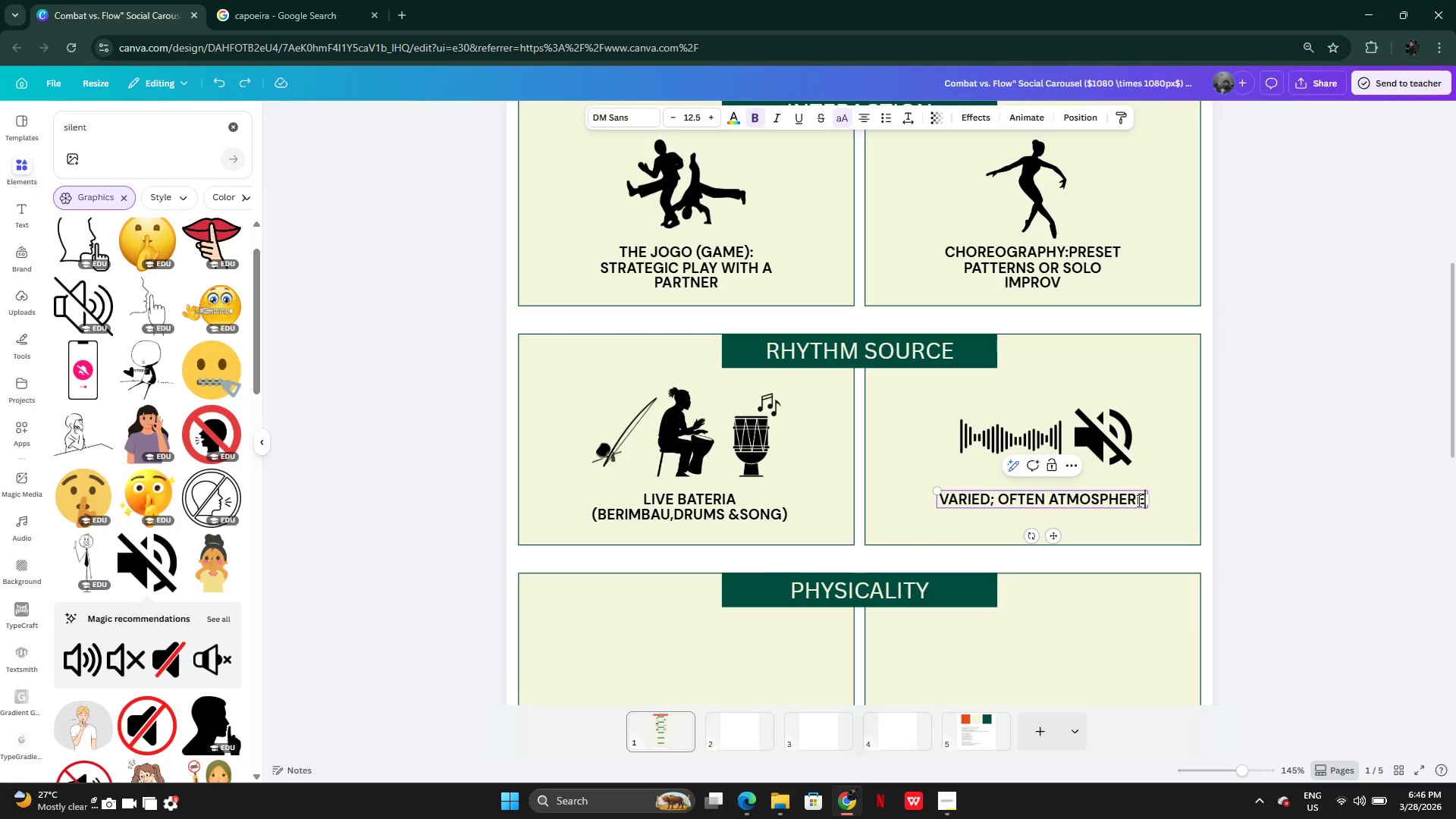 
key(ArrowRight)
 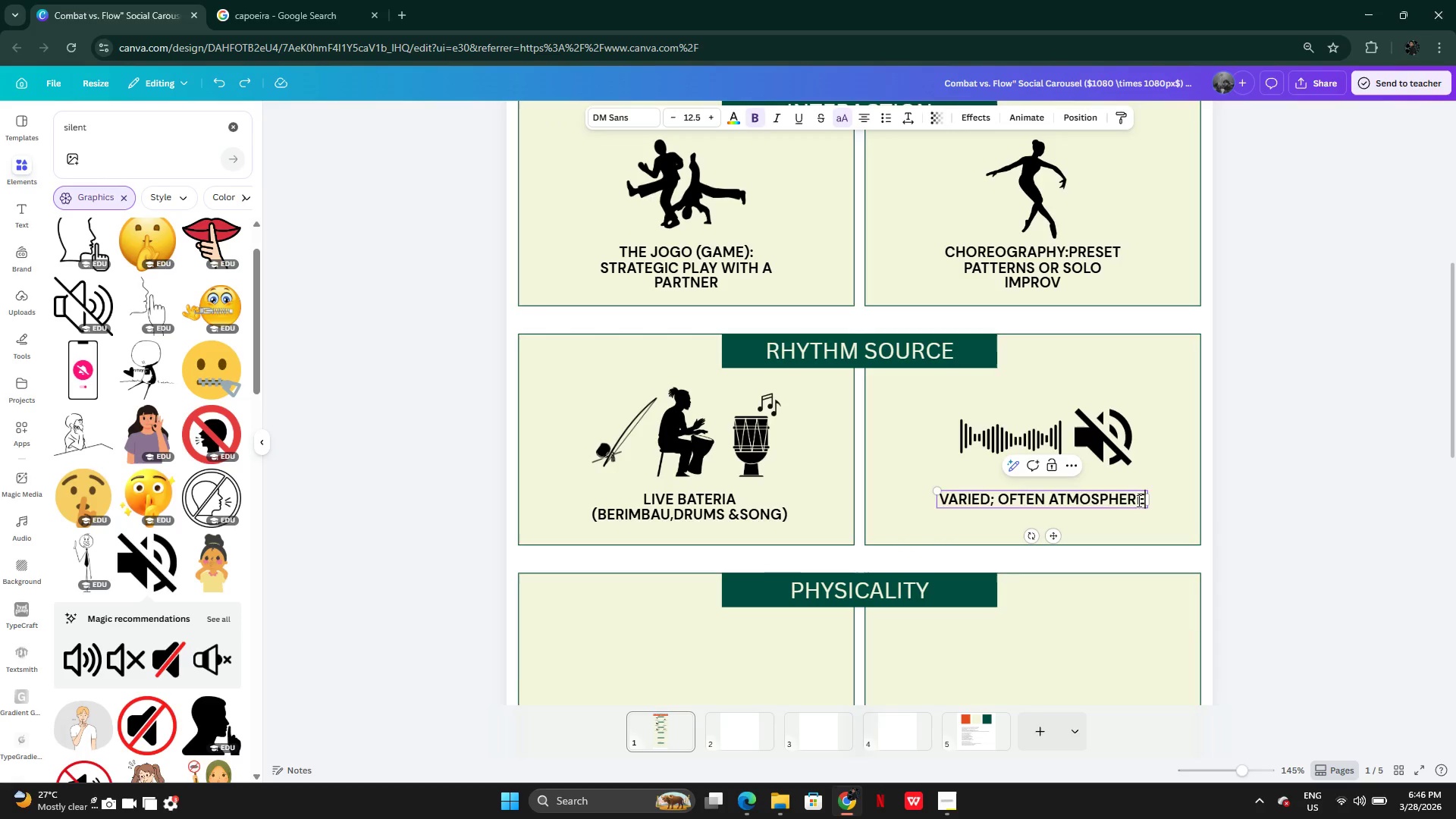 
type( OR SILENT)
 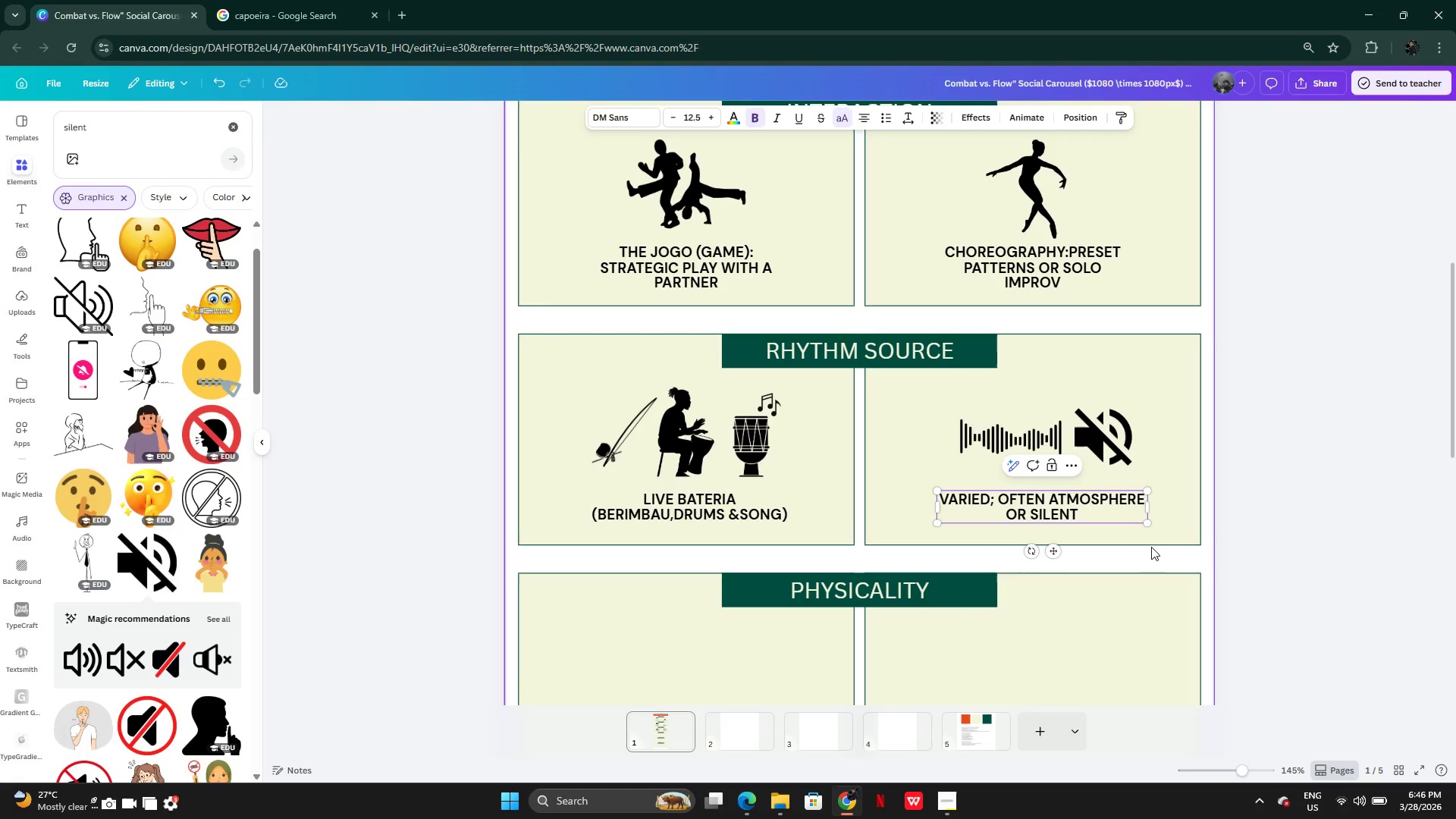 
wait(13.19)
 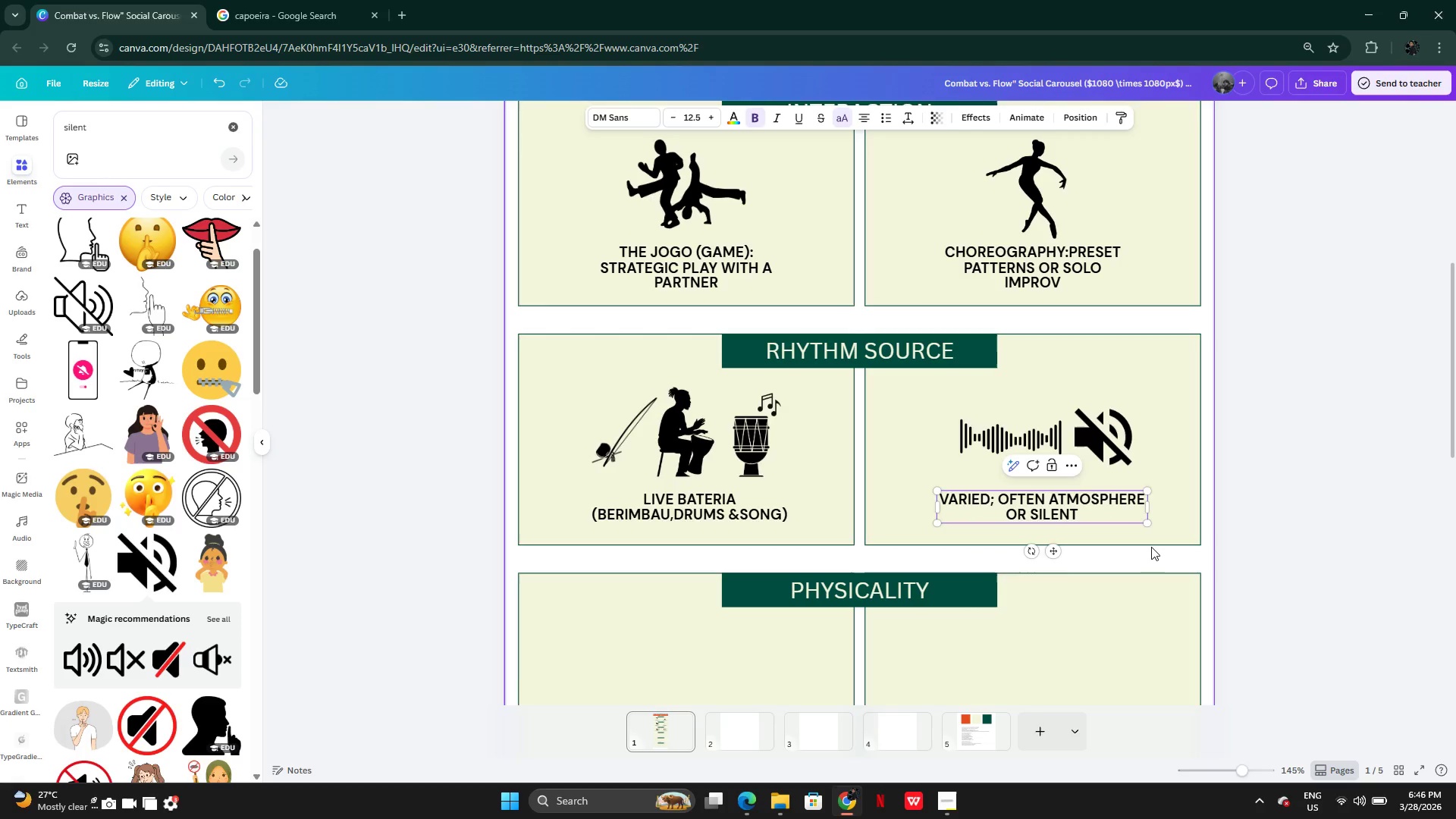 
key(ArrowRight)
 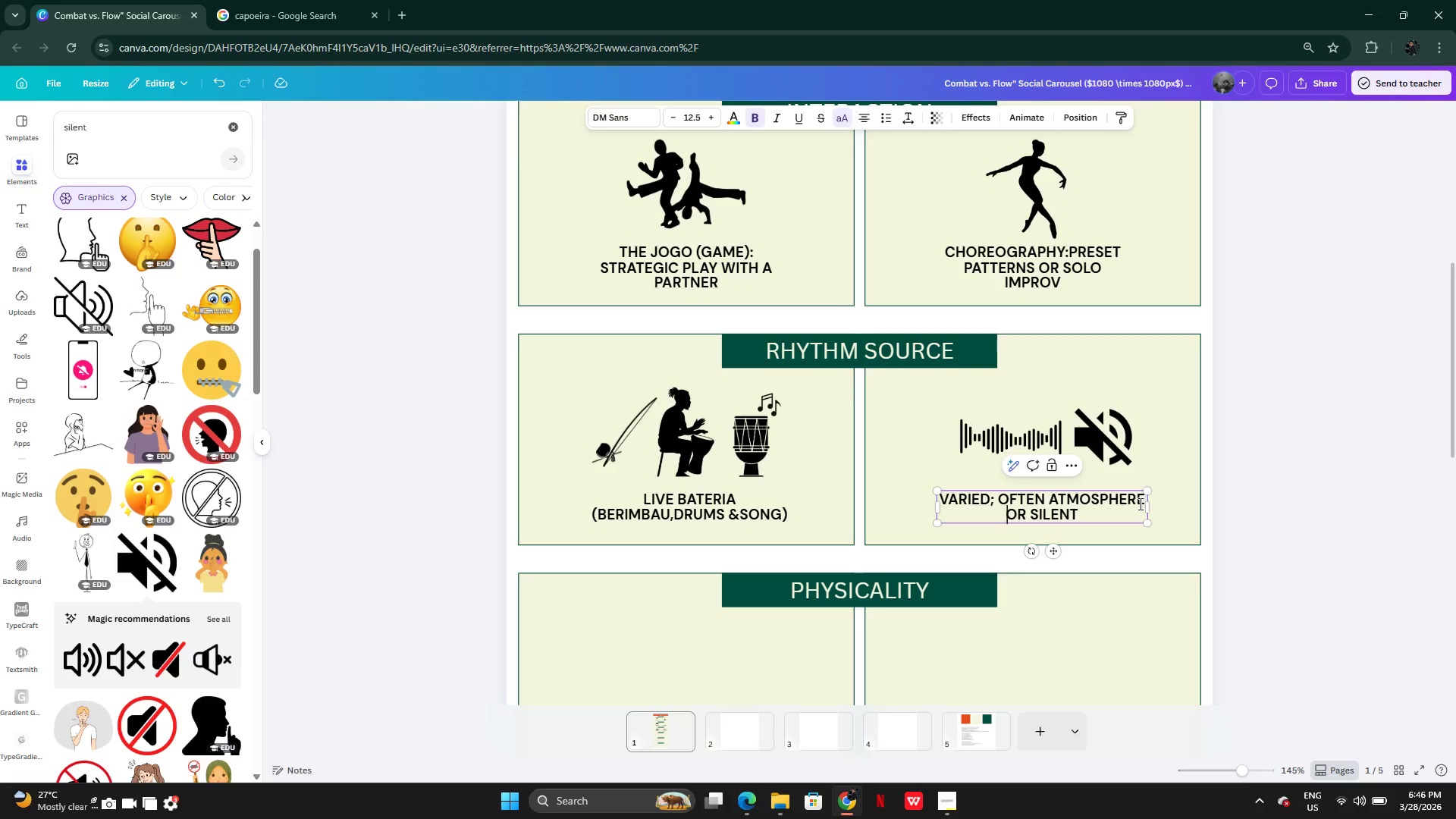 
key(ArrowRight)
 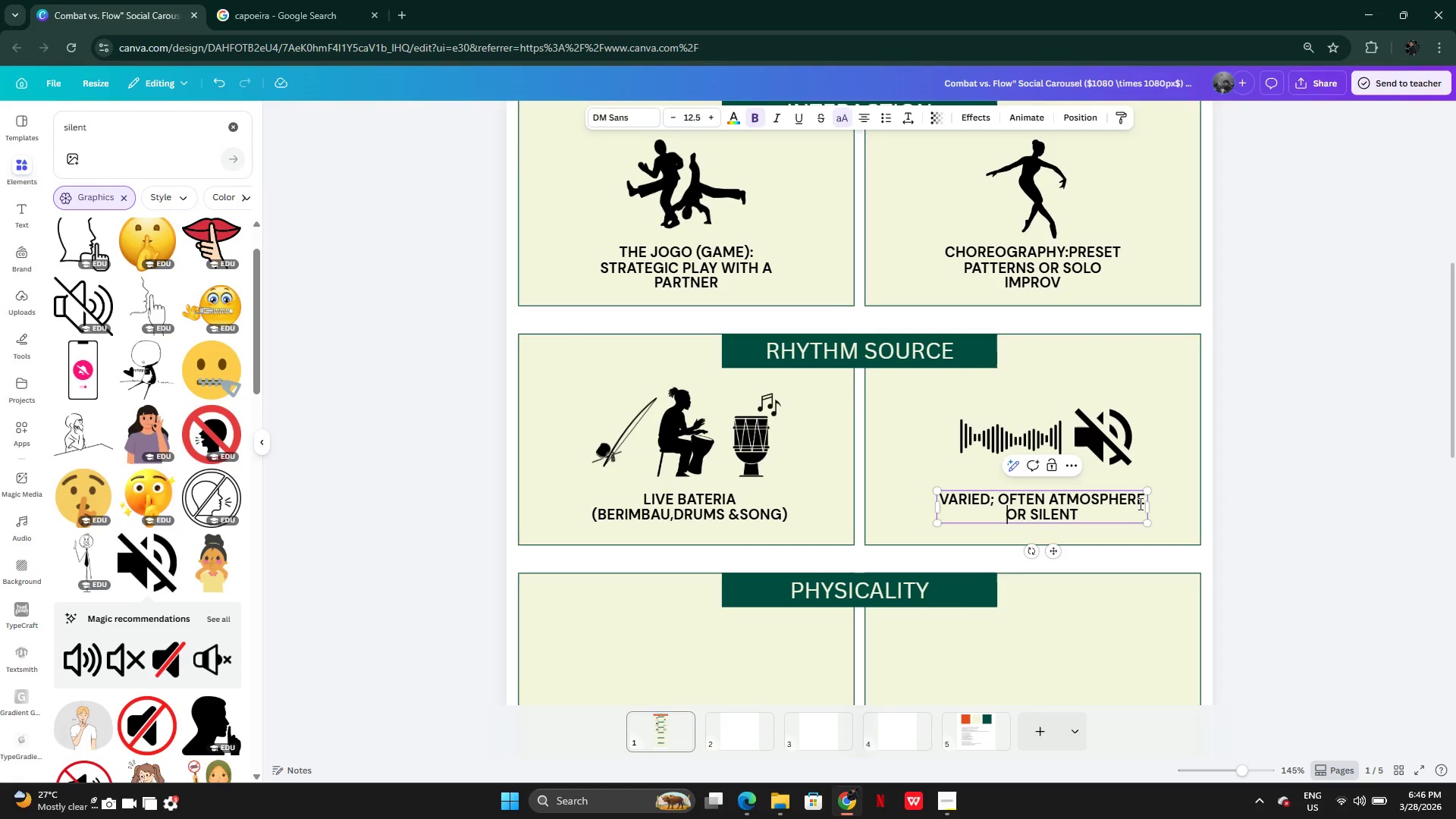 
key(Backspace)
key(Backspace)
type(IC )
 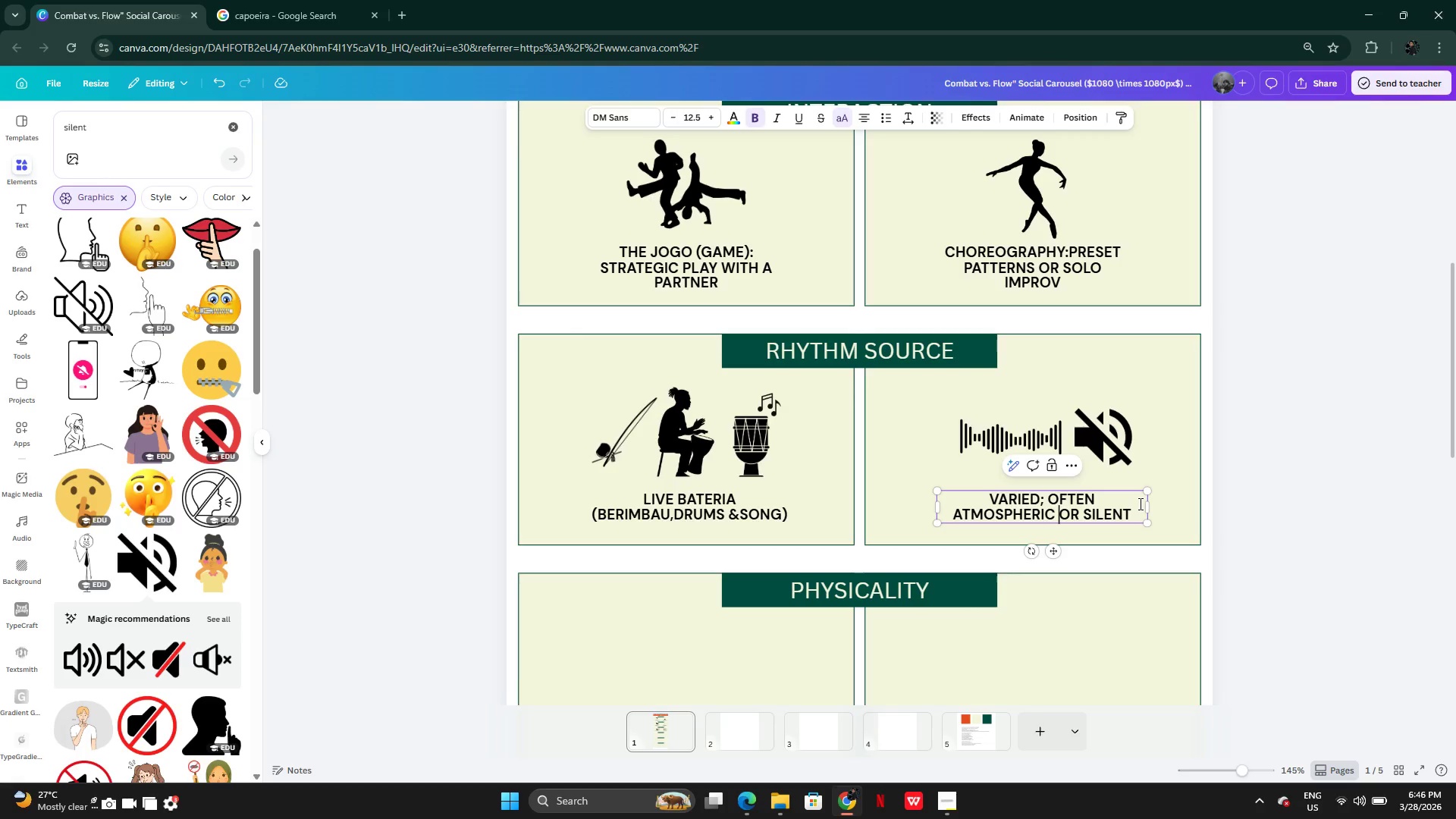 
wait(11.33)
 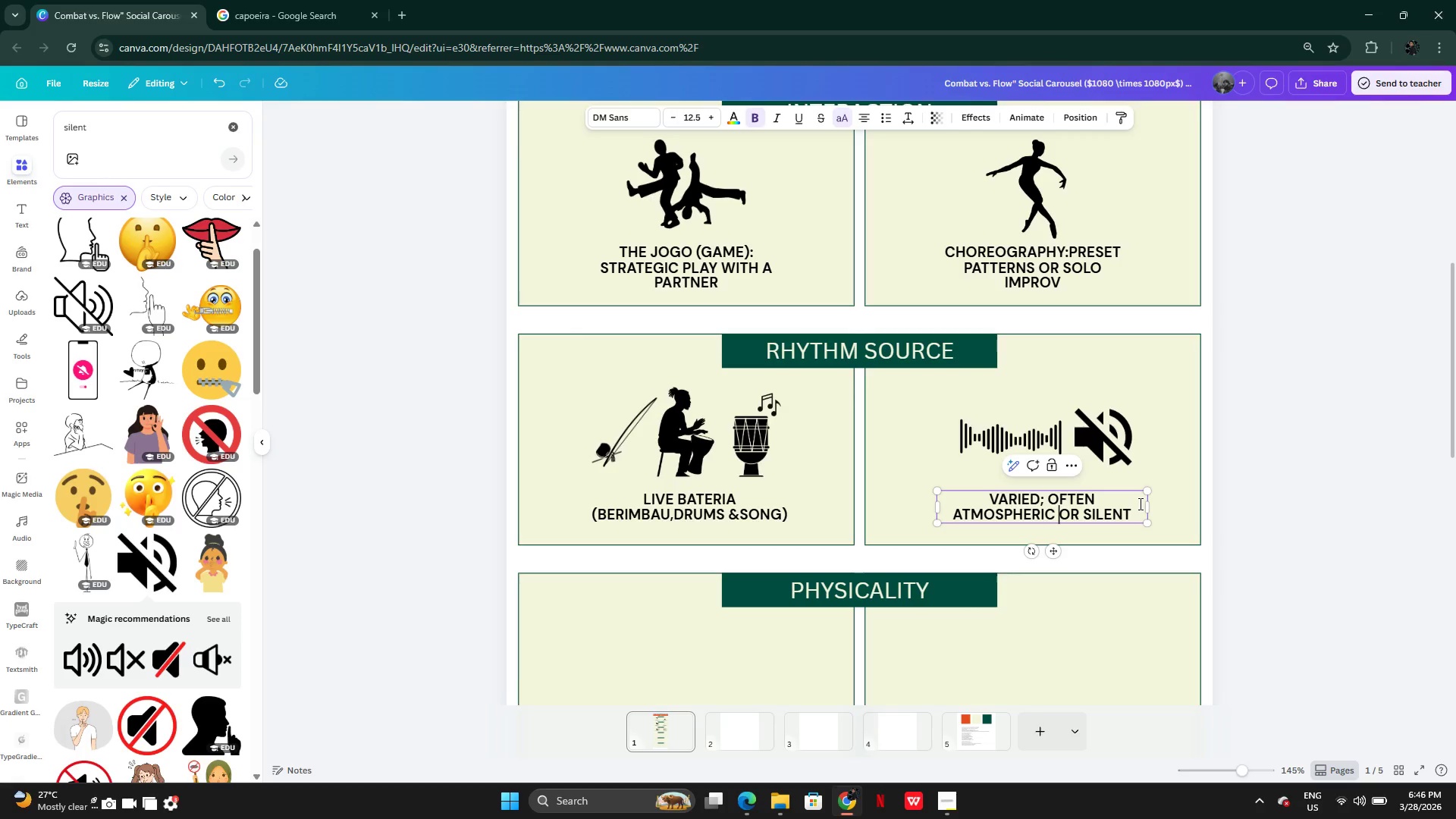 
left_click_drag(start_coordinate=[1150, 510], to_coordinate=[1126, 511])
 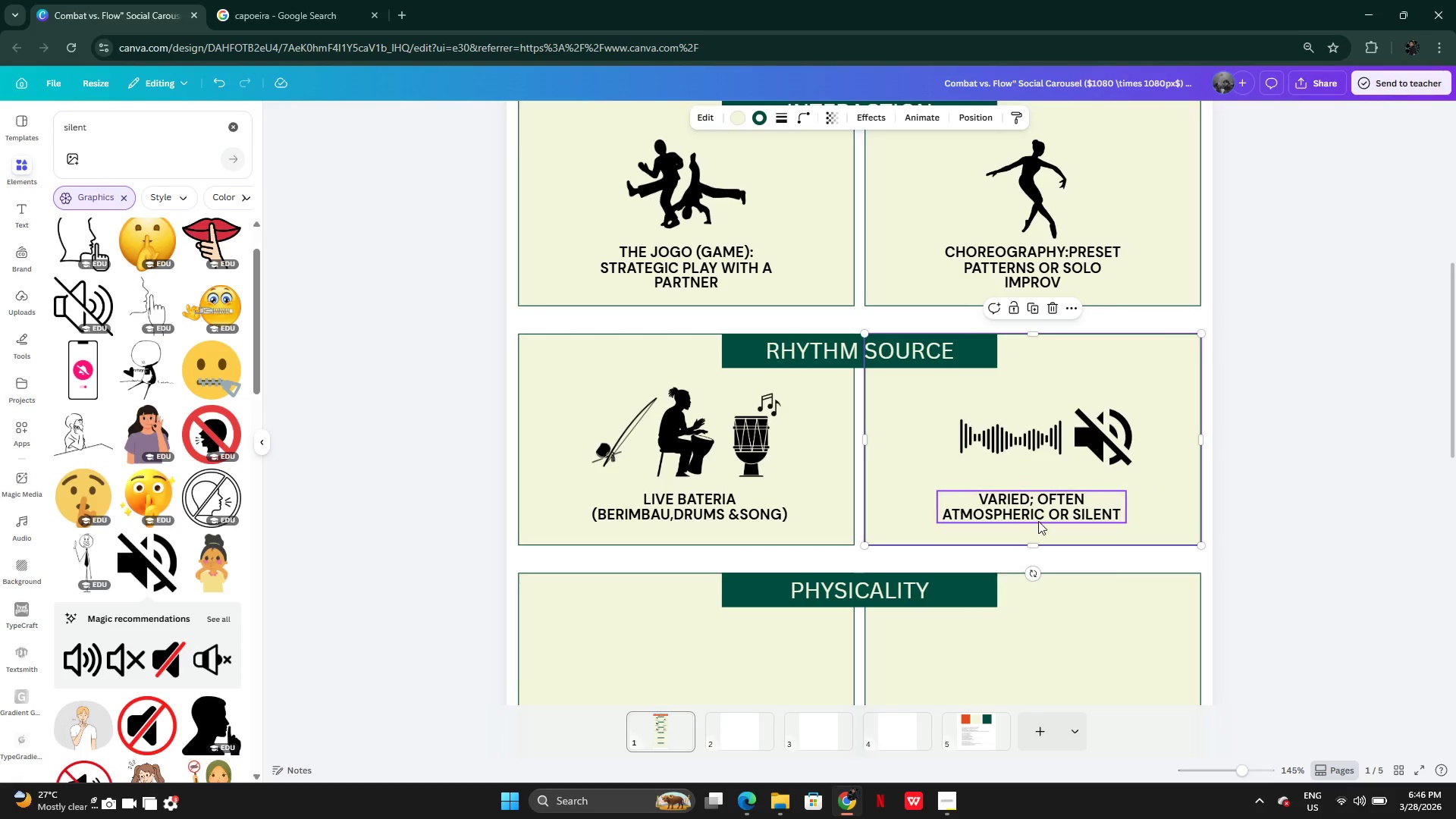 
left_click([1030, 519])
 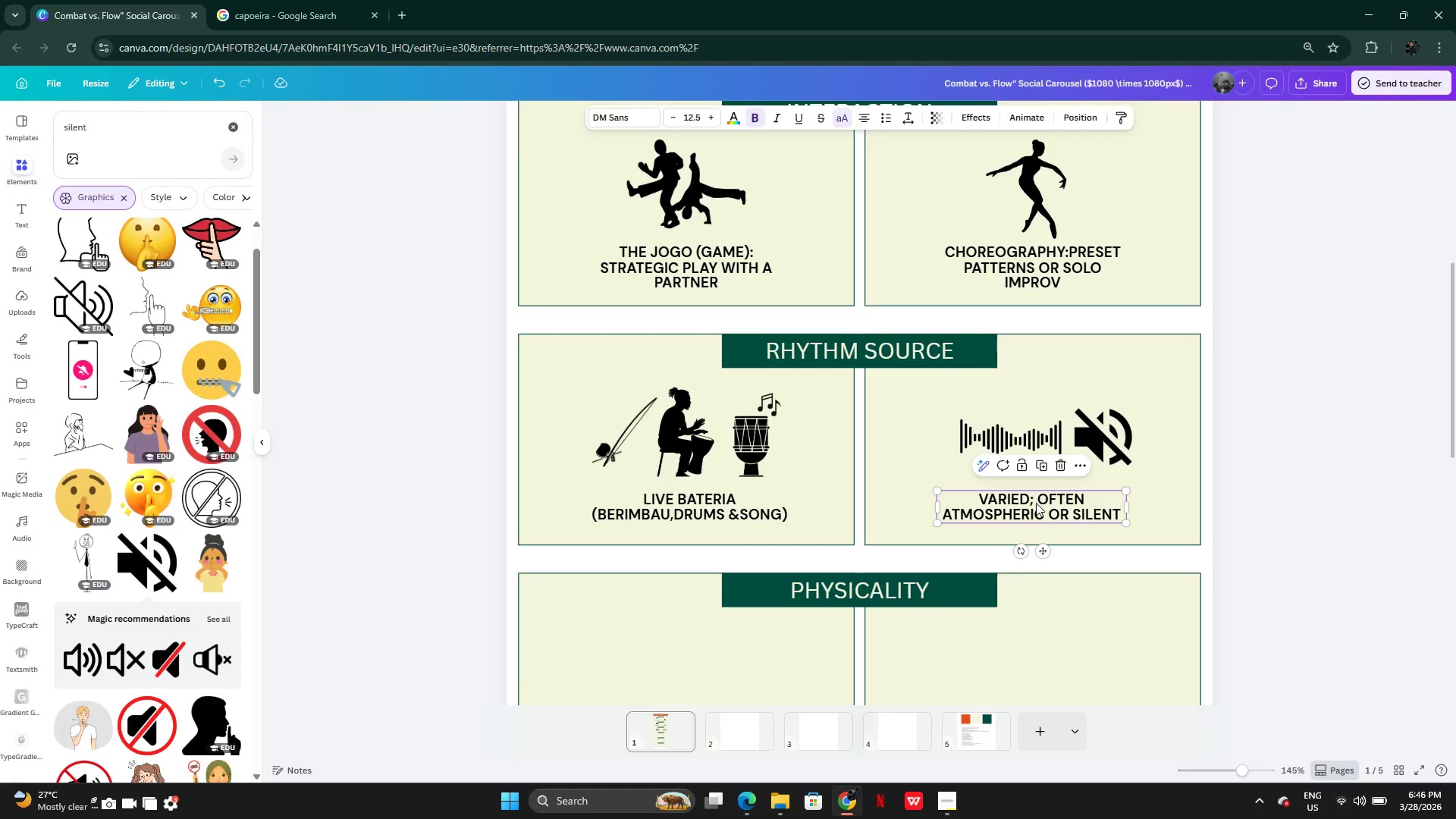 
left_click_drag(start_coordinate=[1036, 506], to_coordinate=[1047, 506])
 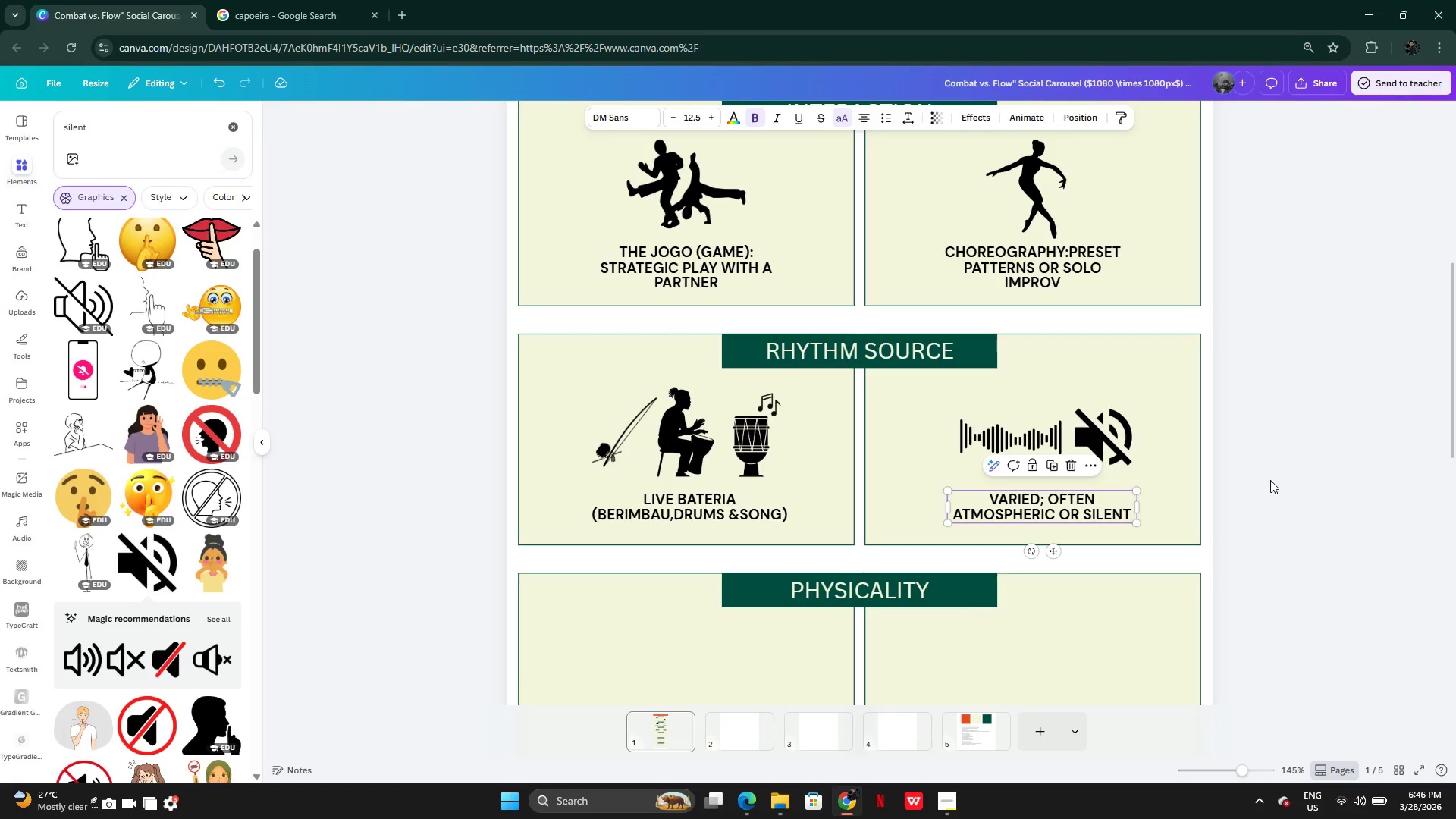 
left_click([1270, 480])
 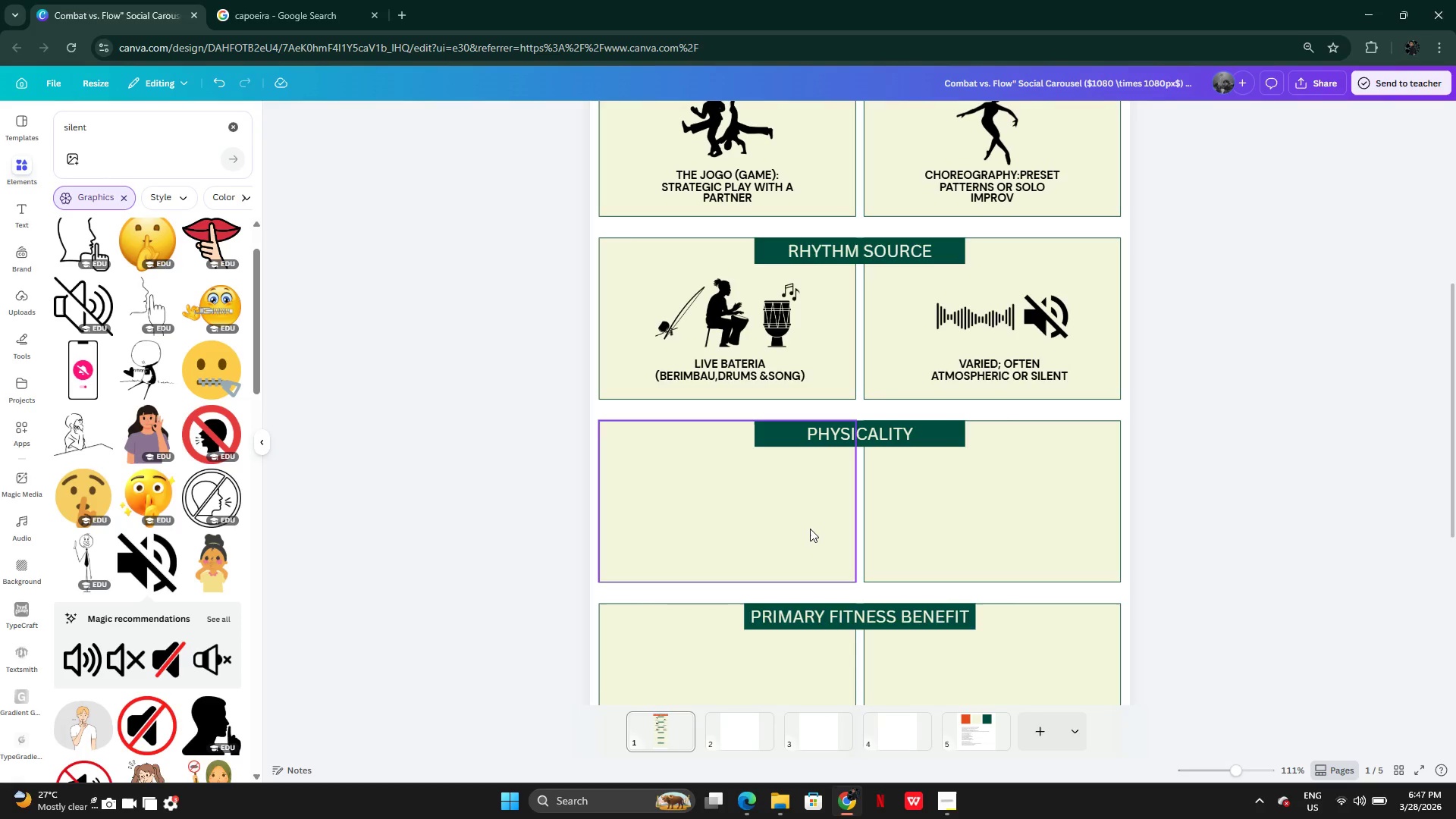 
wait(19.42)
 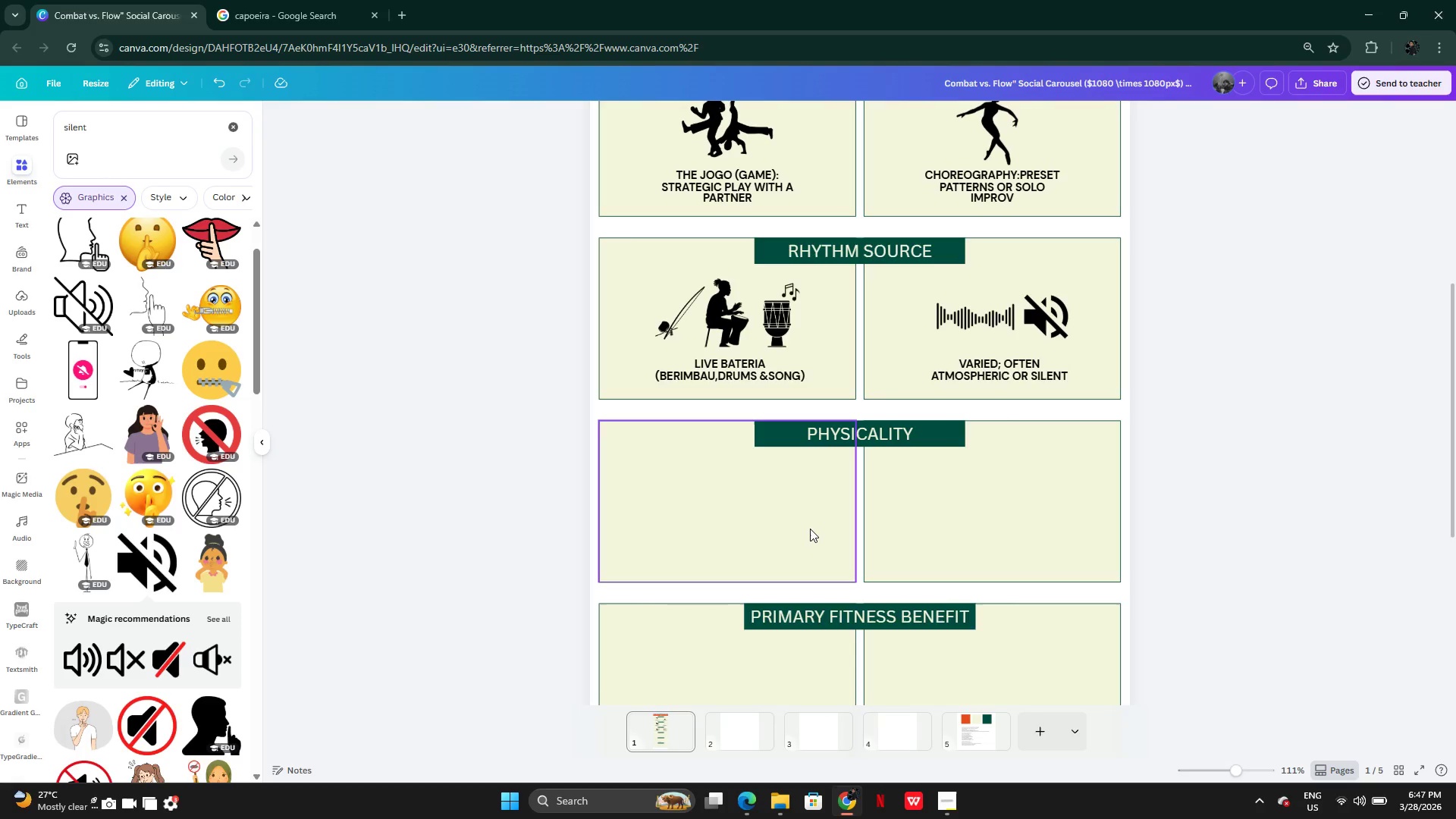 
left_click([234, 130])
 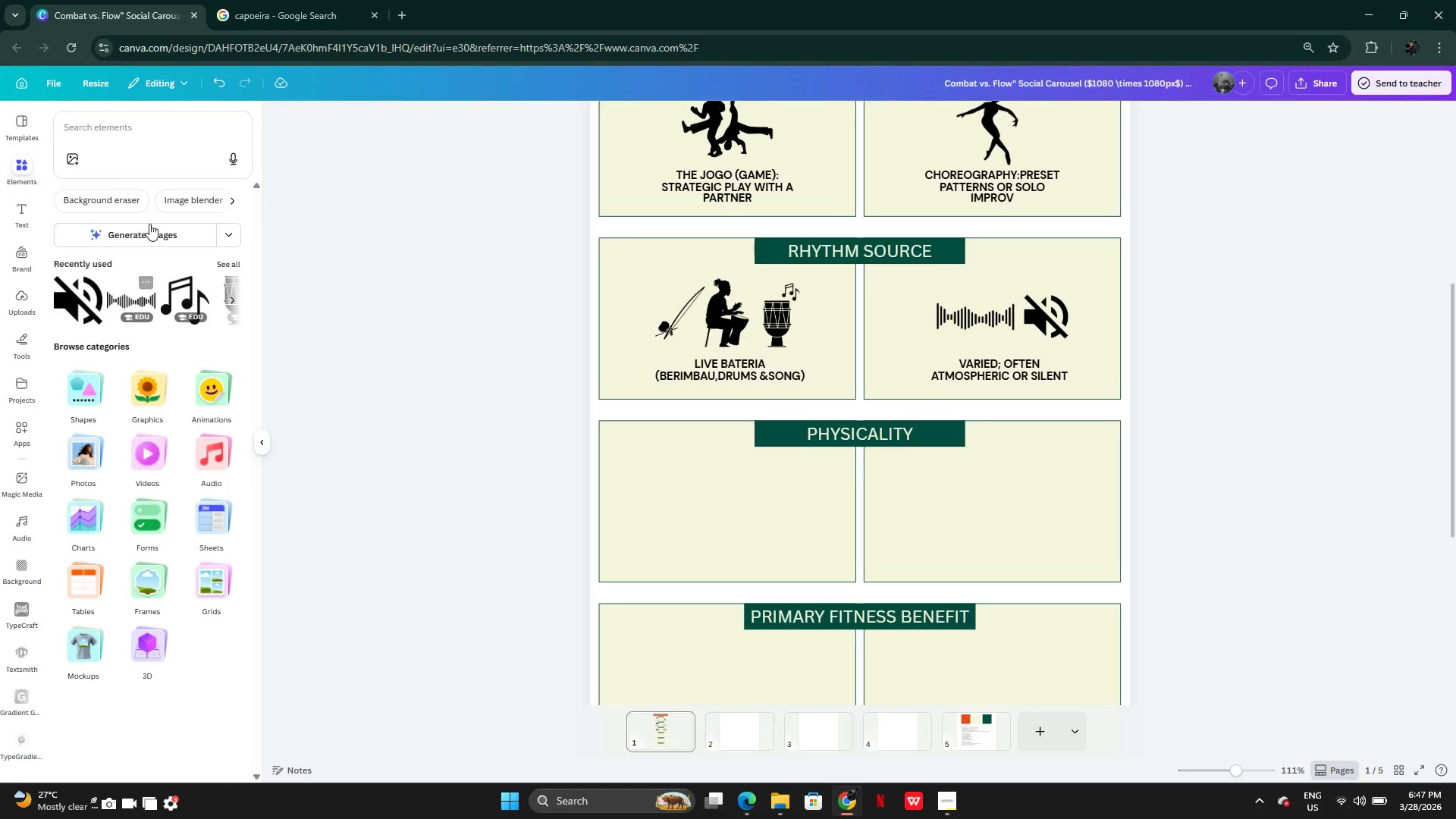 
left_click([129, 129])
 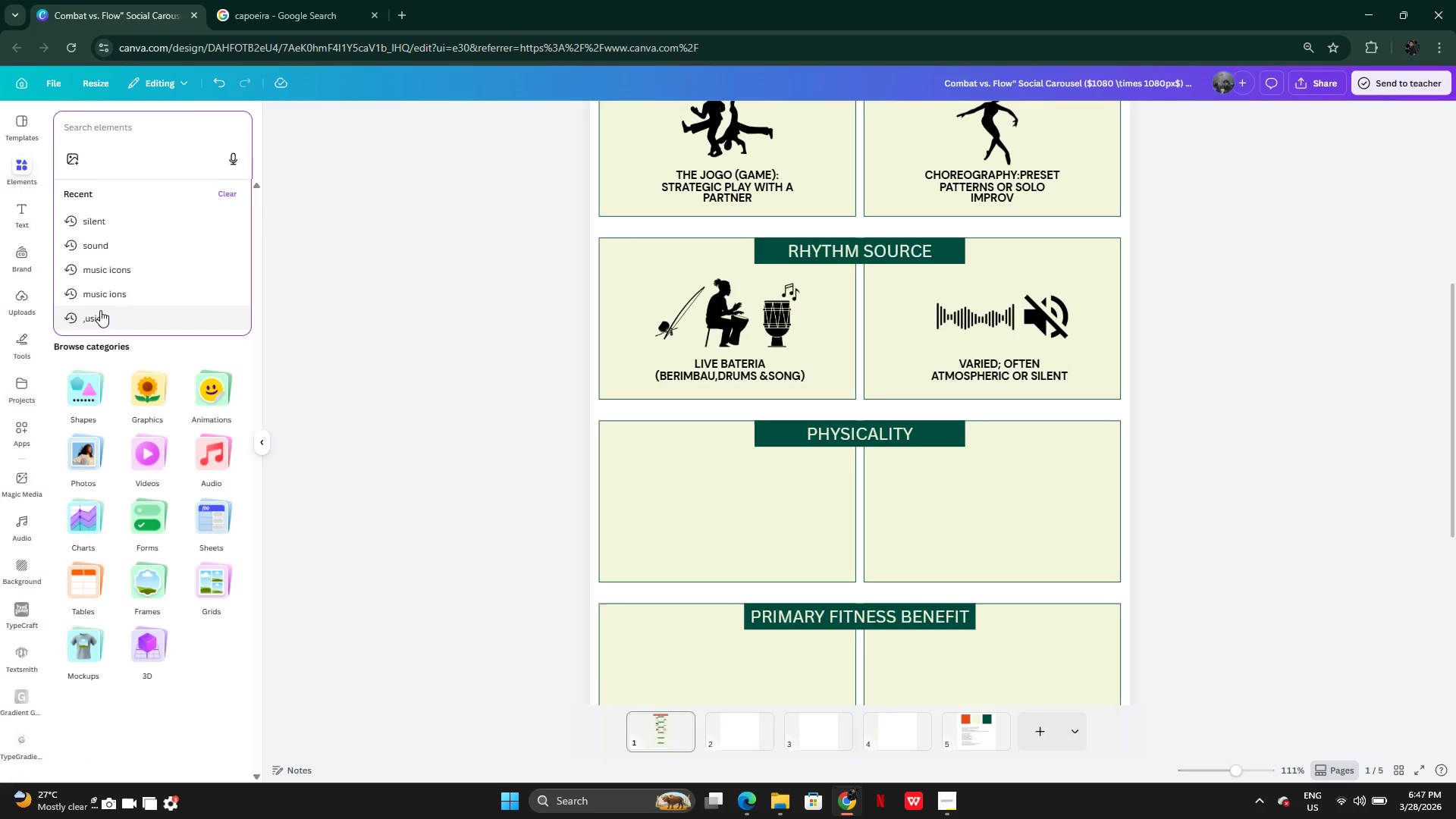 
wait(6.84)
 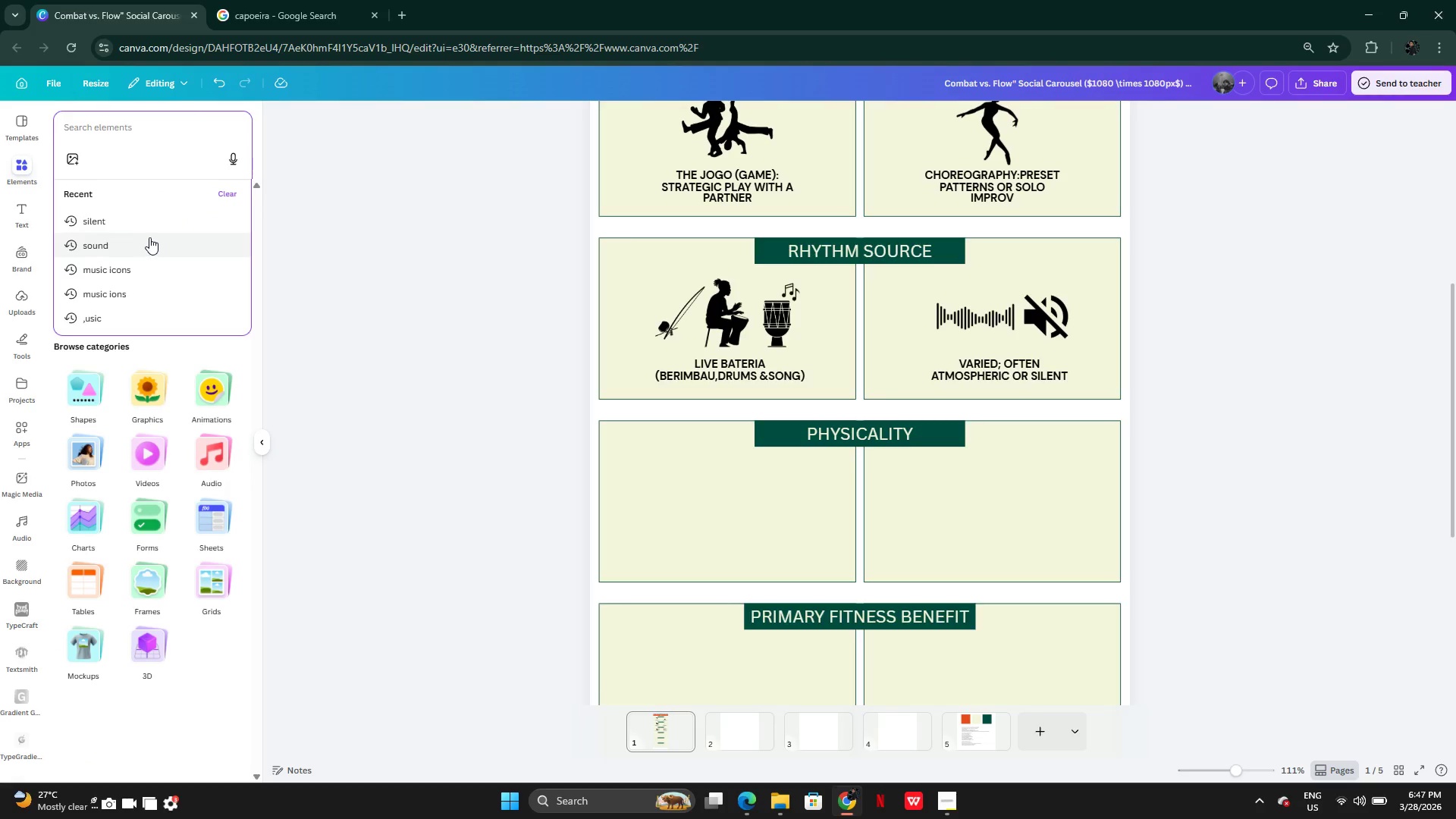 
left_click([461, 222])
 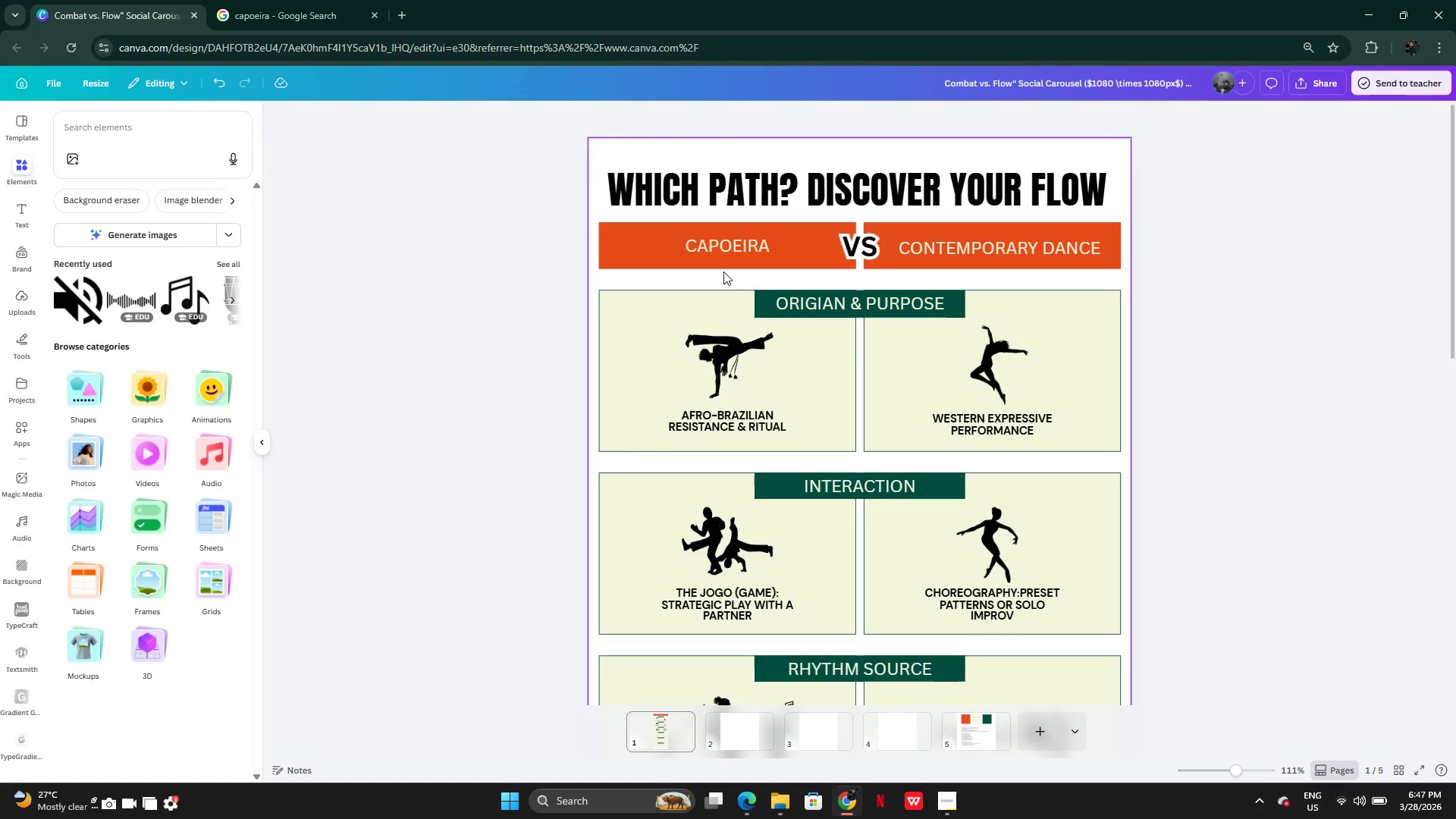 
double_click([733, 248])
 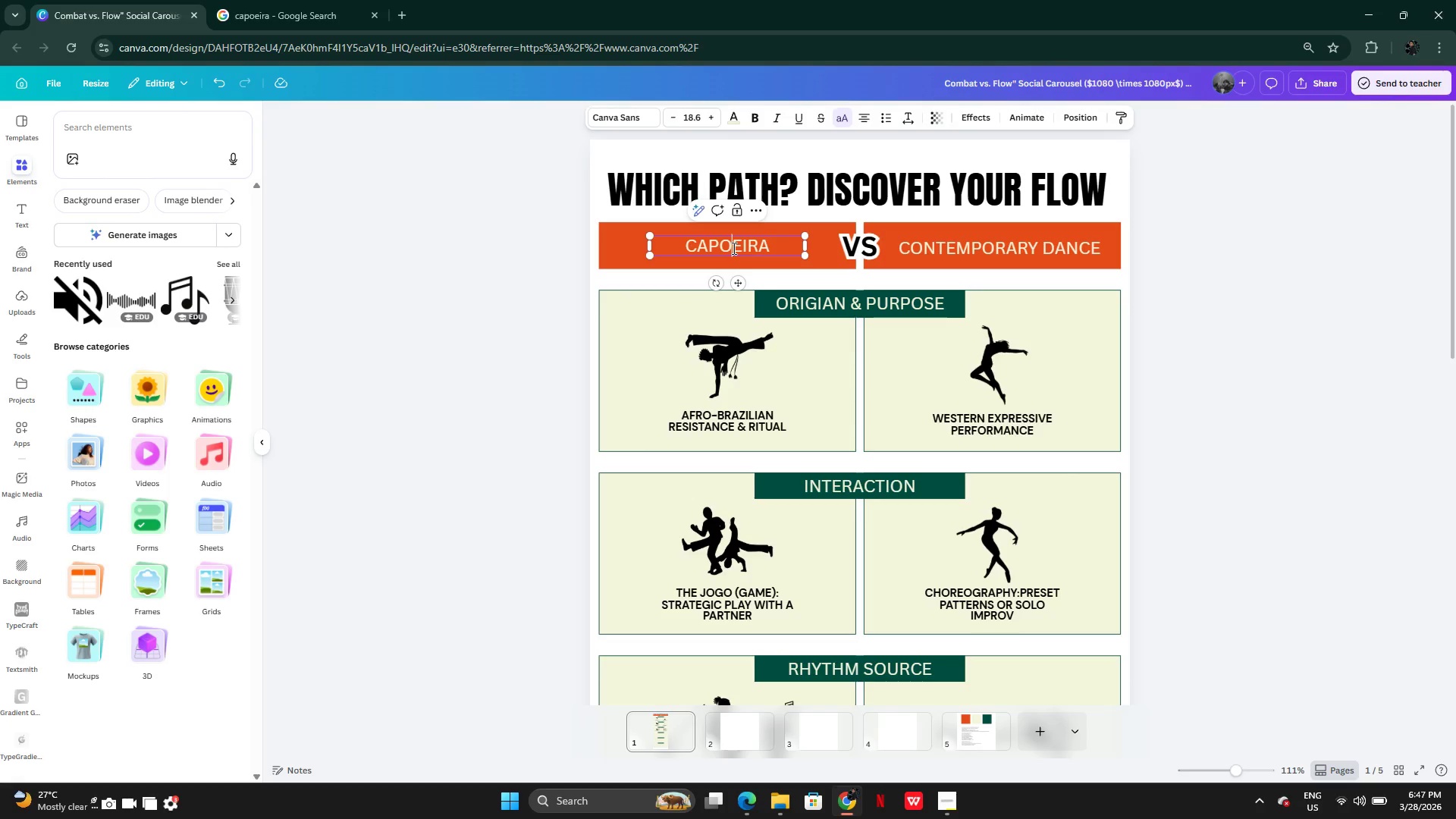 
key(Control+A)
 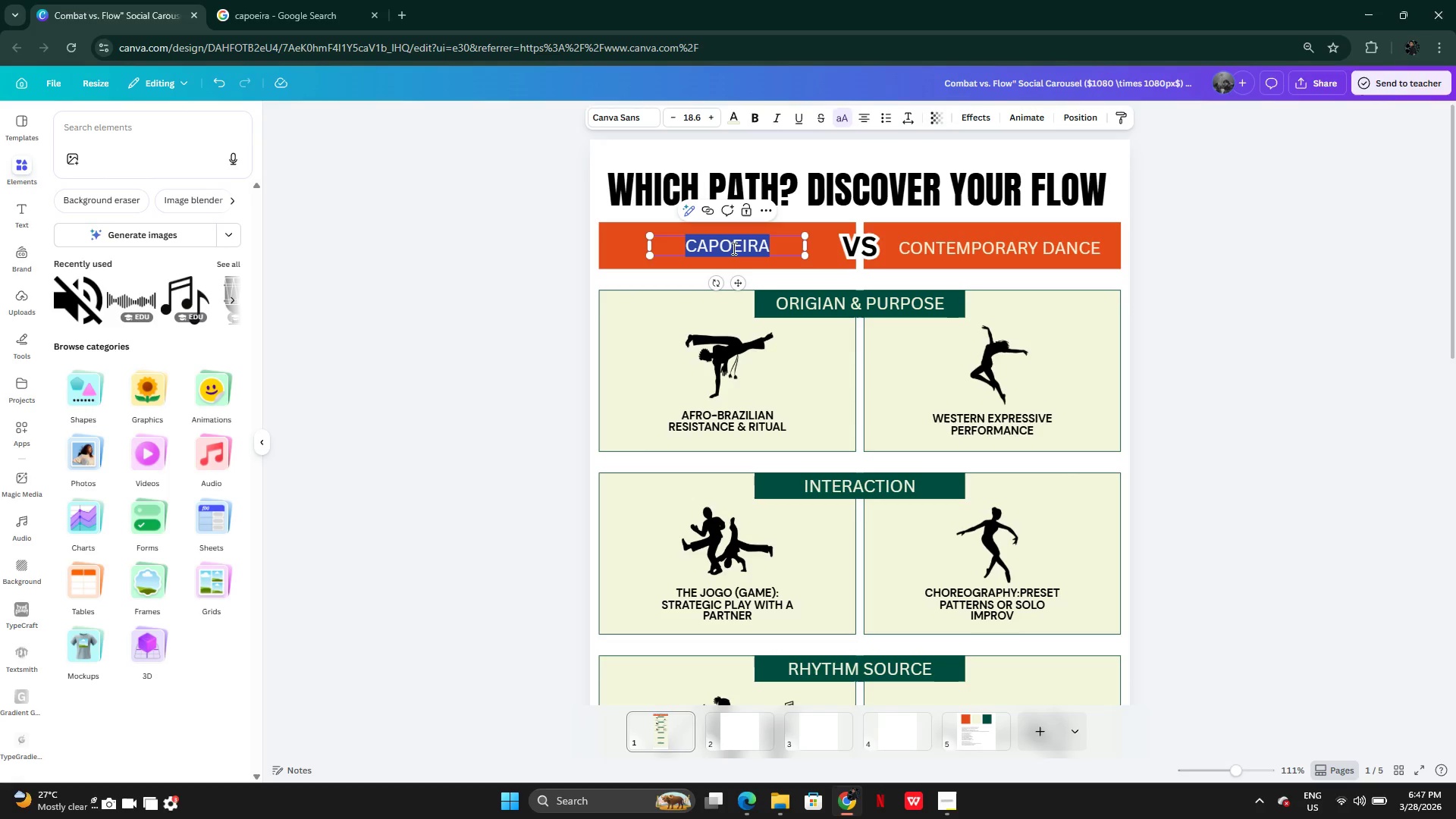 
key(Control+C)
 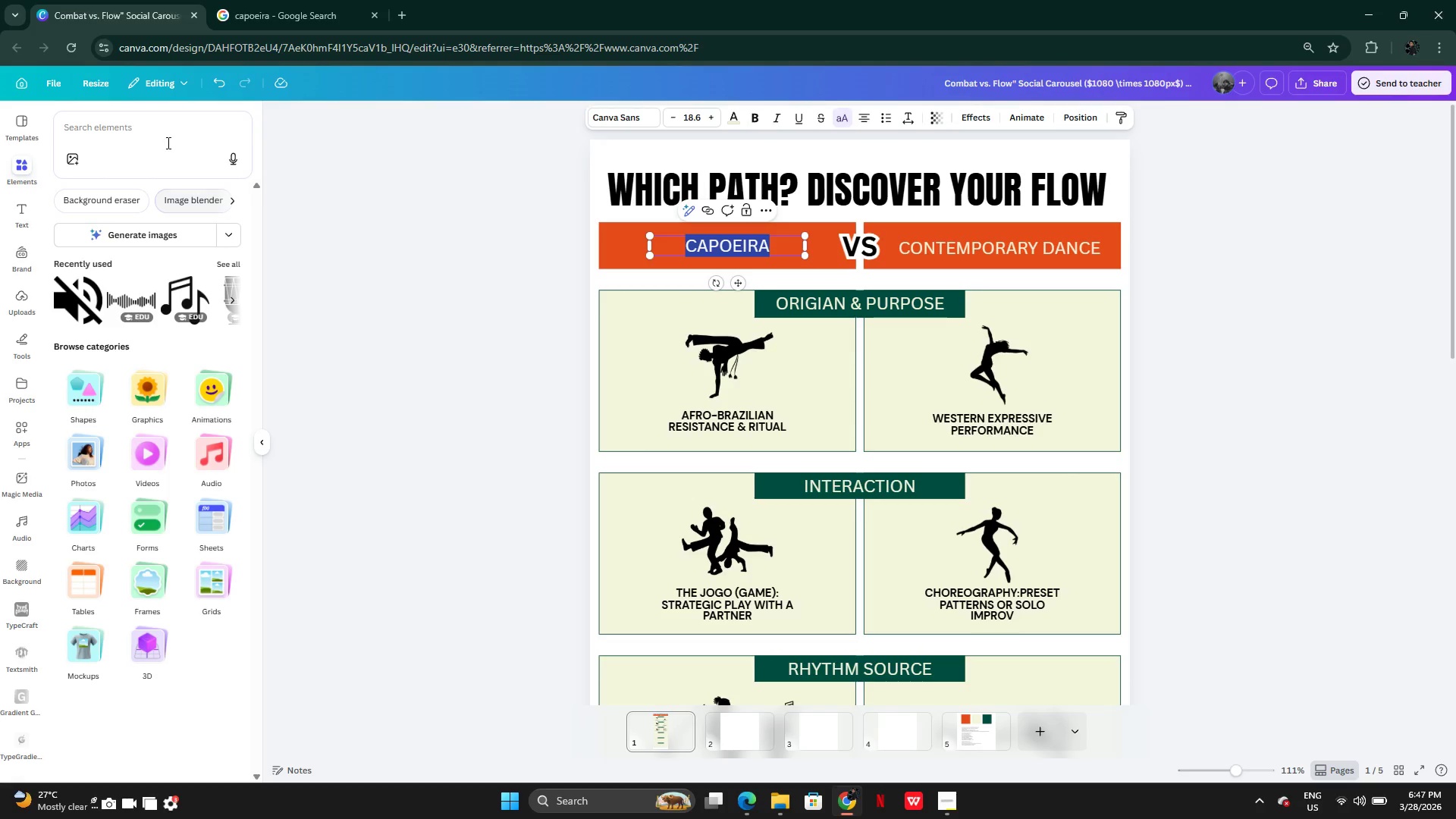 
left_click([140, 112])
 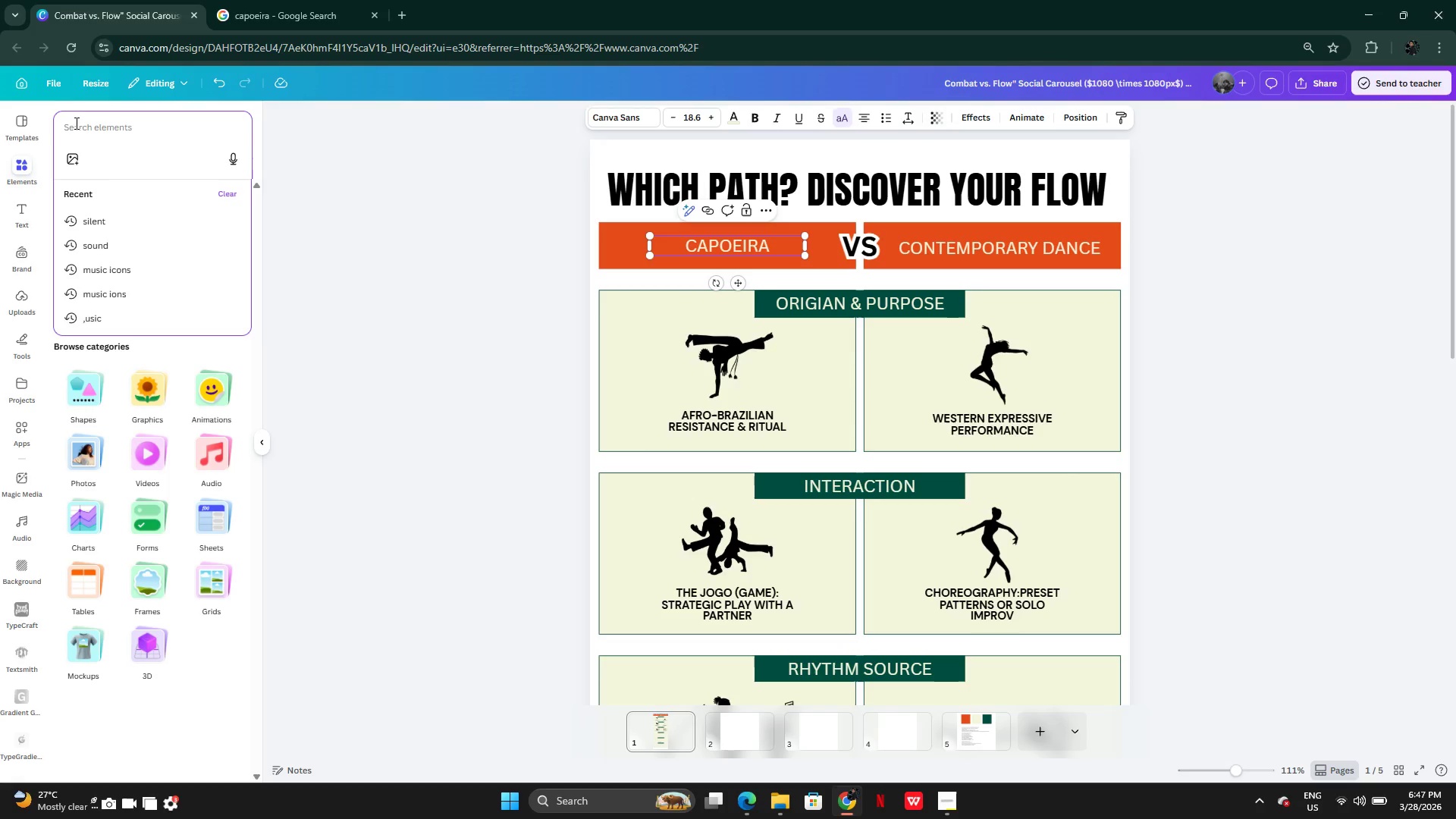 
key(Control+V)
 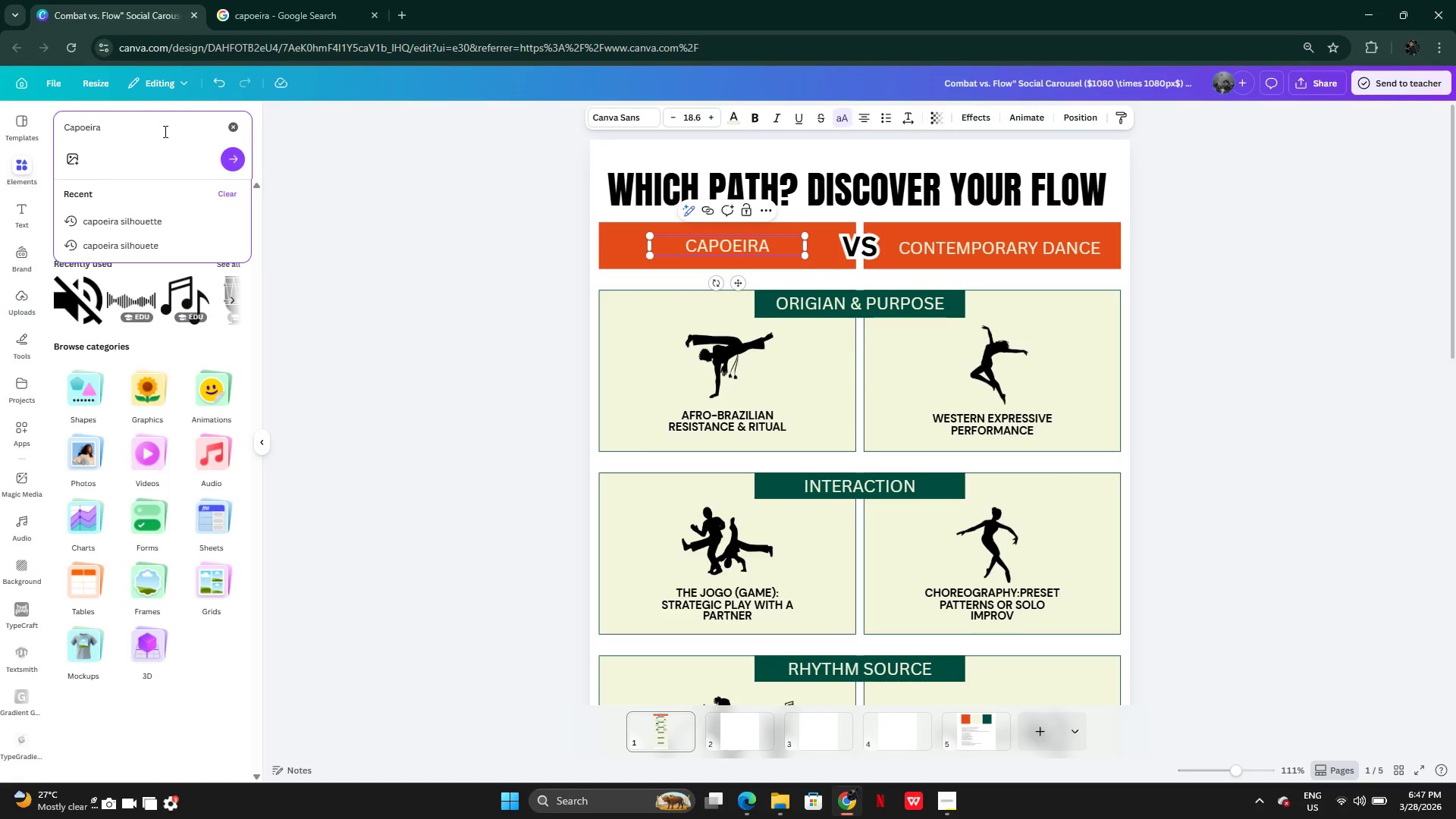 
type( SILHOUETTE)
 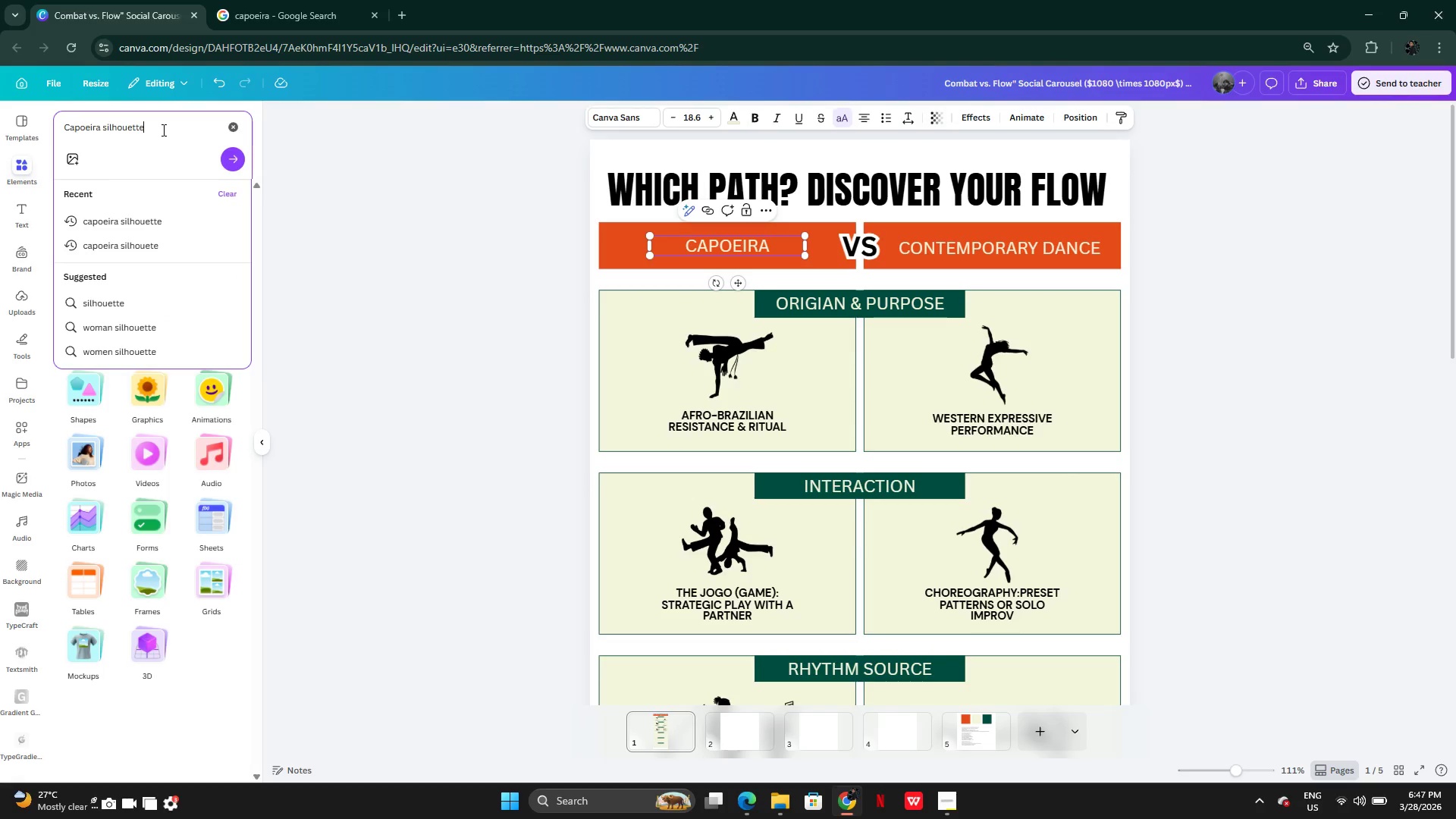 
key(Enter)
 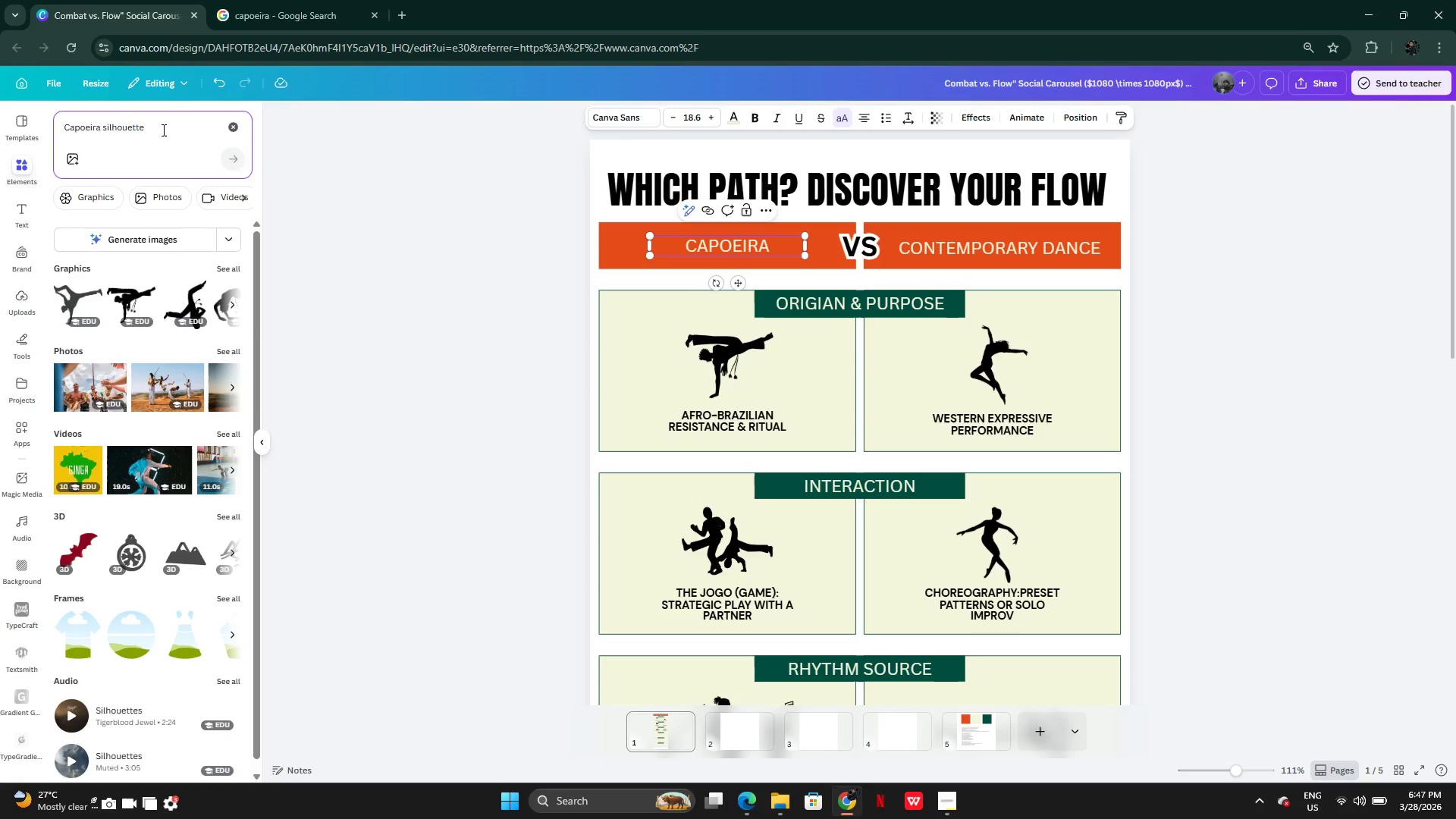 
wait(6.42)
 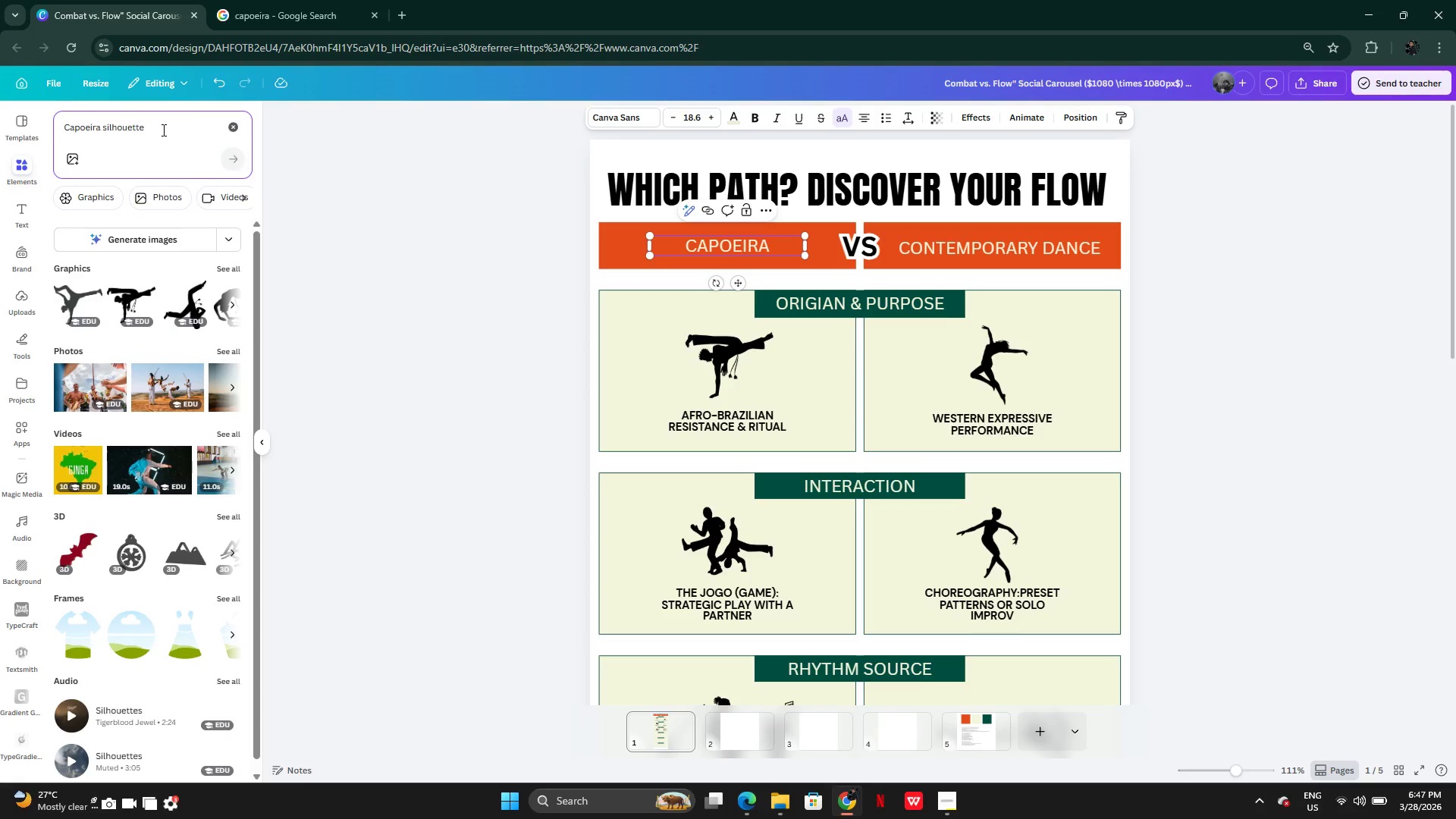 
left_click([227, 269])
 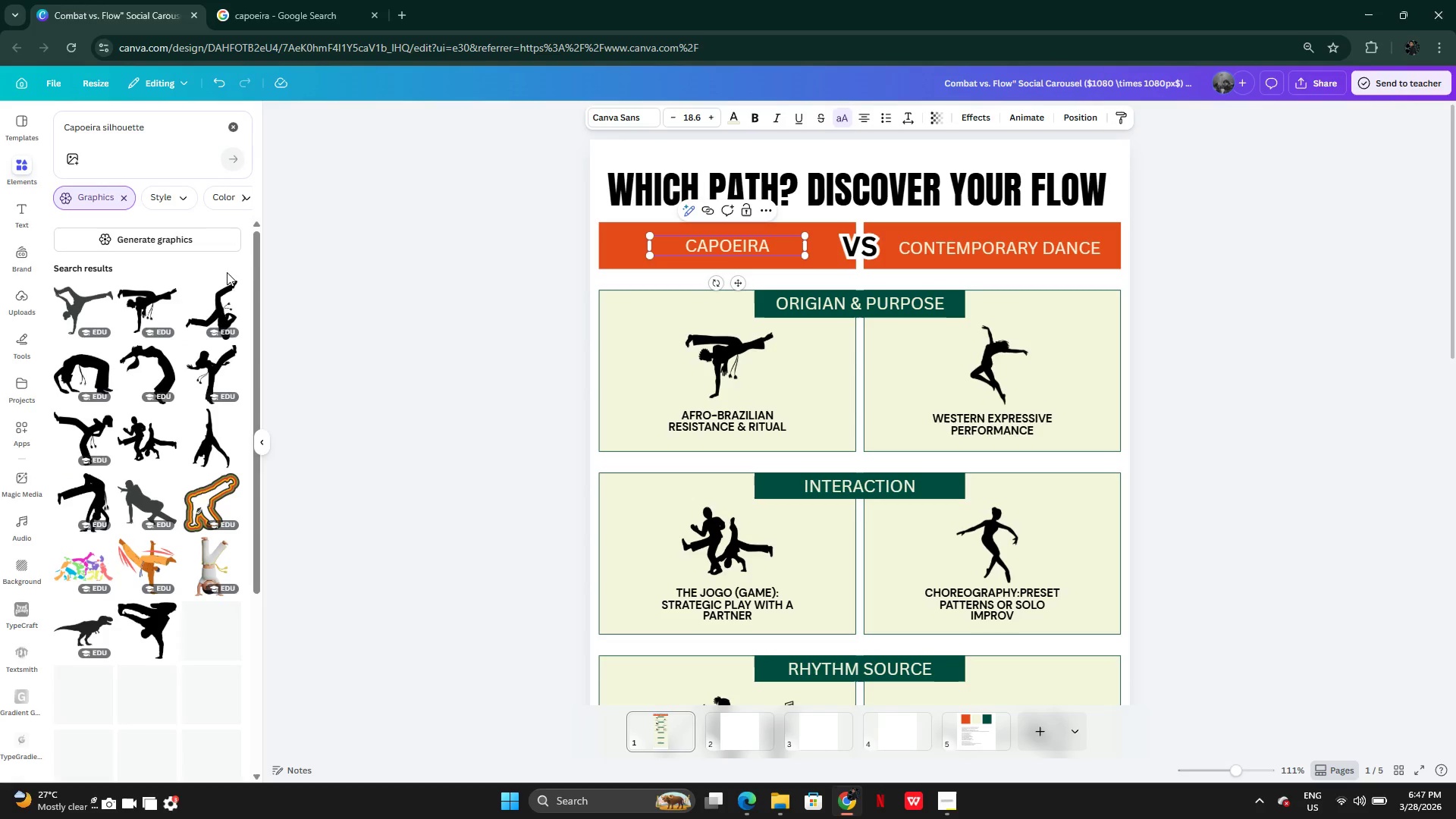 
mouse_move([105, 380])
 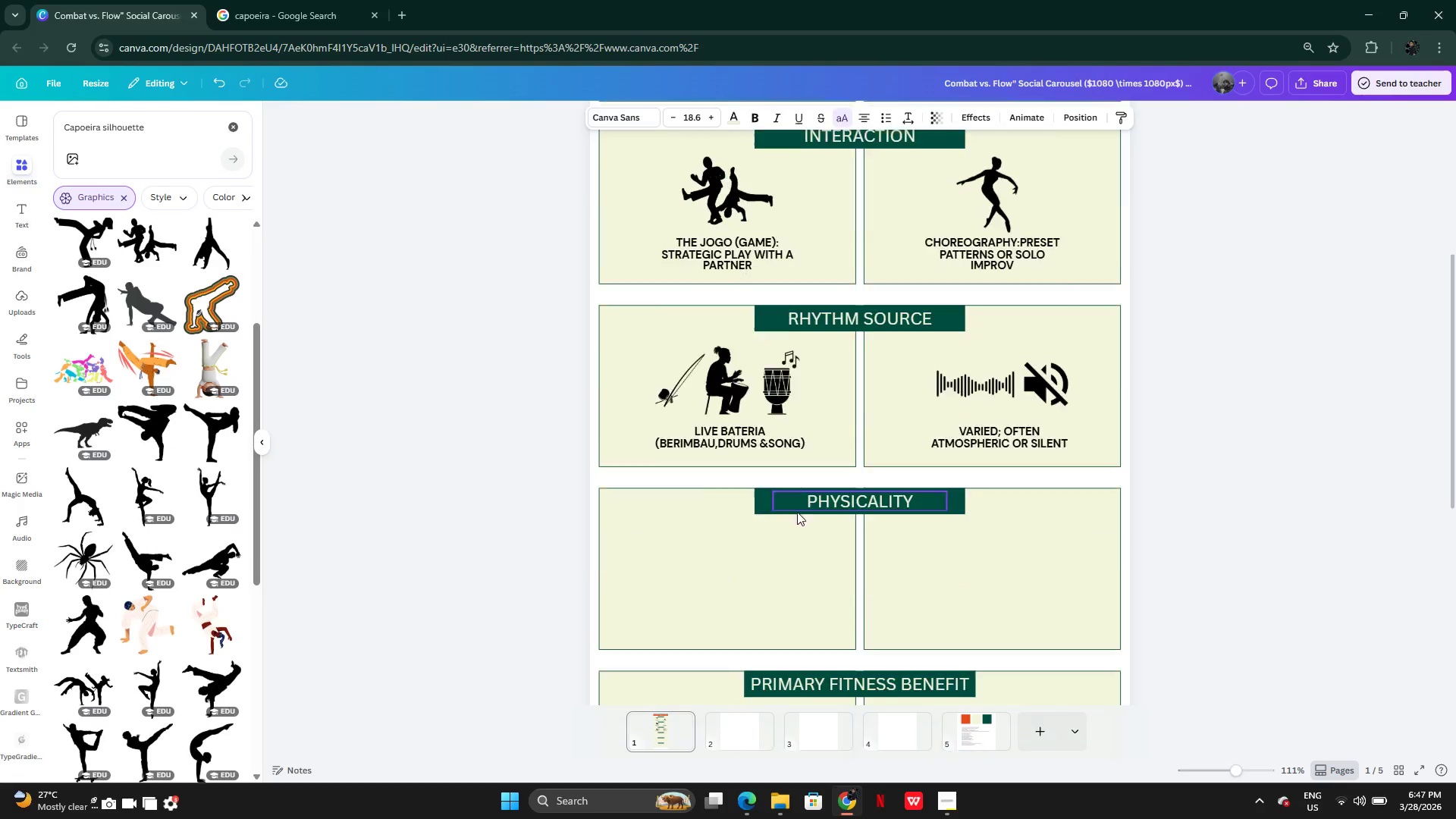 
wait(6.35)
 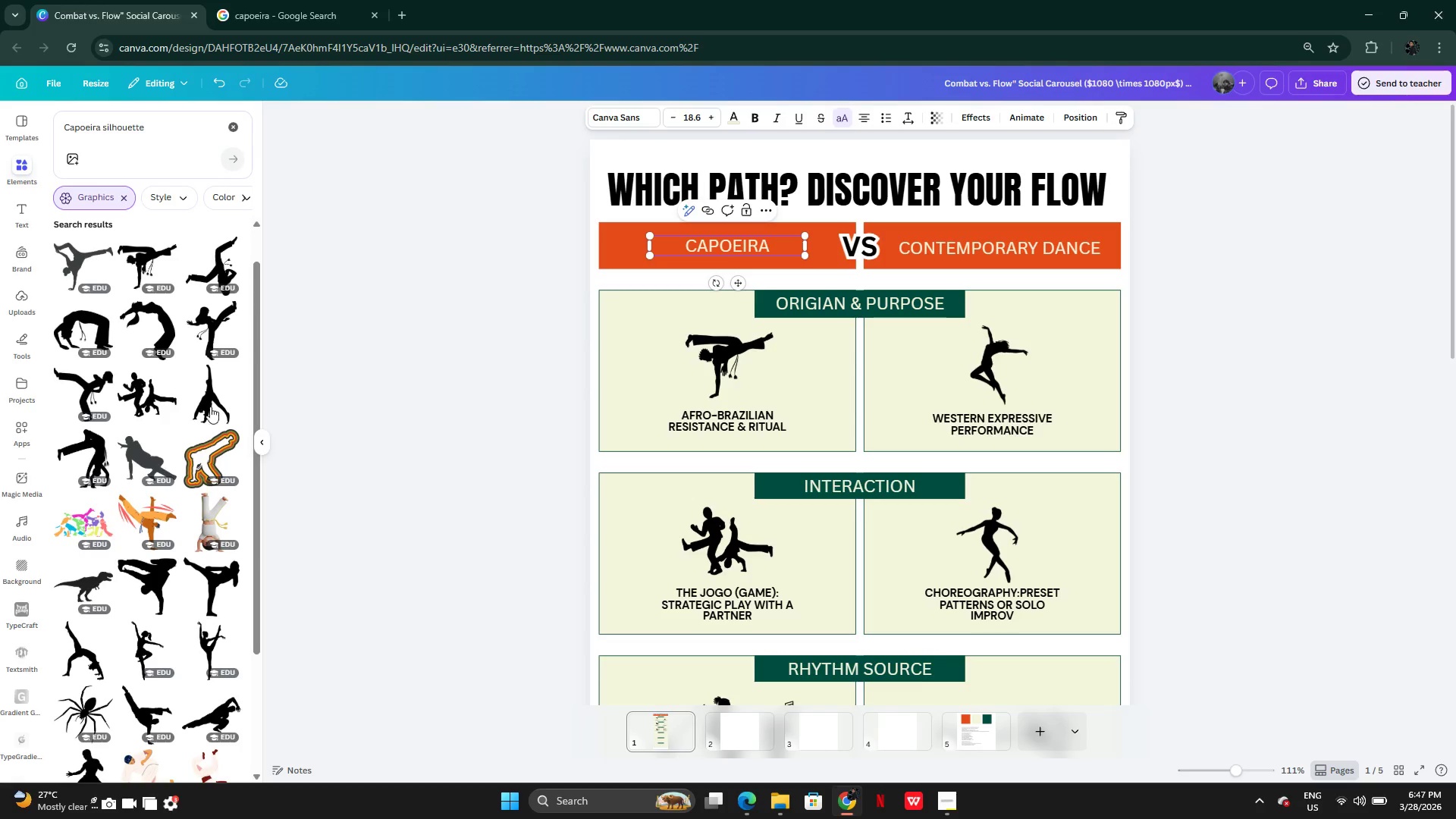 
mouse_move([171, 568])
 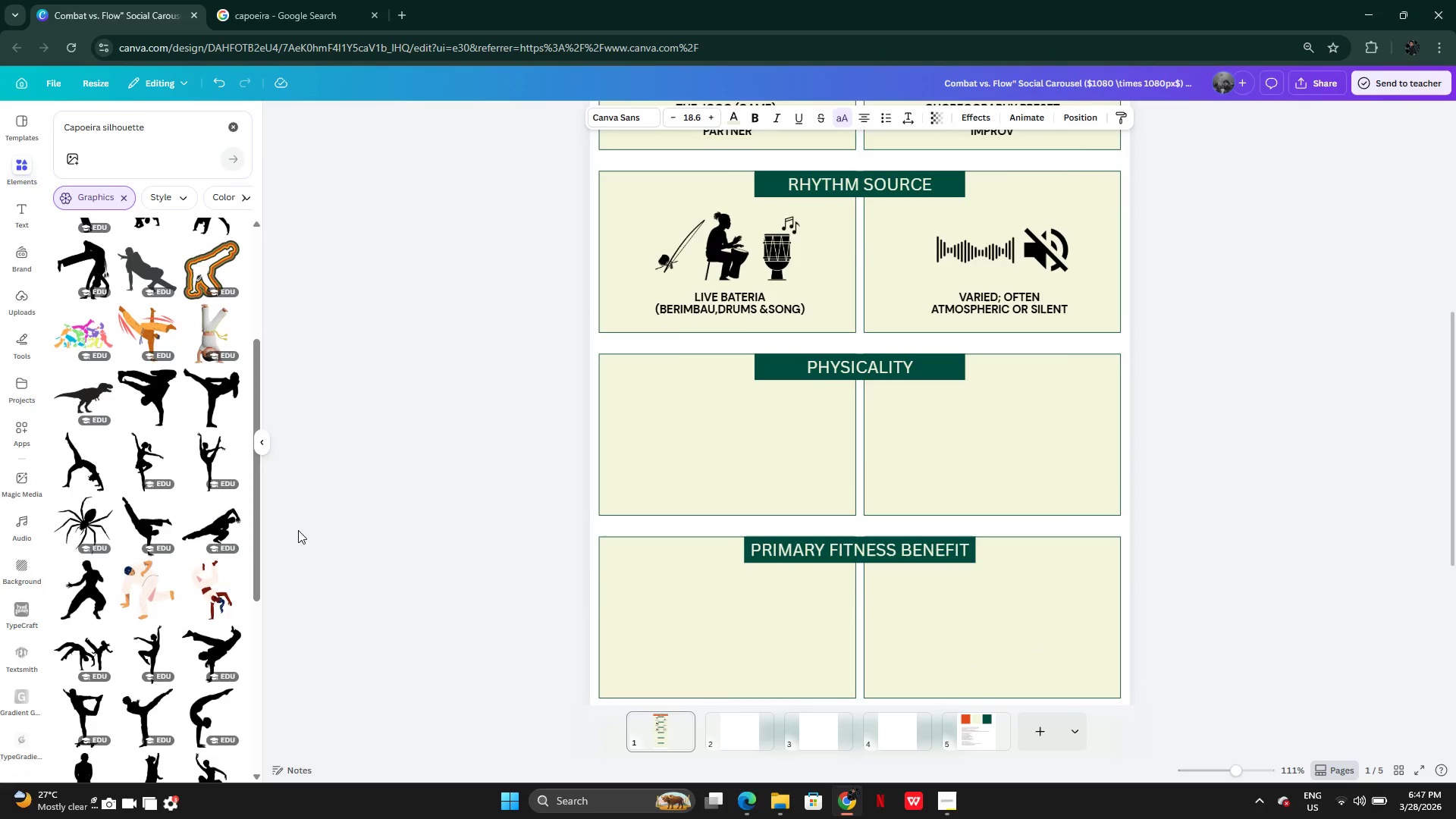 
mouse_move([131, 540])
 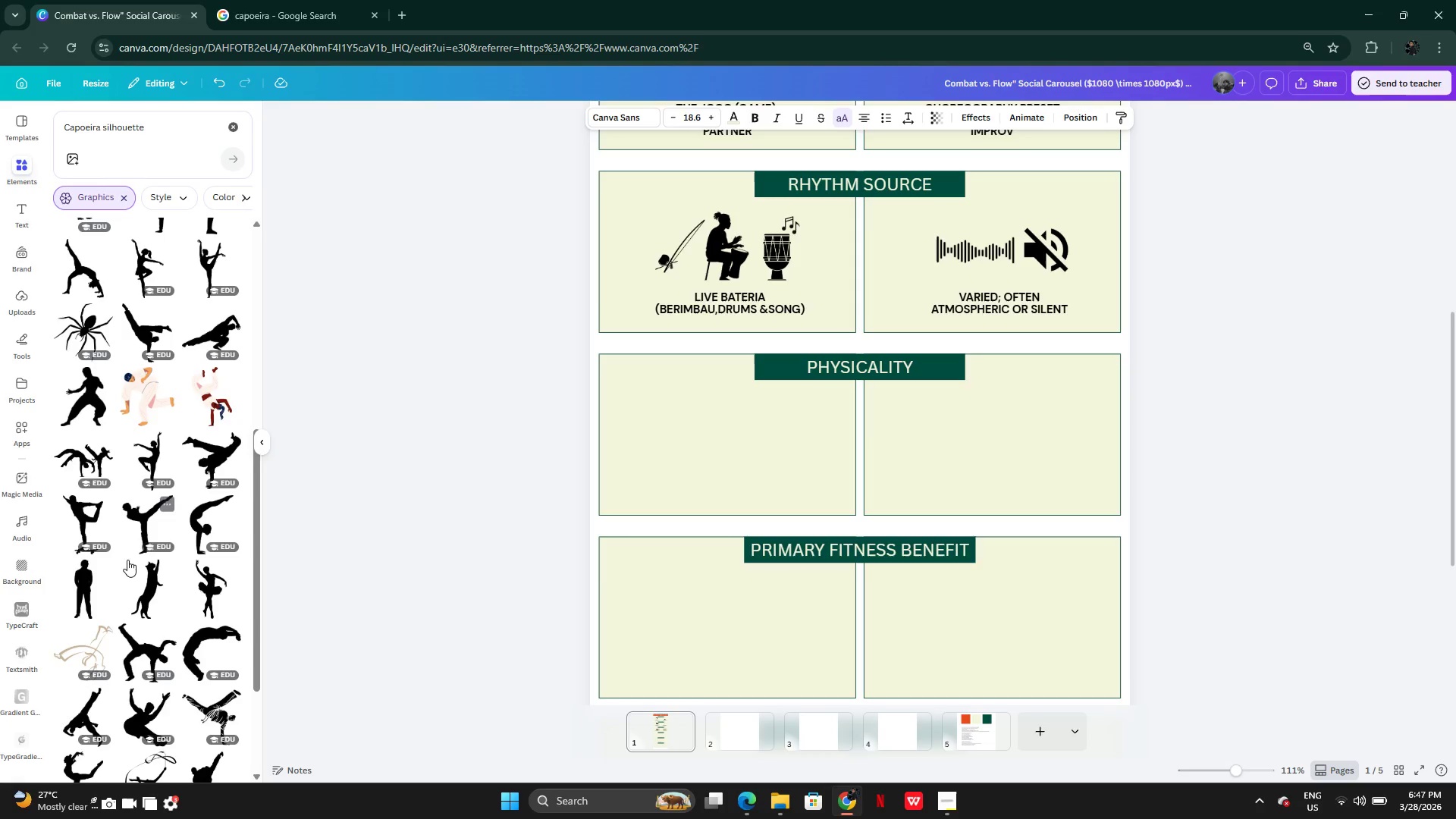 
mouse_move([146, 549])
 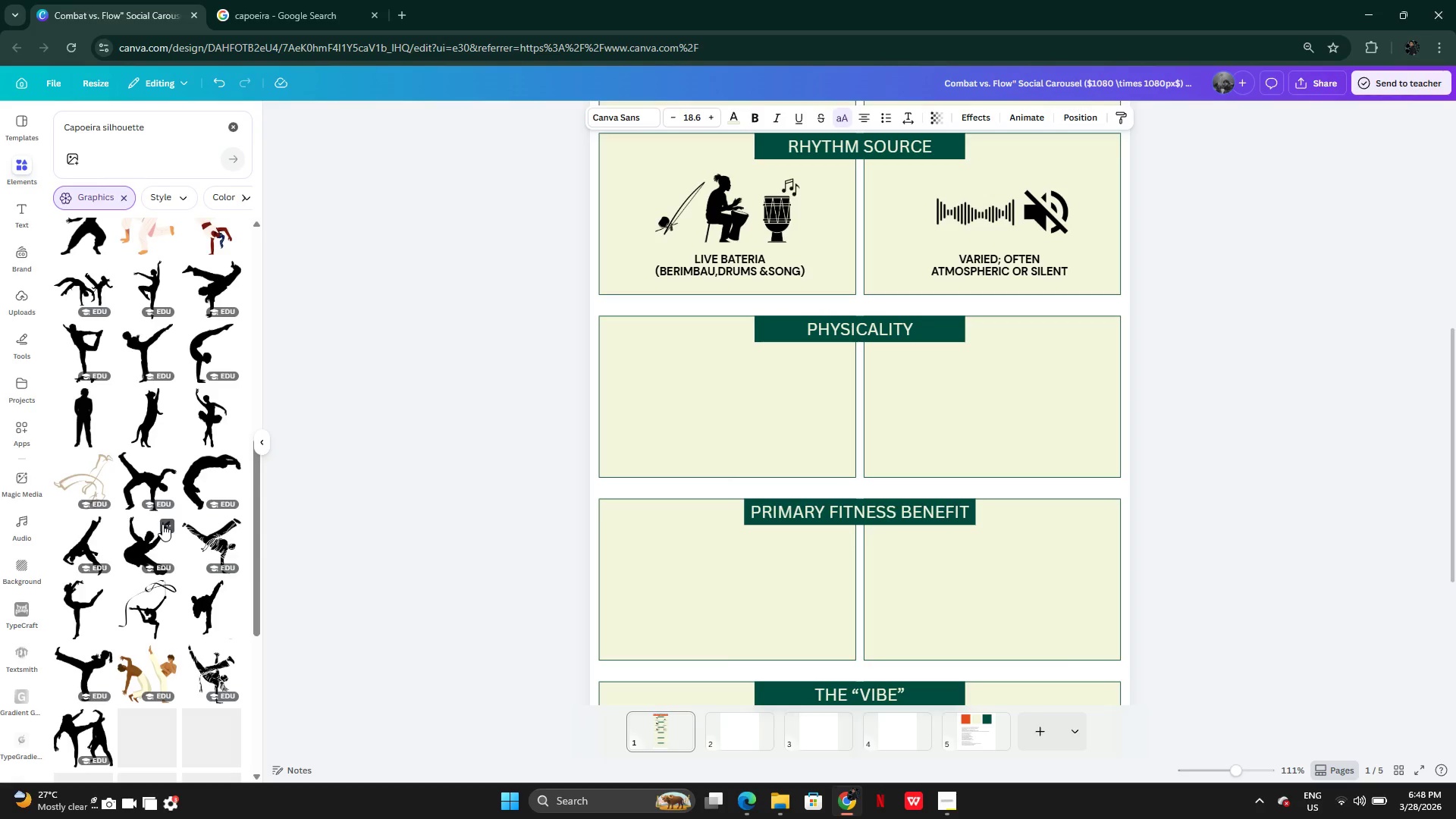 
wait(13.25)
 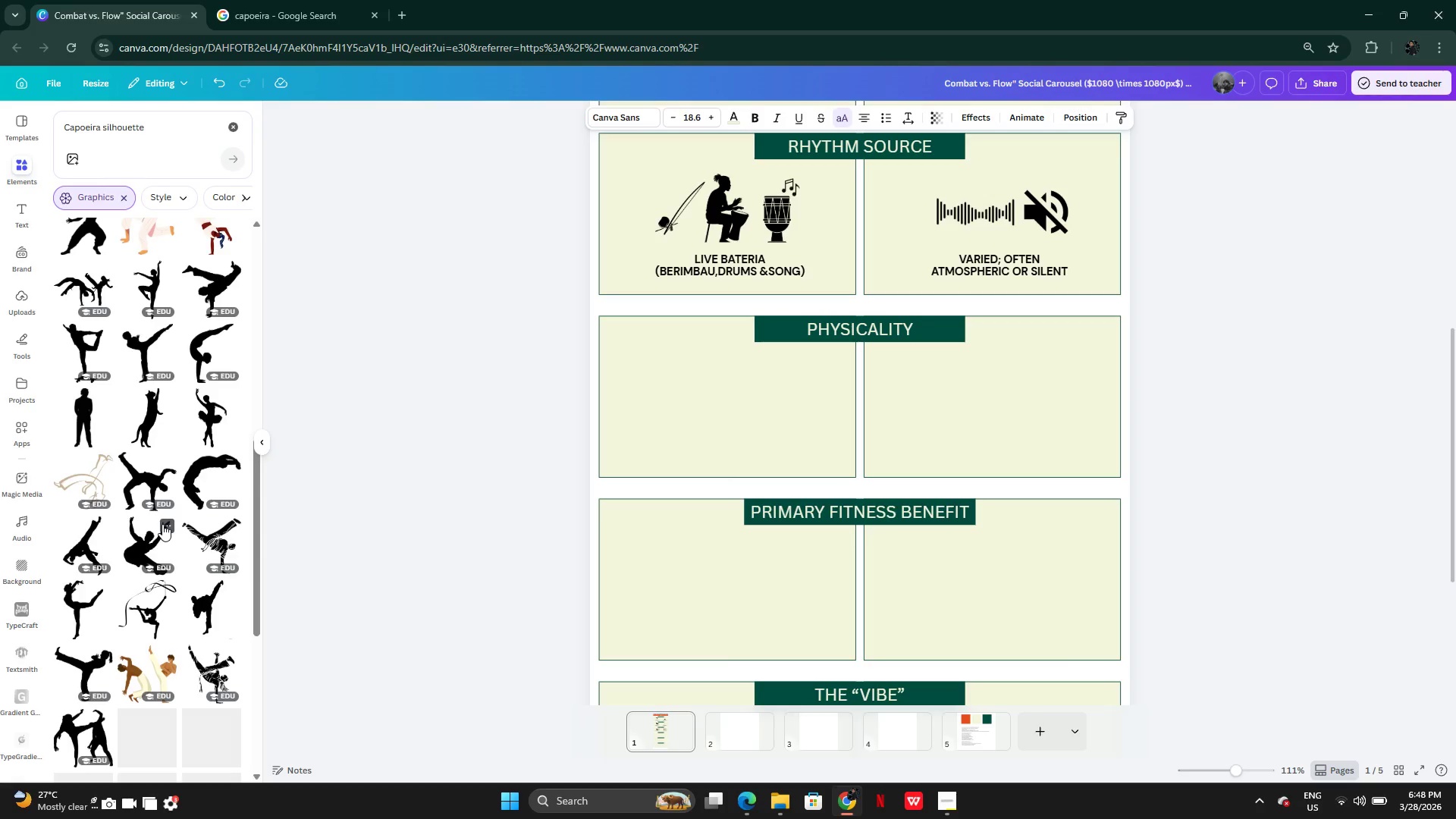 
mouse_move([176, 538])
 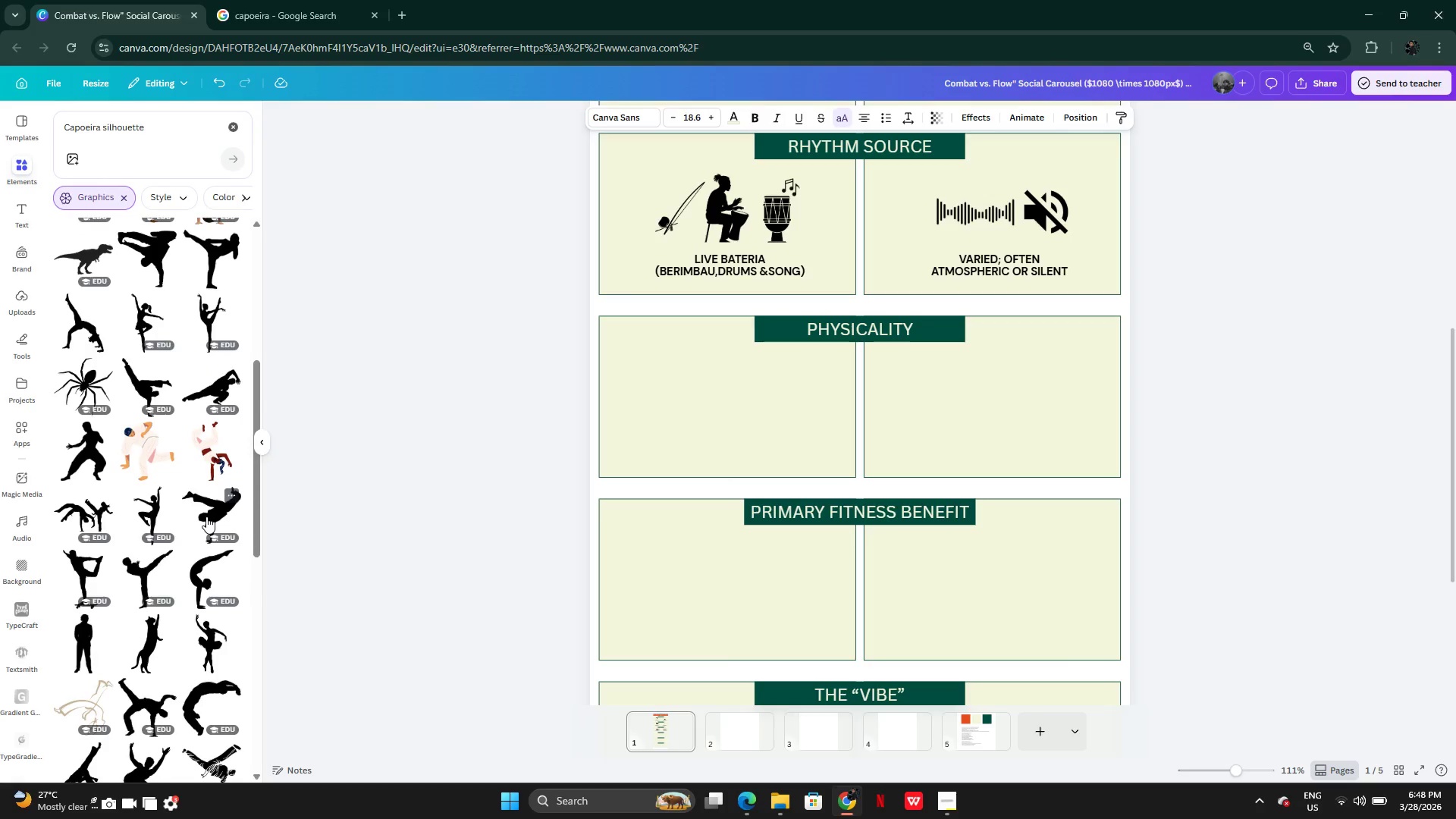 
left_click([206, 517])
 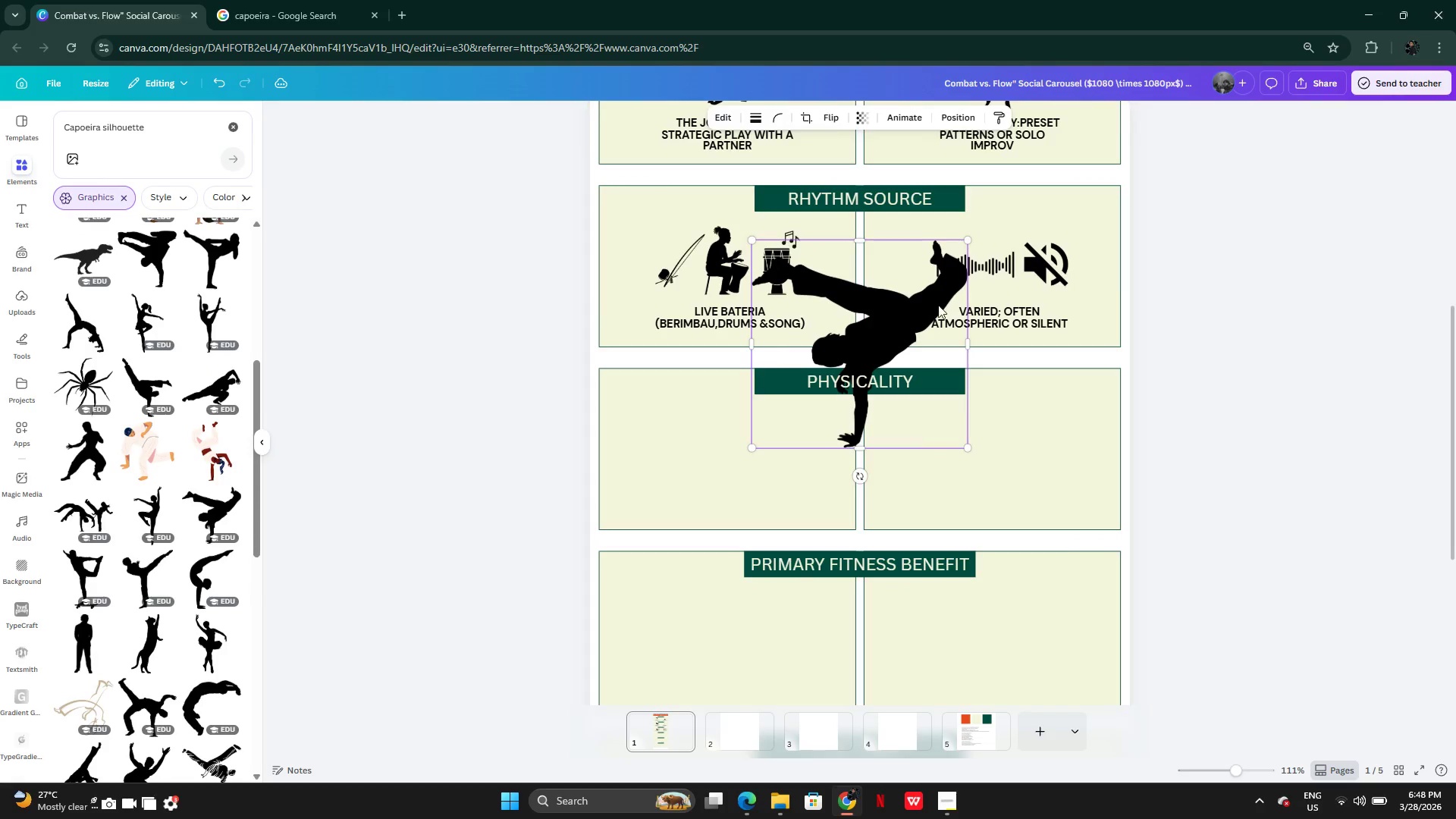 
left_click_drag(start_coordinate=[919, 291], to_coordinate=[776, 350])
 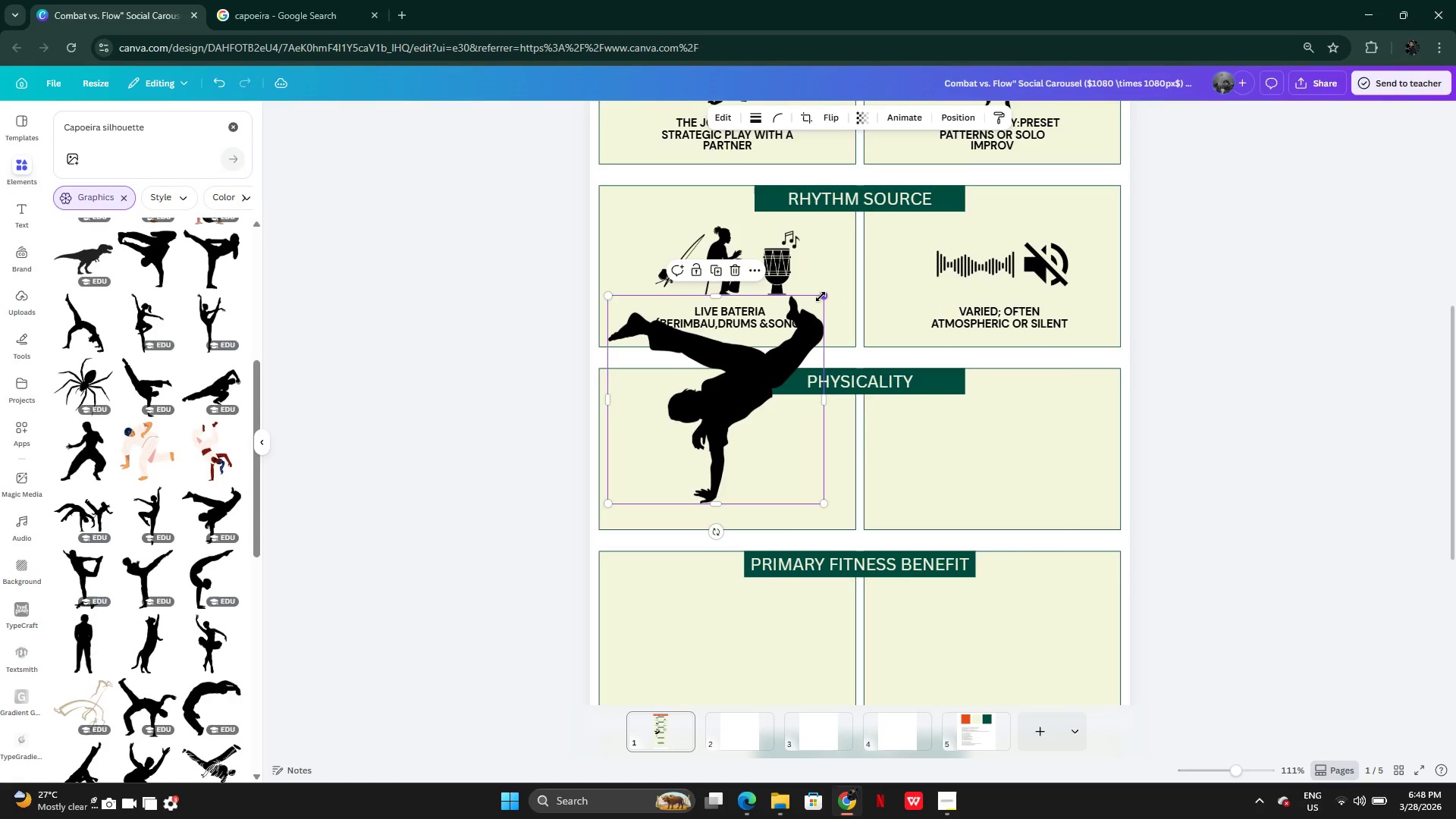 
left_click_drag(start_coordinate=[821, 297], to_coordinate=[708, 410])
 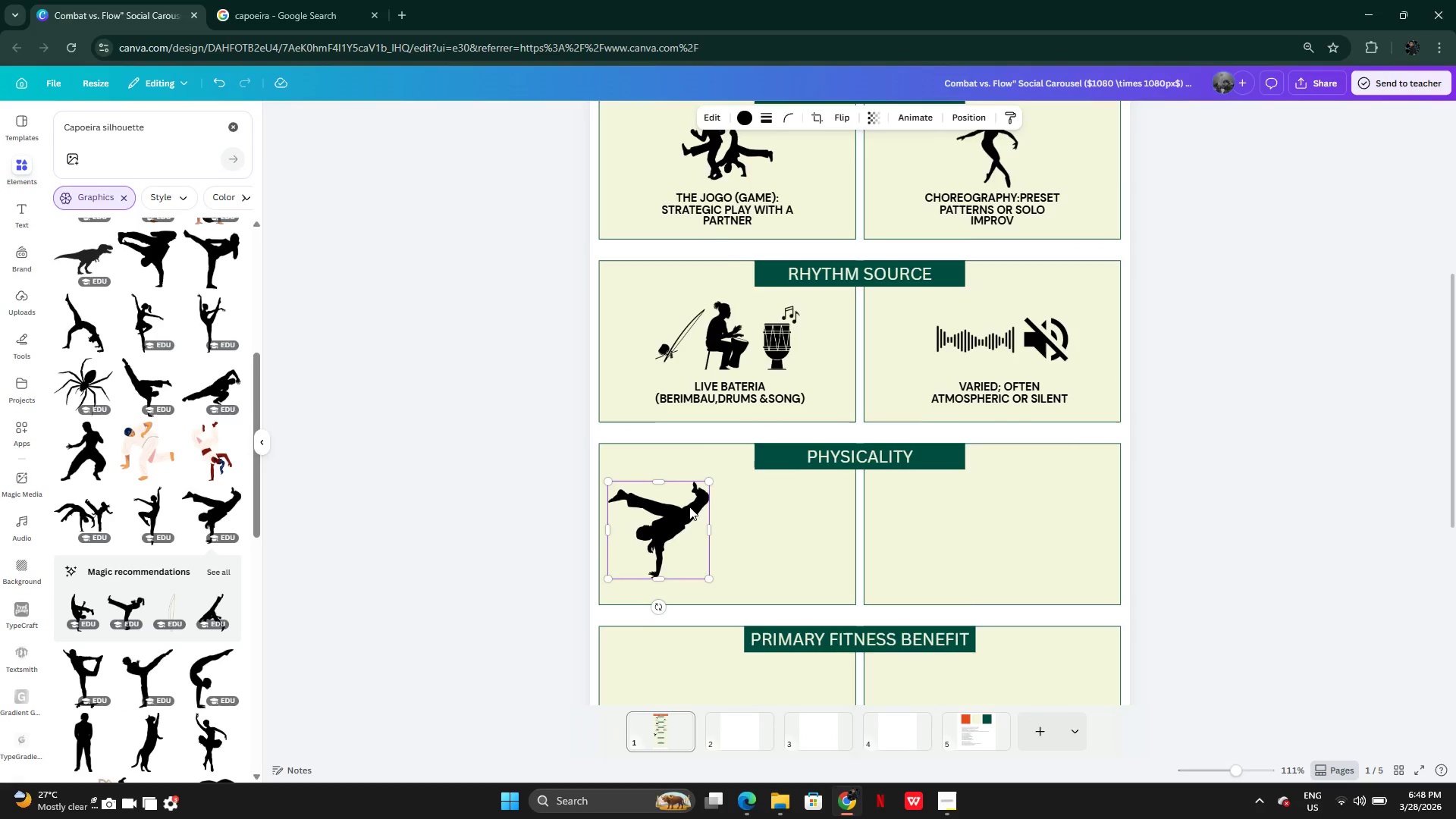 
left_click_drag(start_coordinate=[668, 535], to_coordinate=[739, 327])
 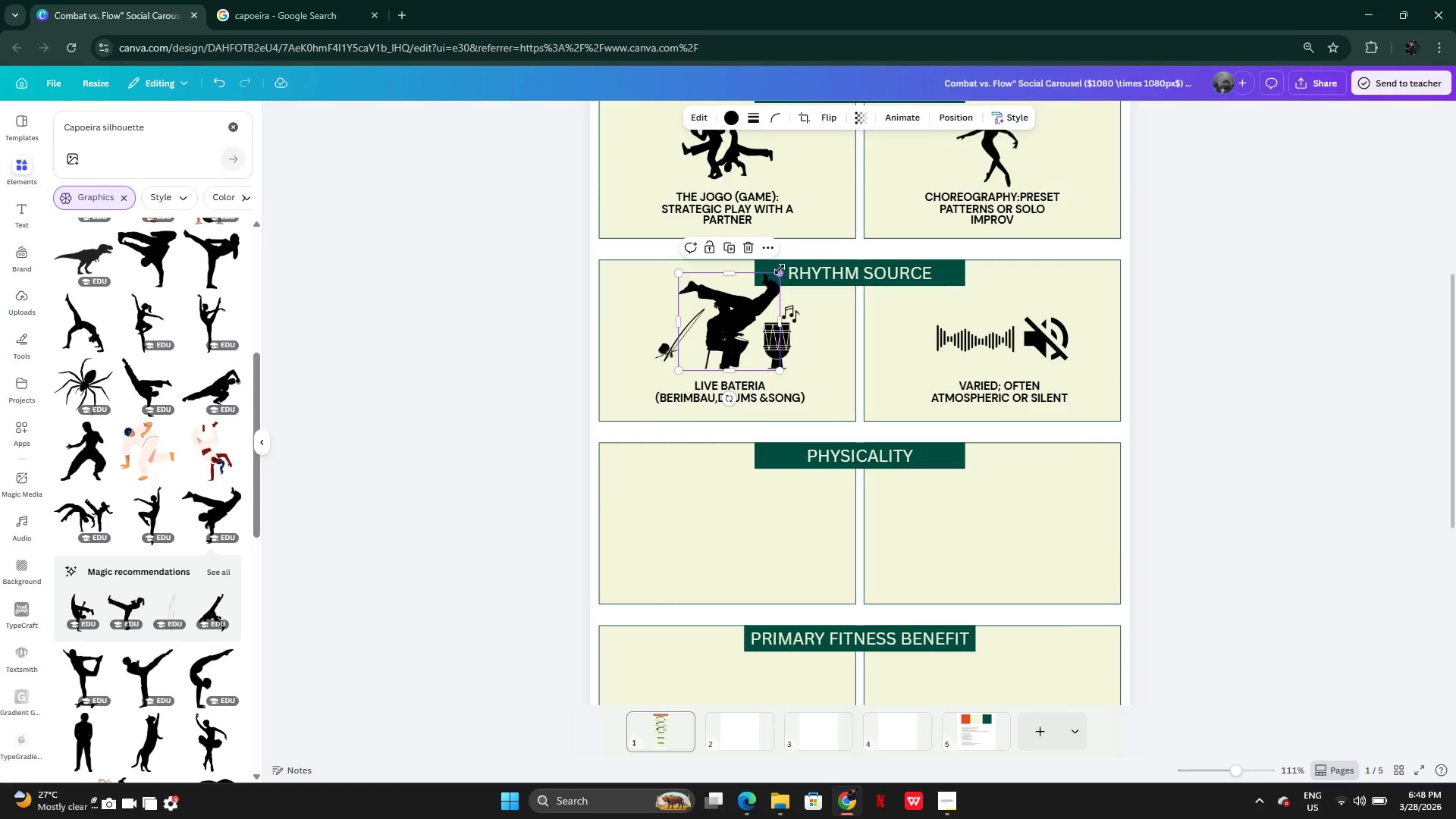 
left_click_drag(start_coordinate=[780, 269], to_coordinate=[758, 291])
 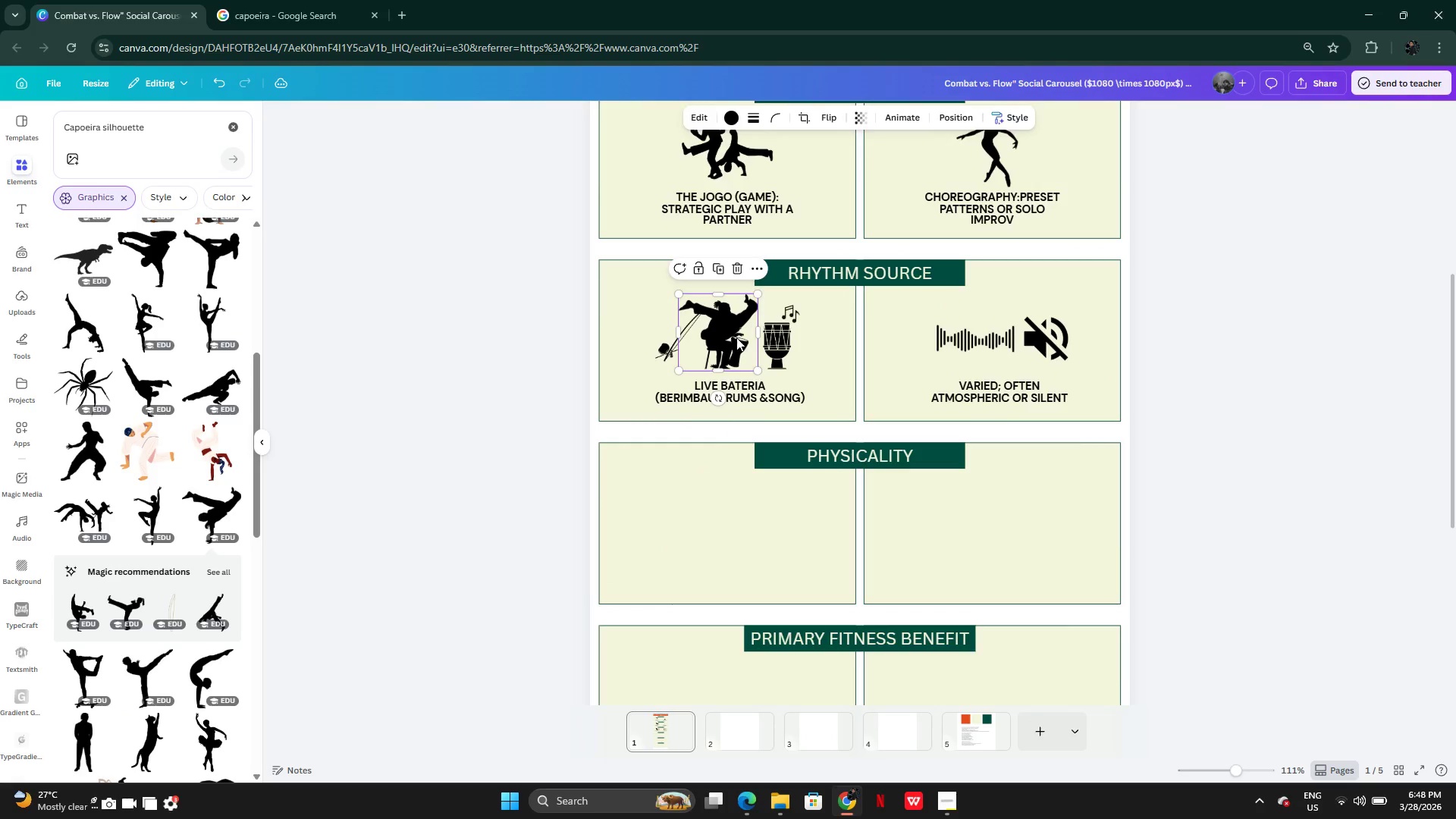 
left_click_drag(start_coordinate=[736, 337], to_coordinate=[747, 518])
 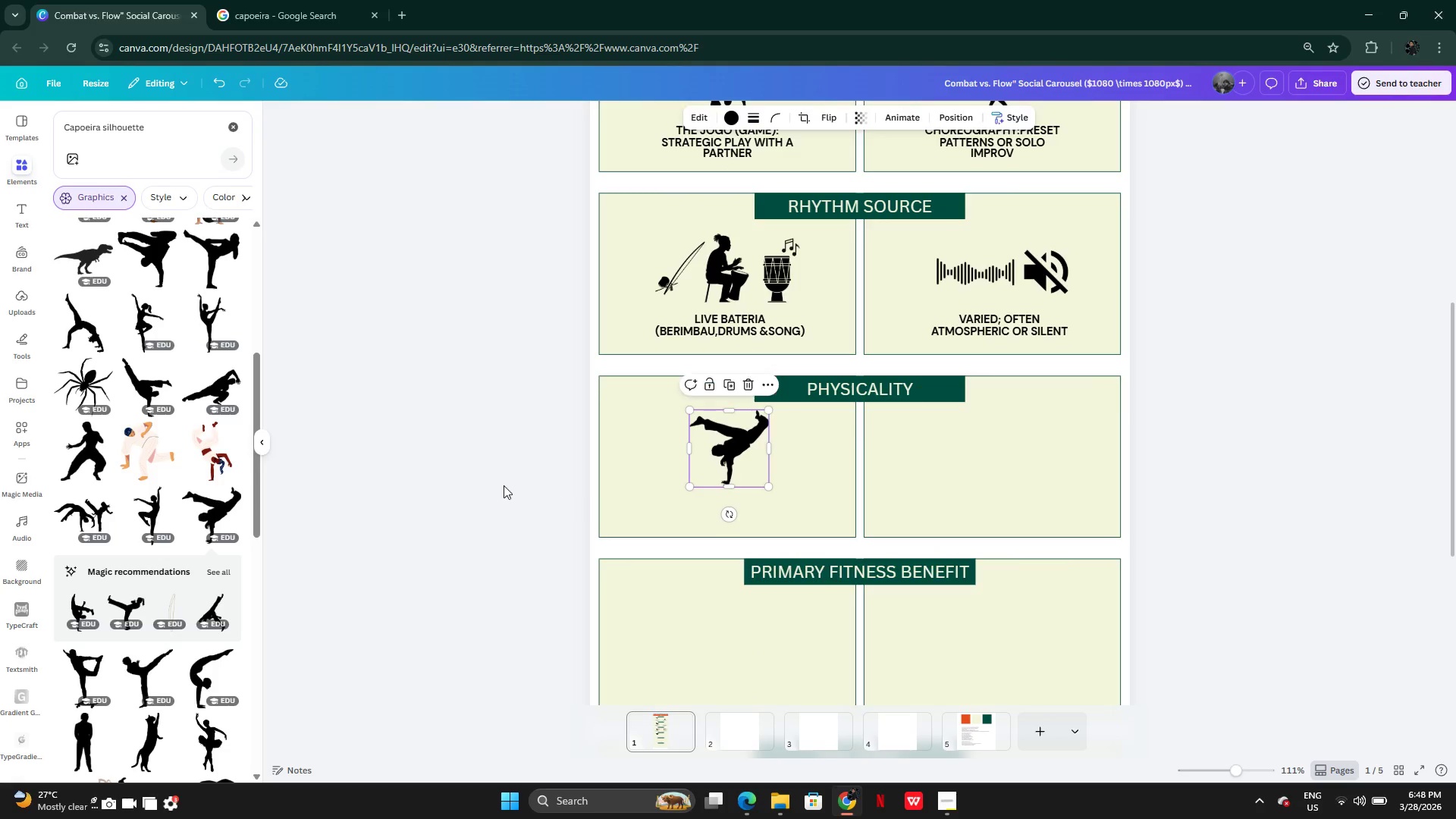 
left_click([476, 481])
 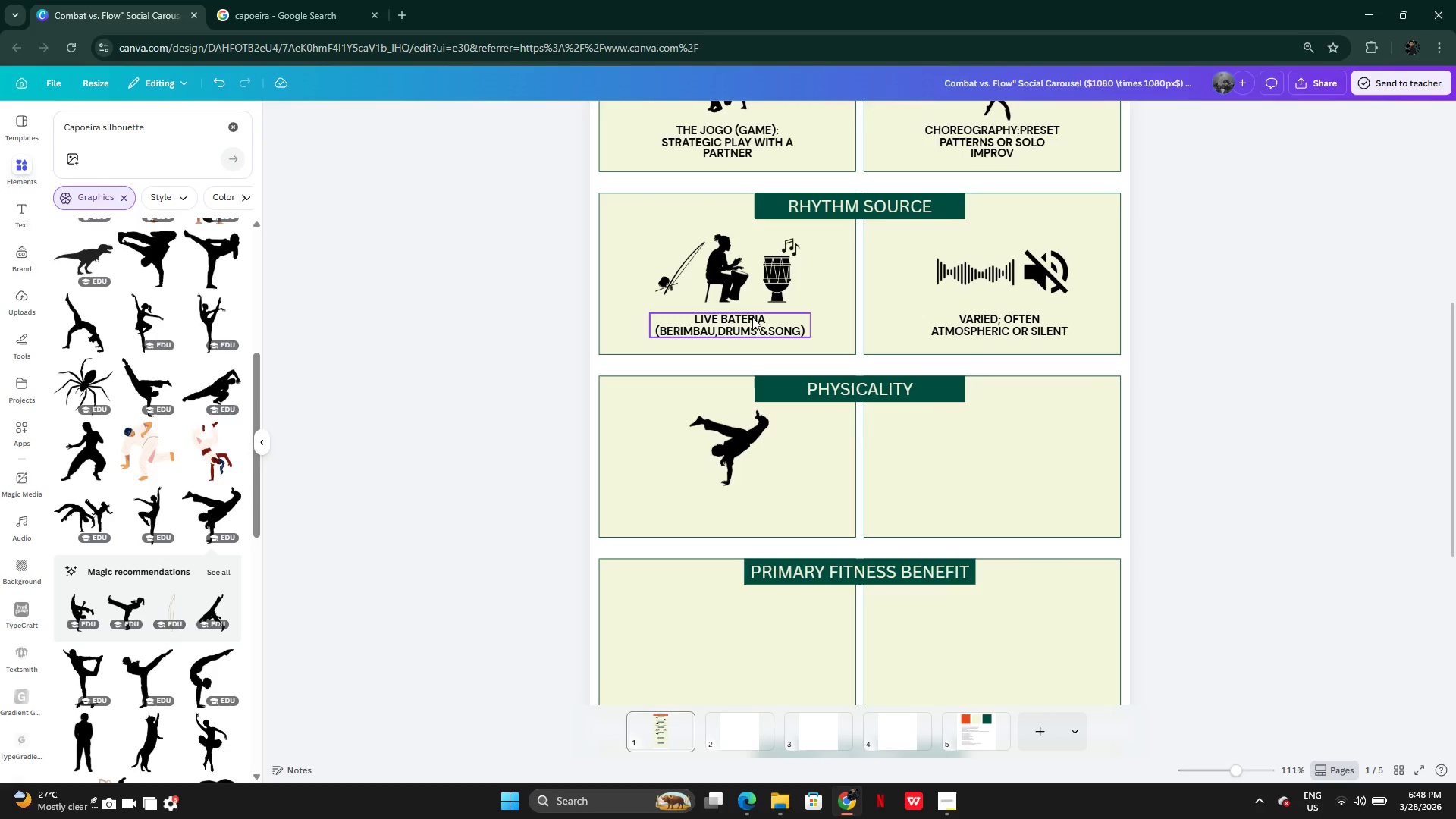 
left_click([752, 318])
 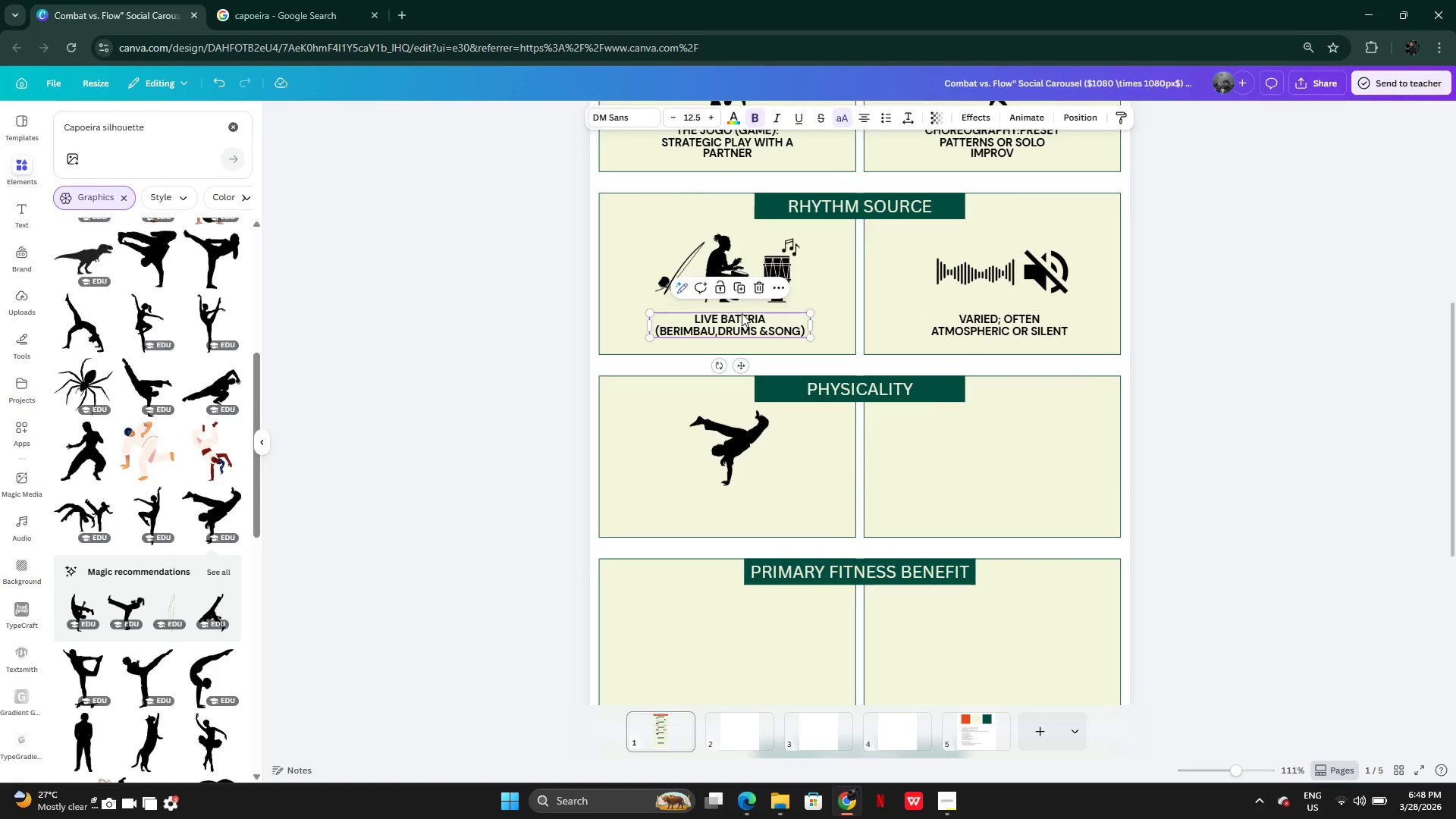 
hold_key(key=AltLeft, duration=0.31)
left_click_drag(start_coordinate=[732, 319], to_coordinate=[732, 389])
 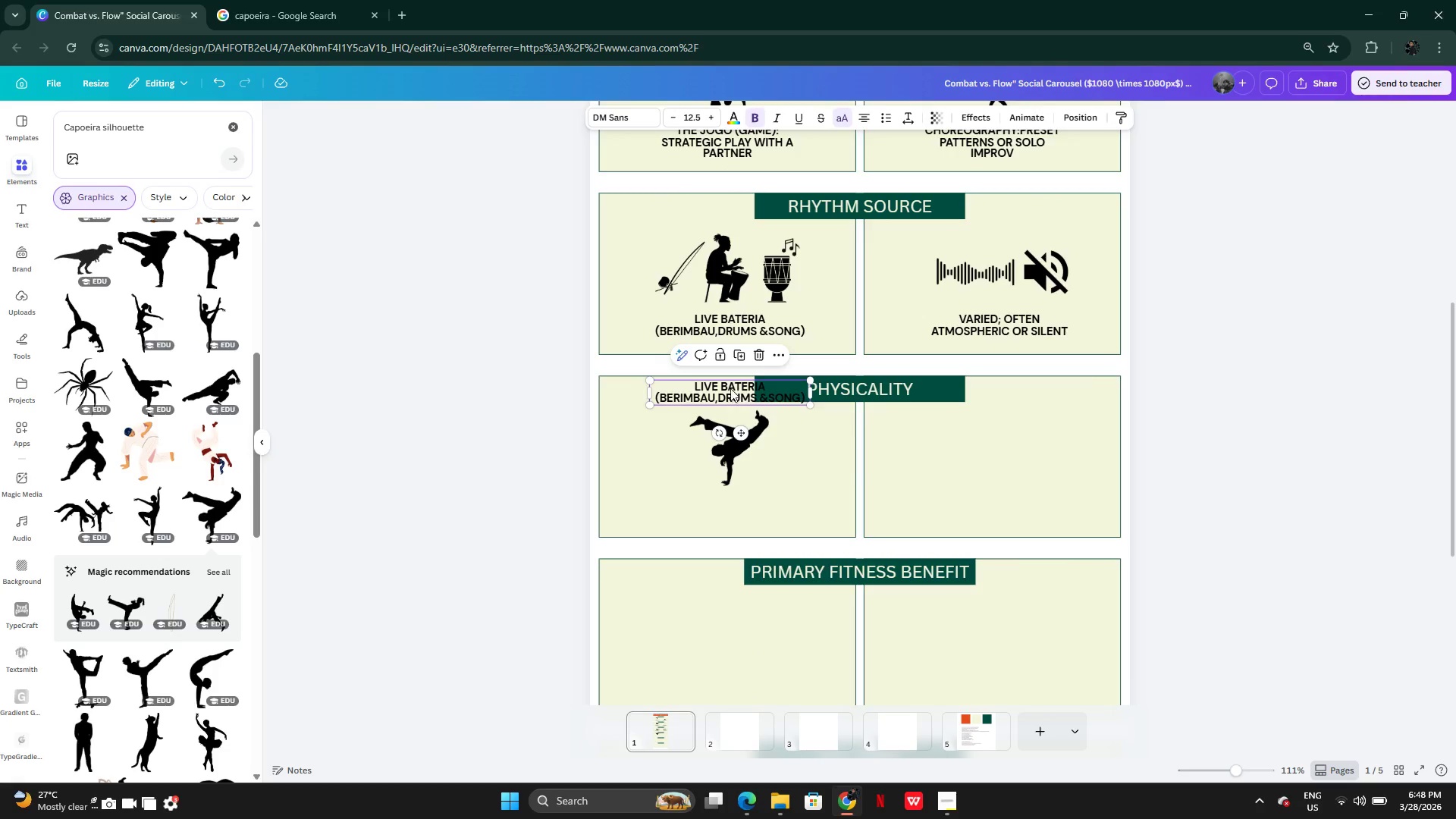 
left_click_drag(start_coordinate=[730, 386], to_coordinate=[733, 506])
 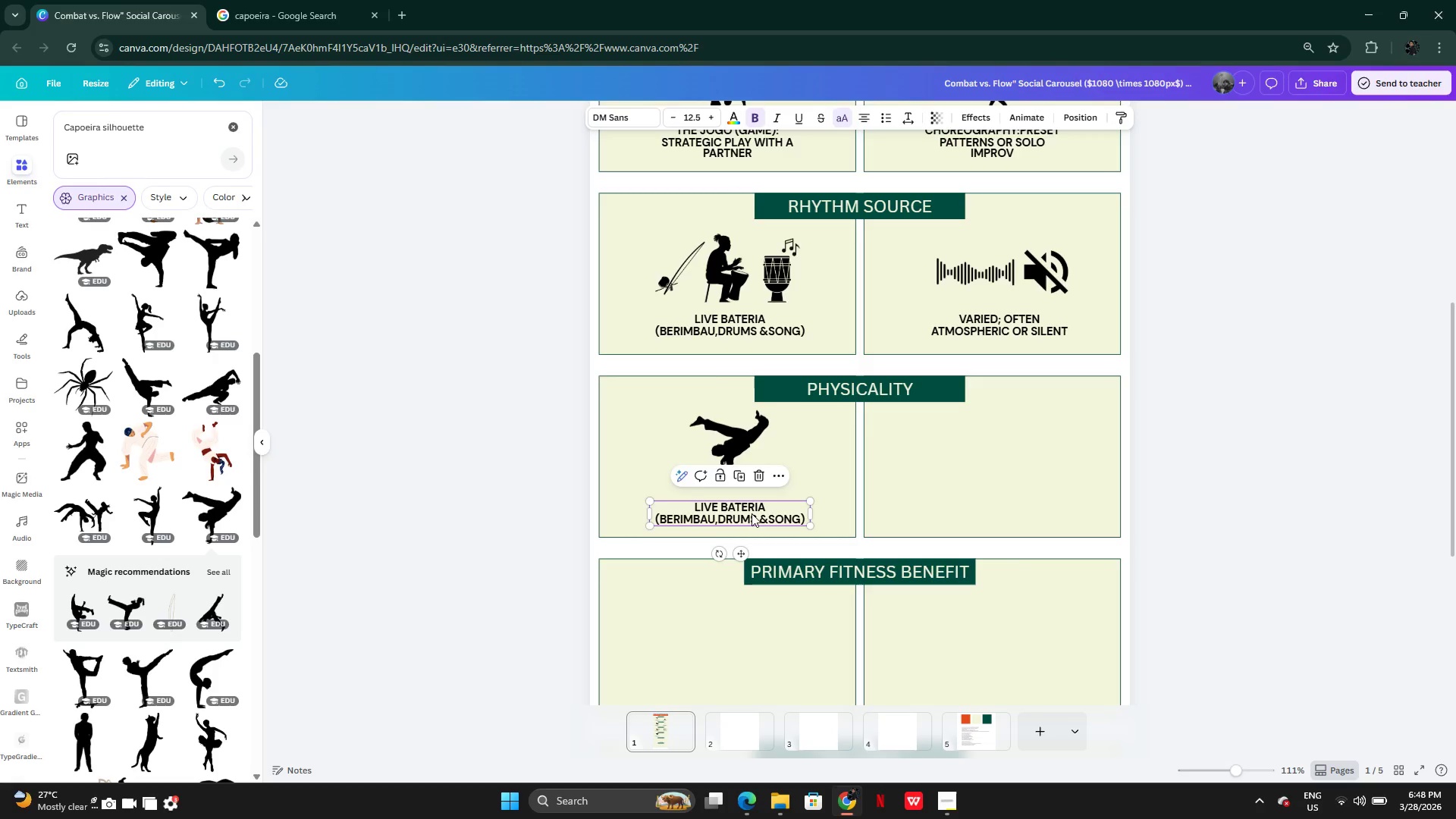 
left_click_drag(start_coordinate=[752, 513], to_coordinate=[752, 507])
 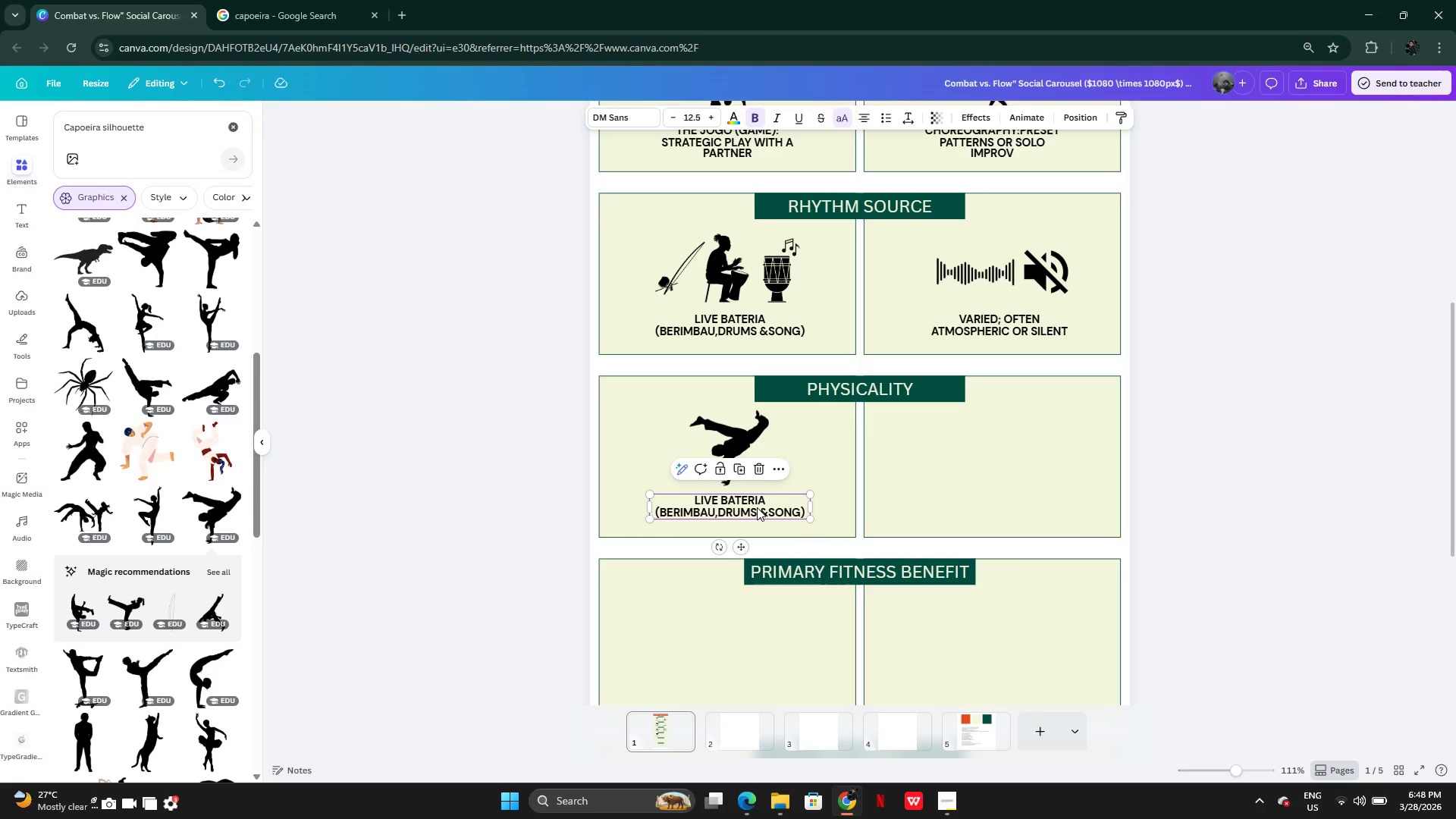 
left_click([498, 405])
 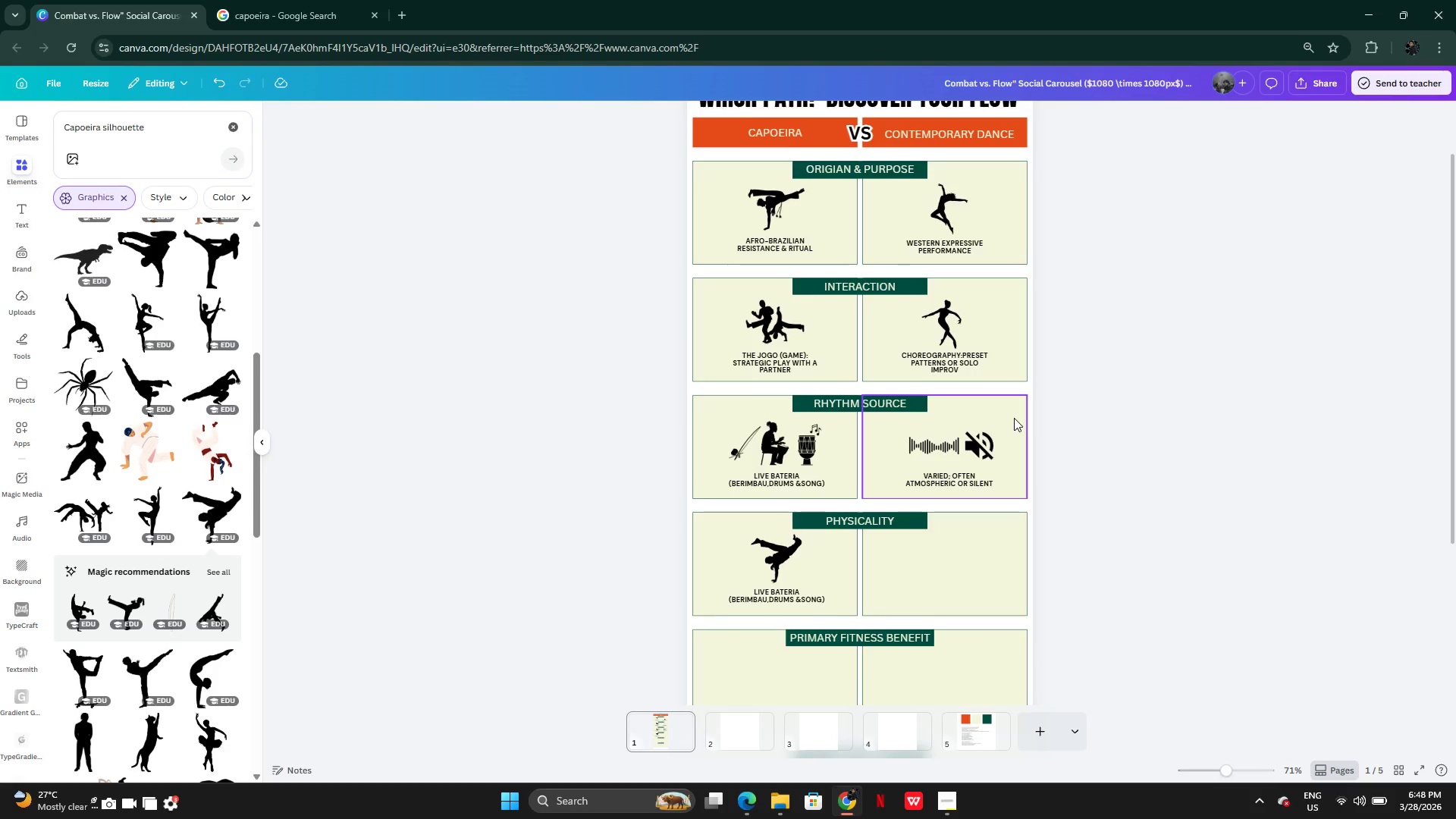 
wait(9.02)
 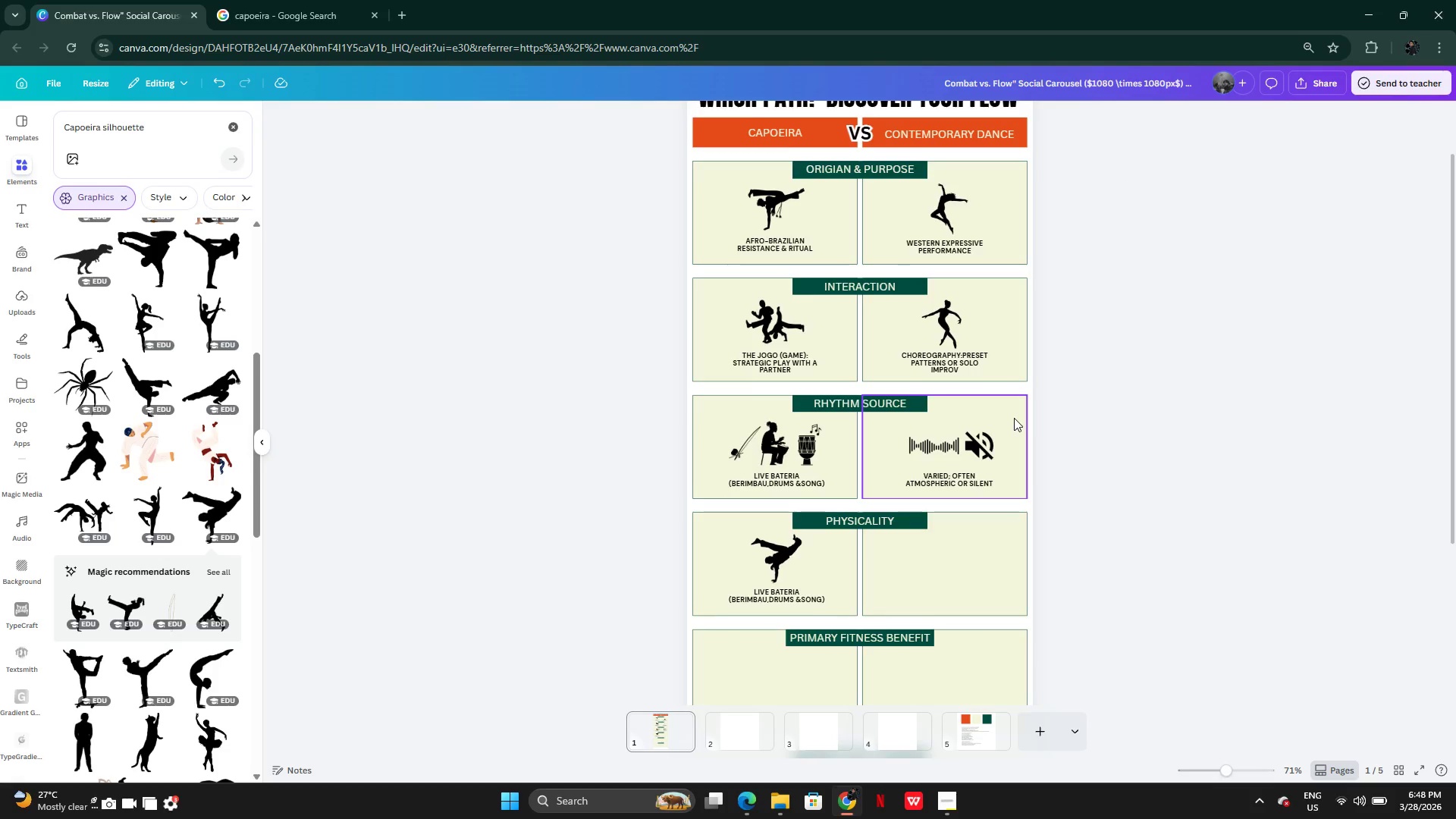 
double_click([732, 540])
 